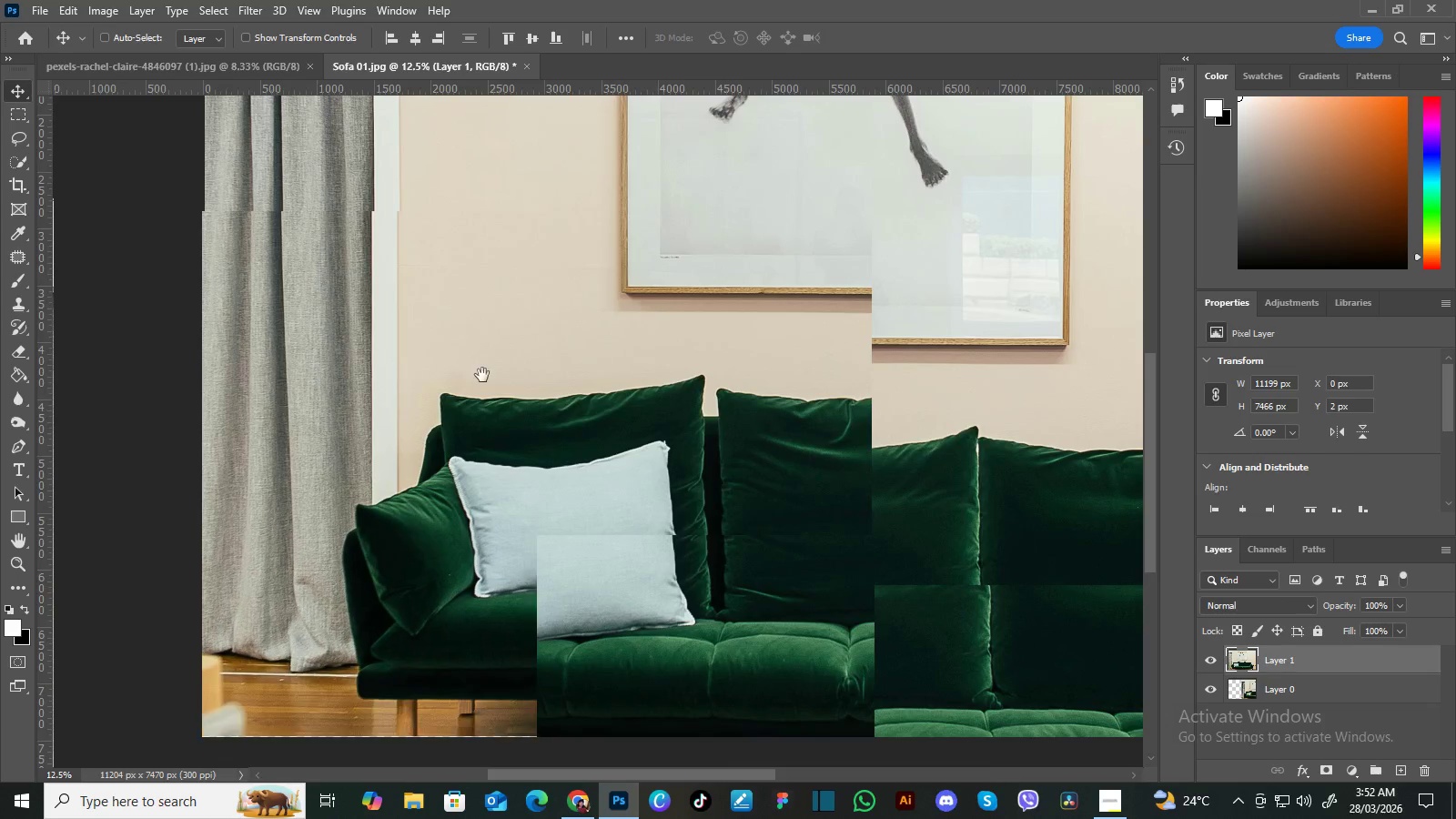 
left_click_drag(start_coordinate=[482, 375], to_coordinate=[479, 288])
 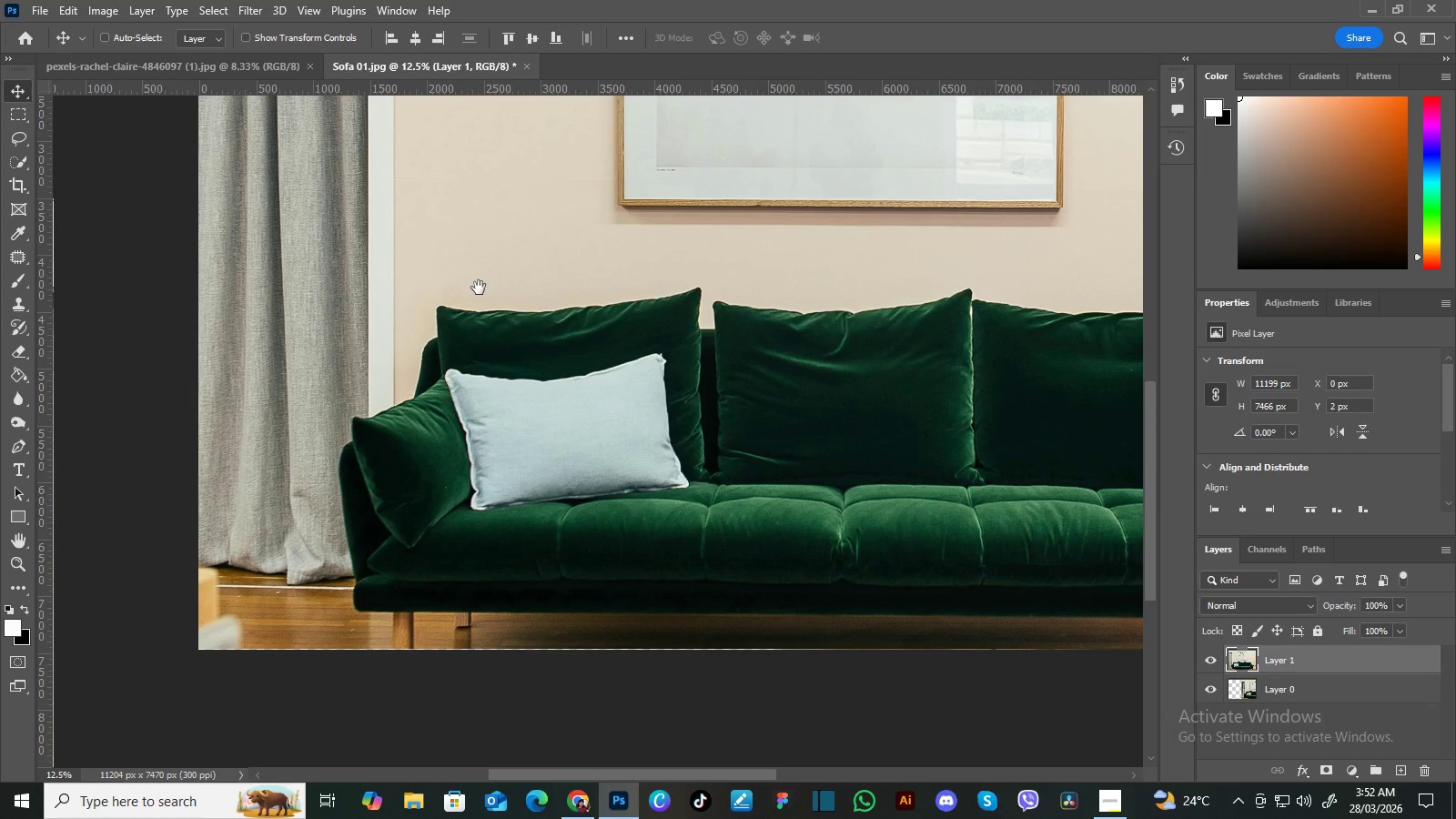 
hold_key(key=Space, duration=1.23)
 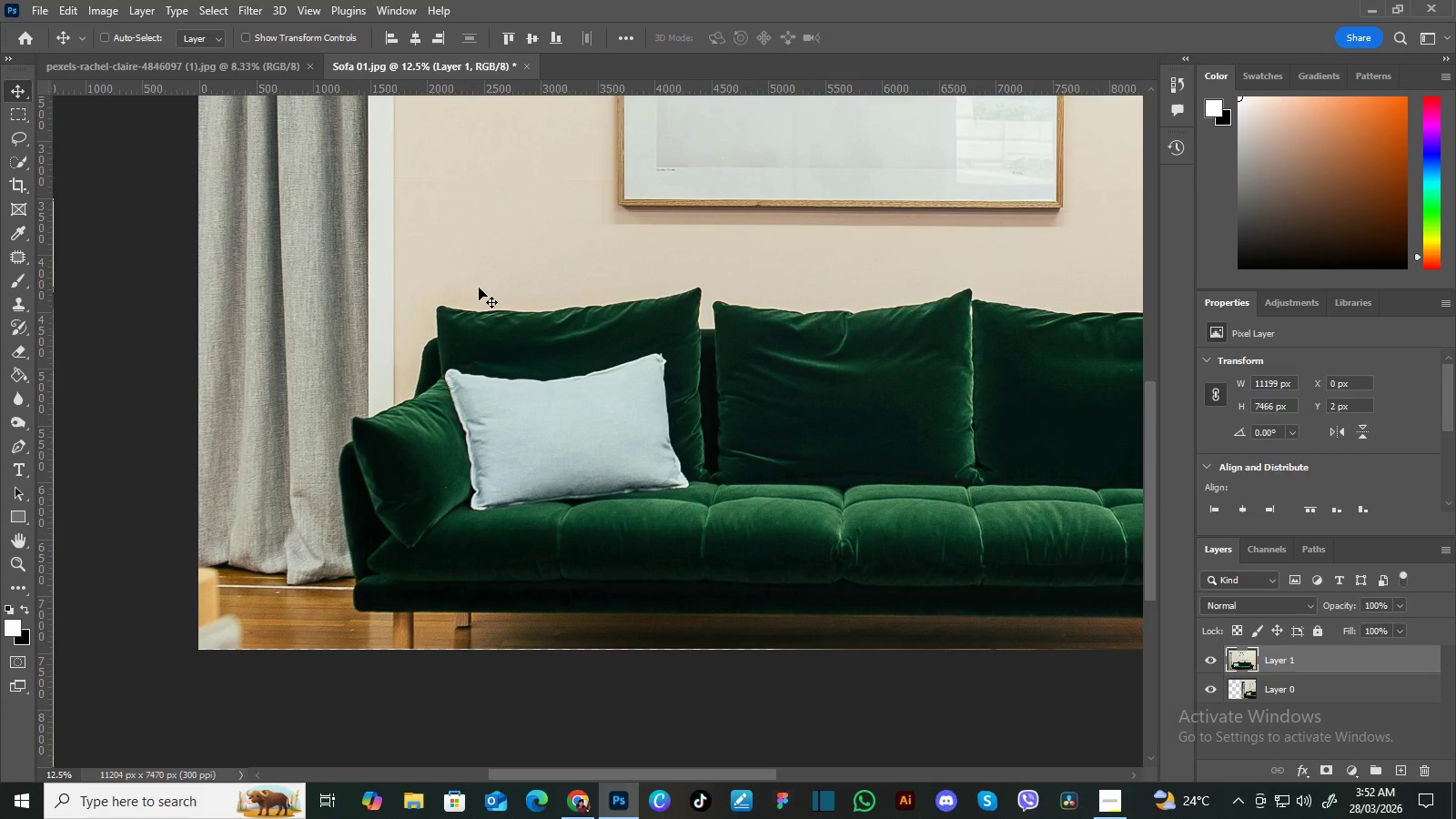 
key(Control+T)
 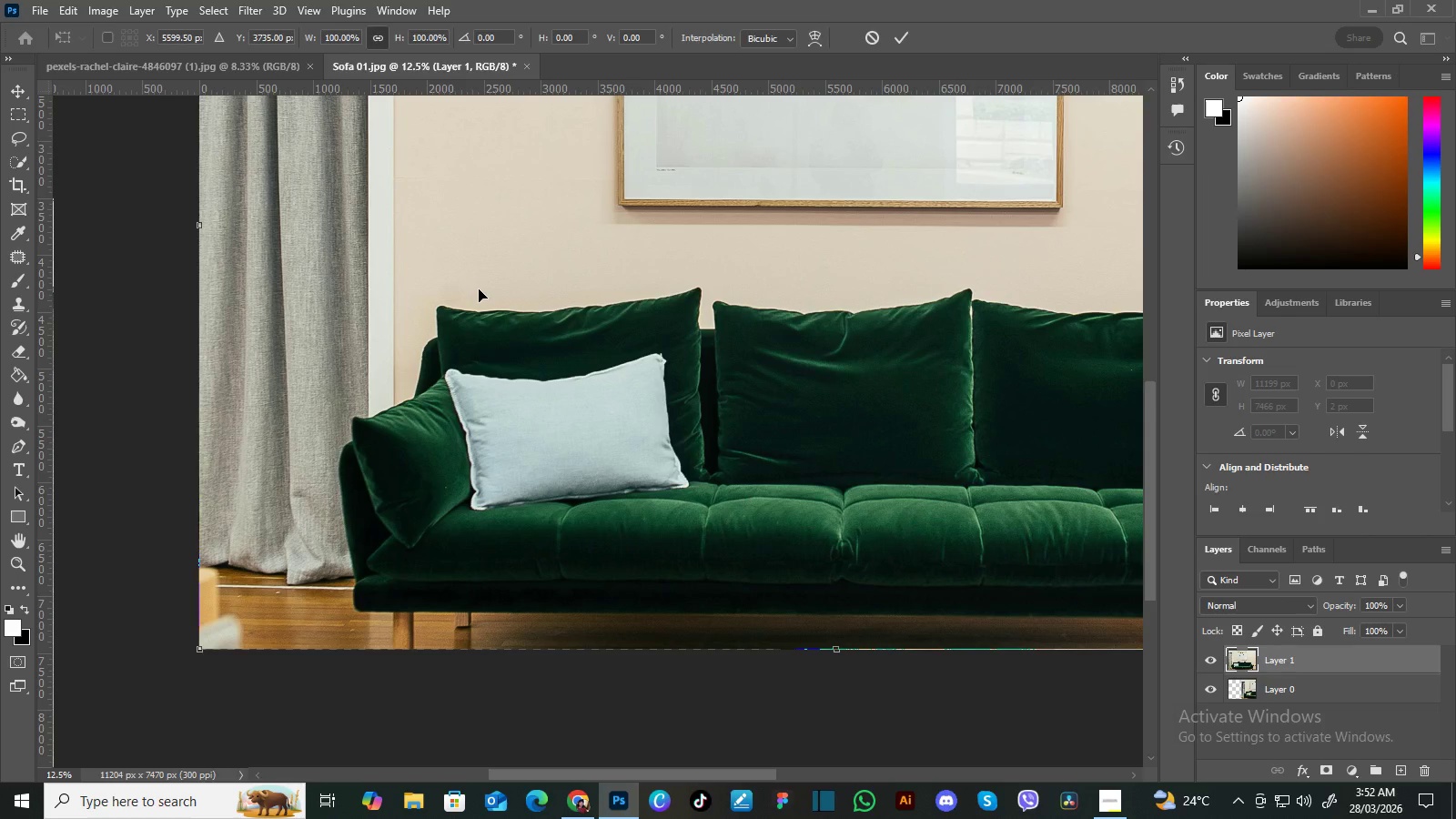 
key(Control+Minus)
 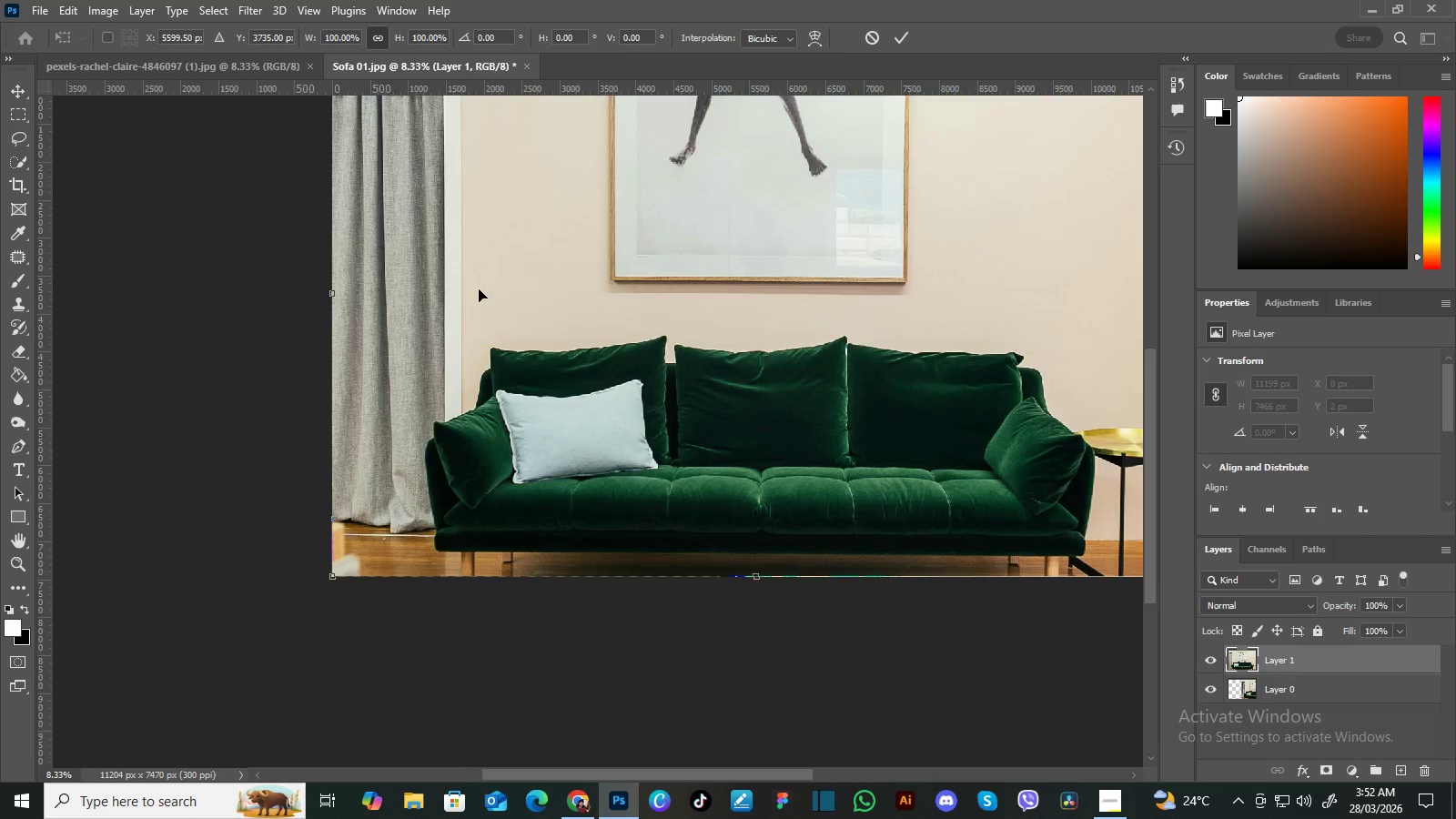 
key(Control+Minus)
 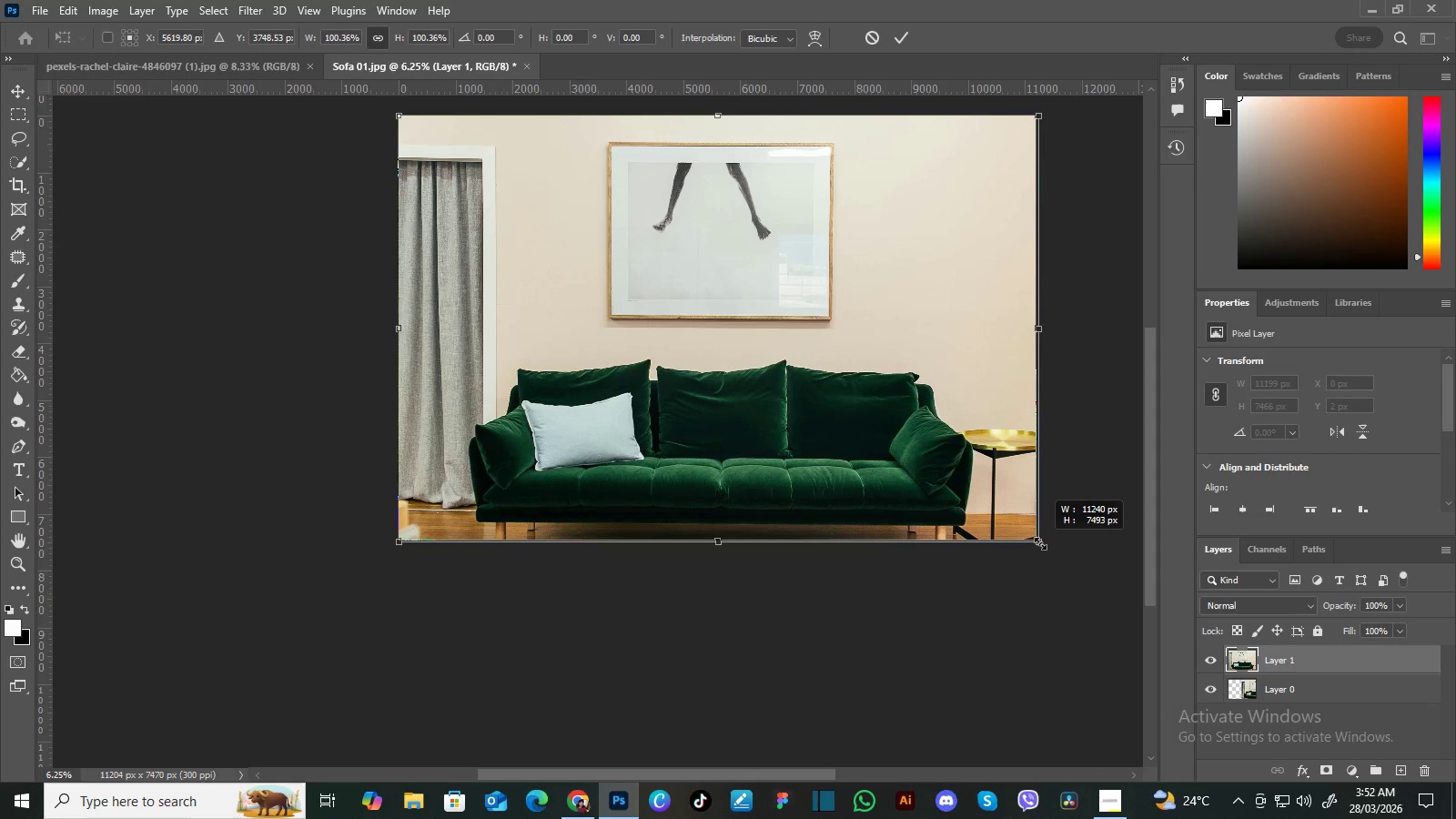 
wait(7.0)
 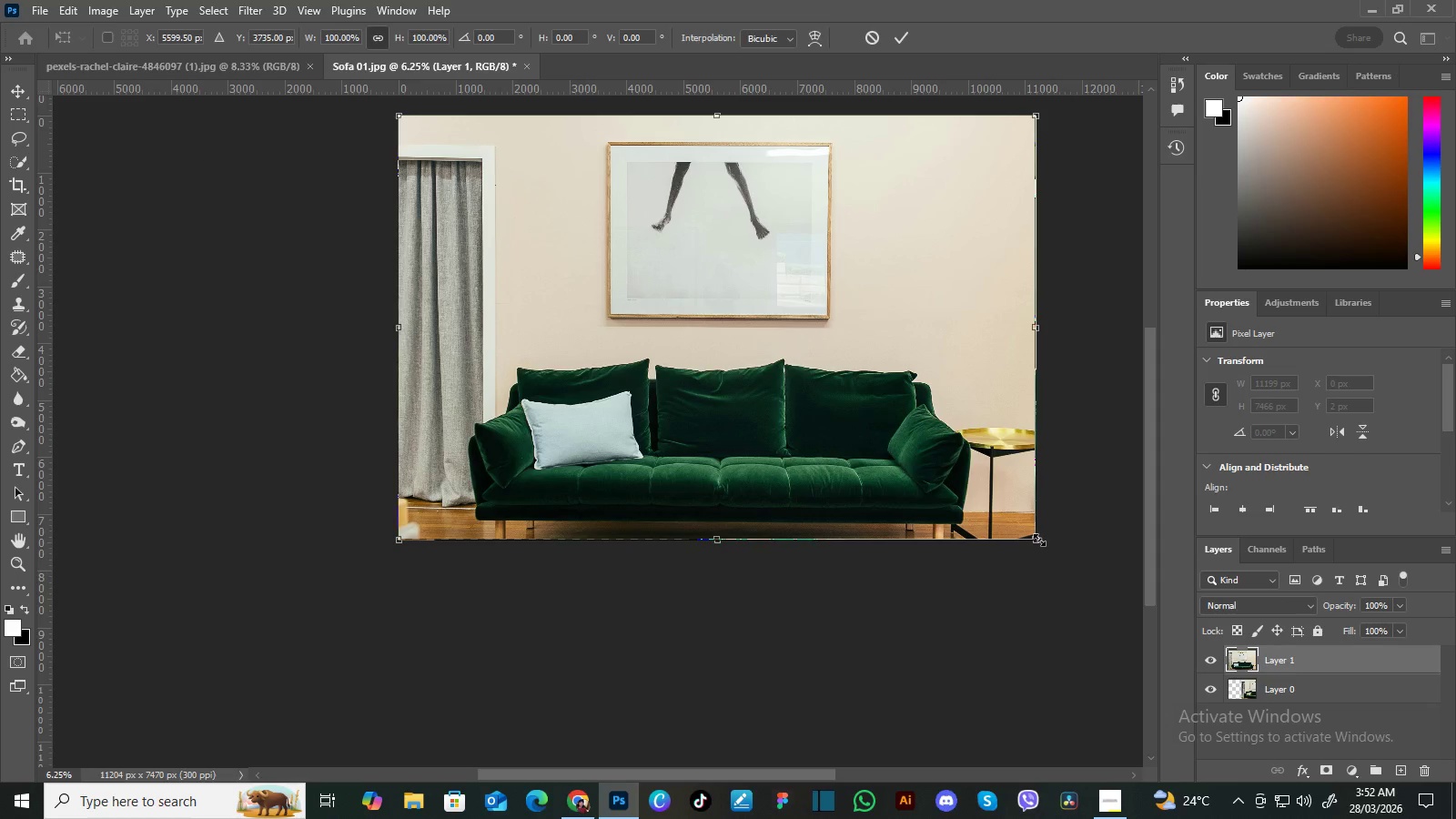 
key(Enter)
 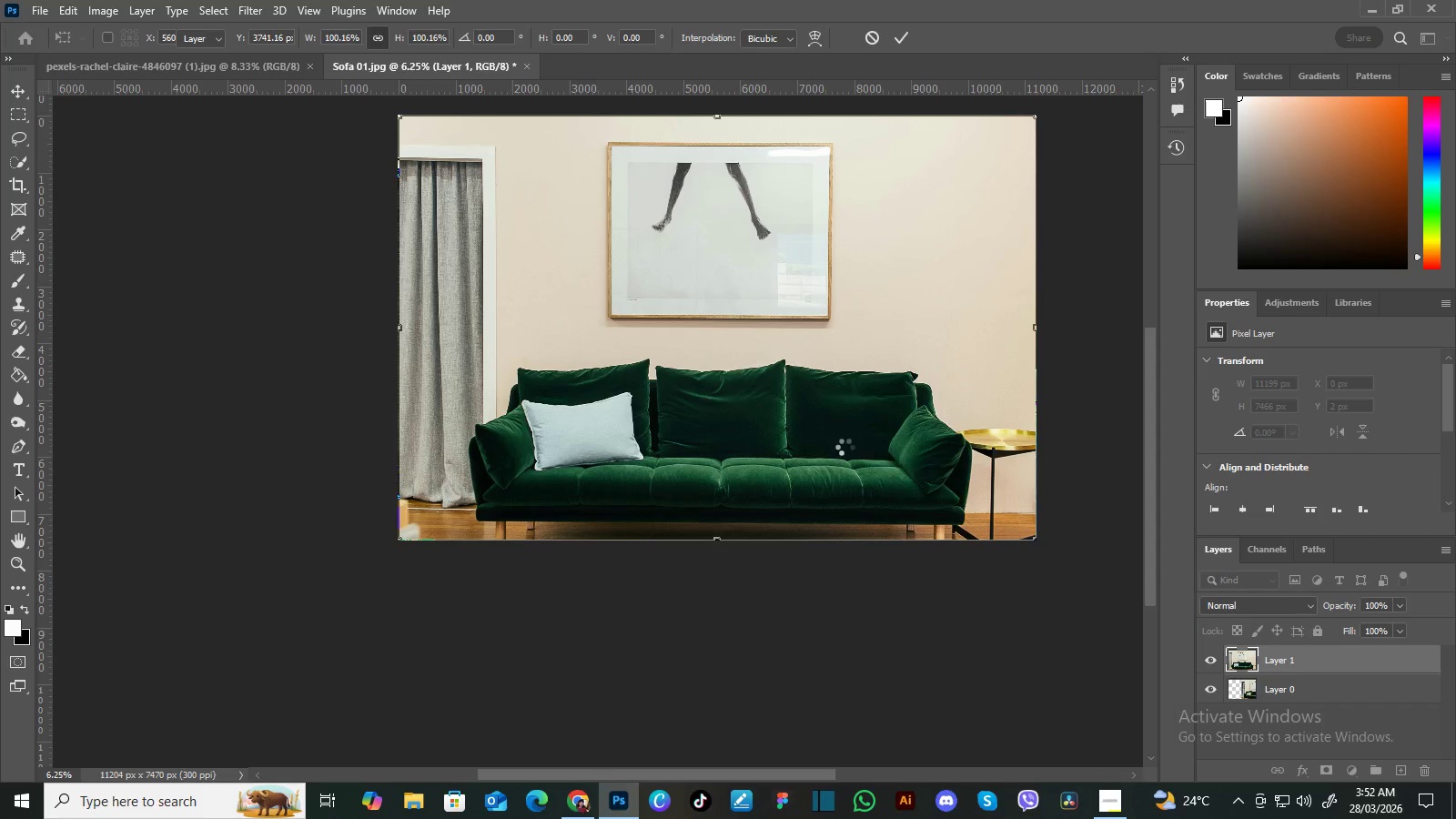 
hold_key(key=Space, duration=0.69)
 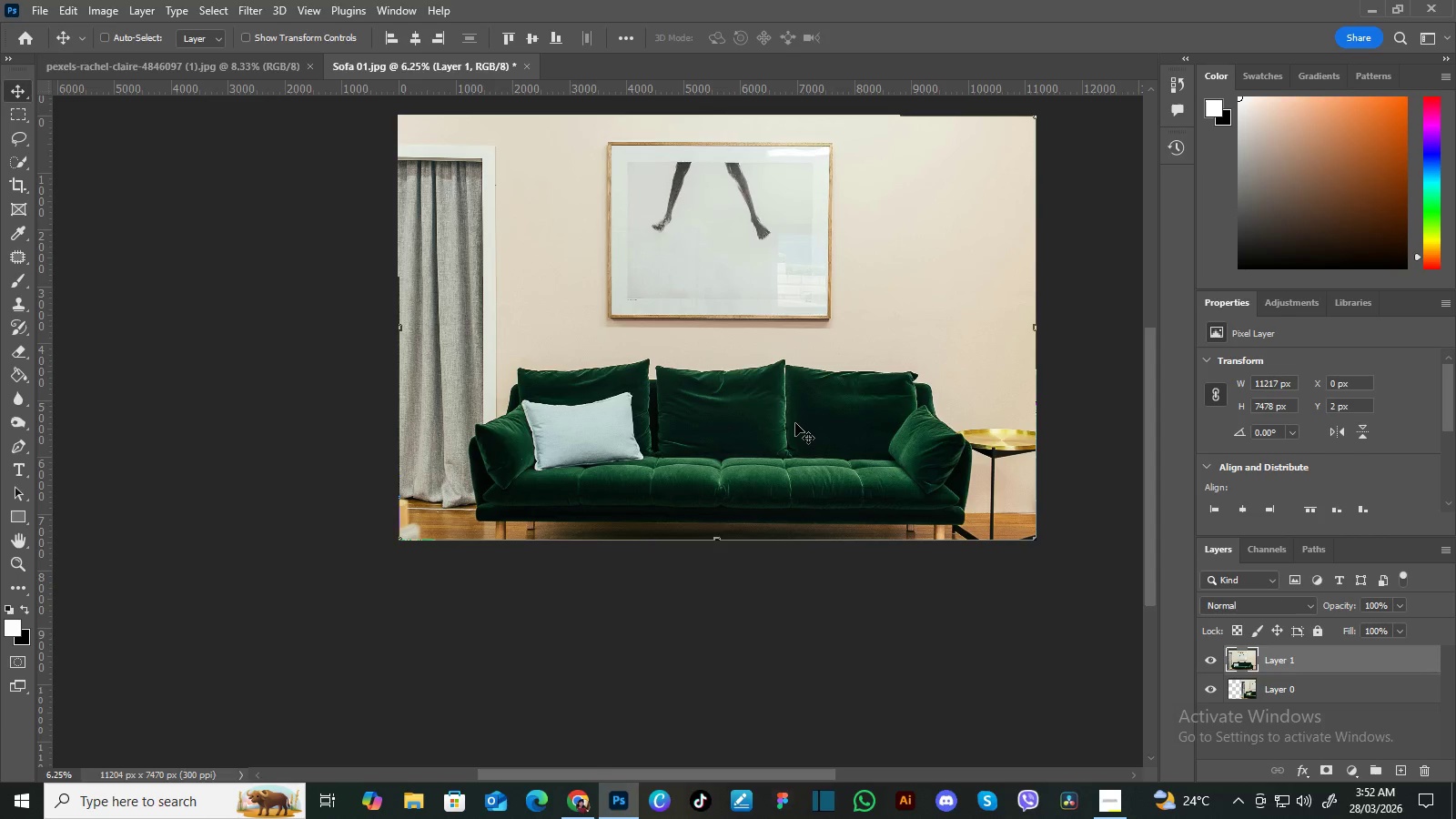 
hold_key(key=Space, duration=1.48)
 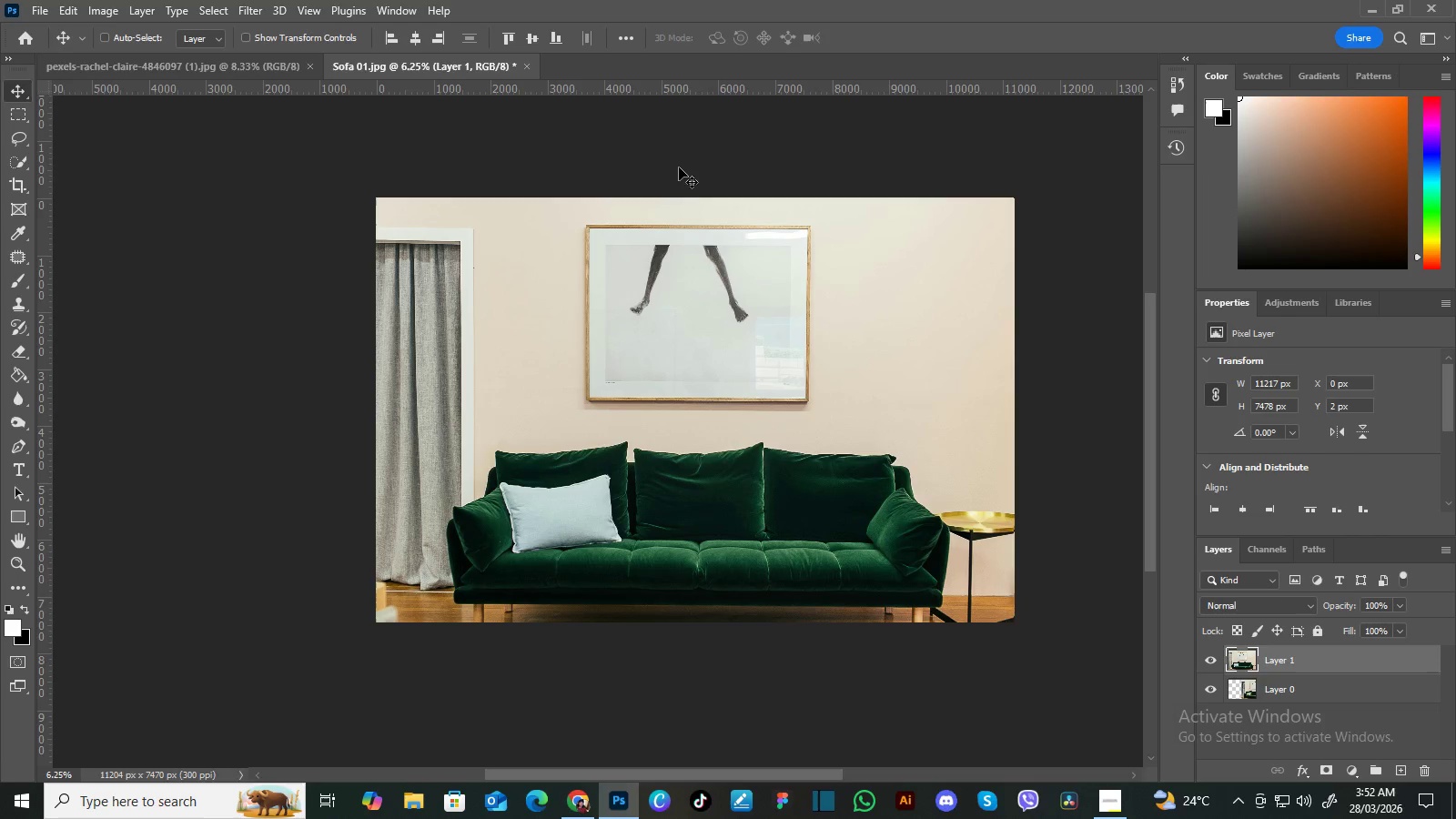 
left_click_drag(start_coordinate=[788, 392], to_coordinate=[775, 460])
 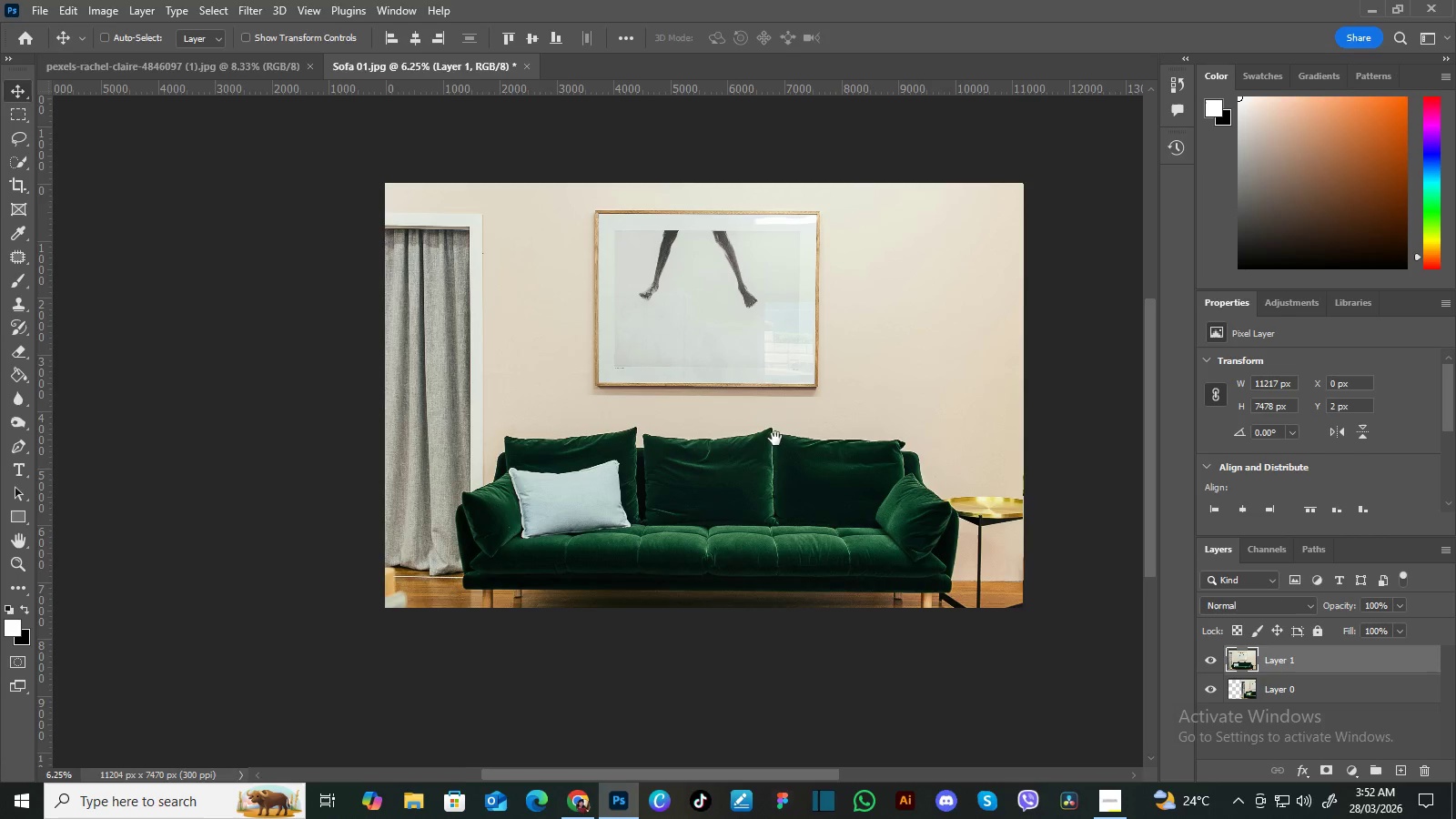 
left_click_drag(start_coordinate=[775, 439], to_coordinate=[766, 453])
 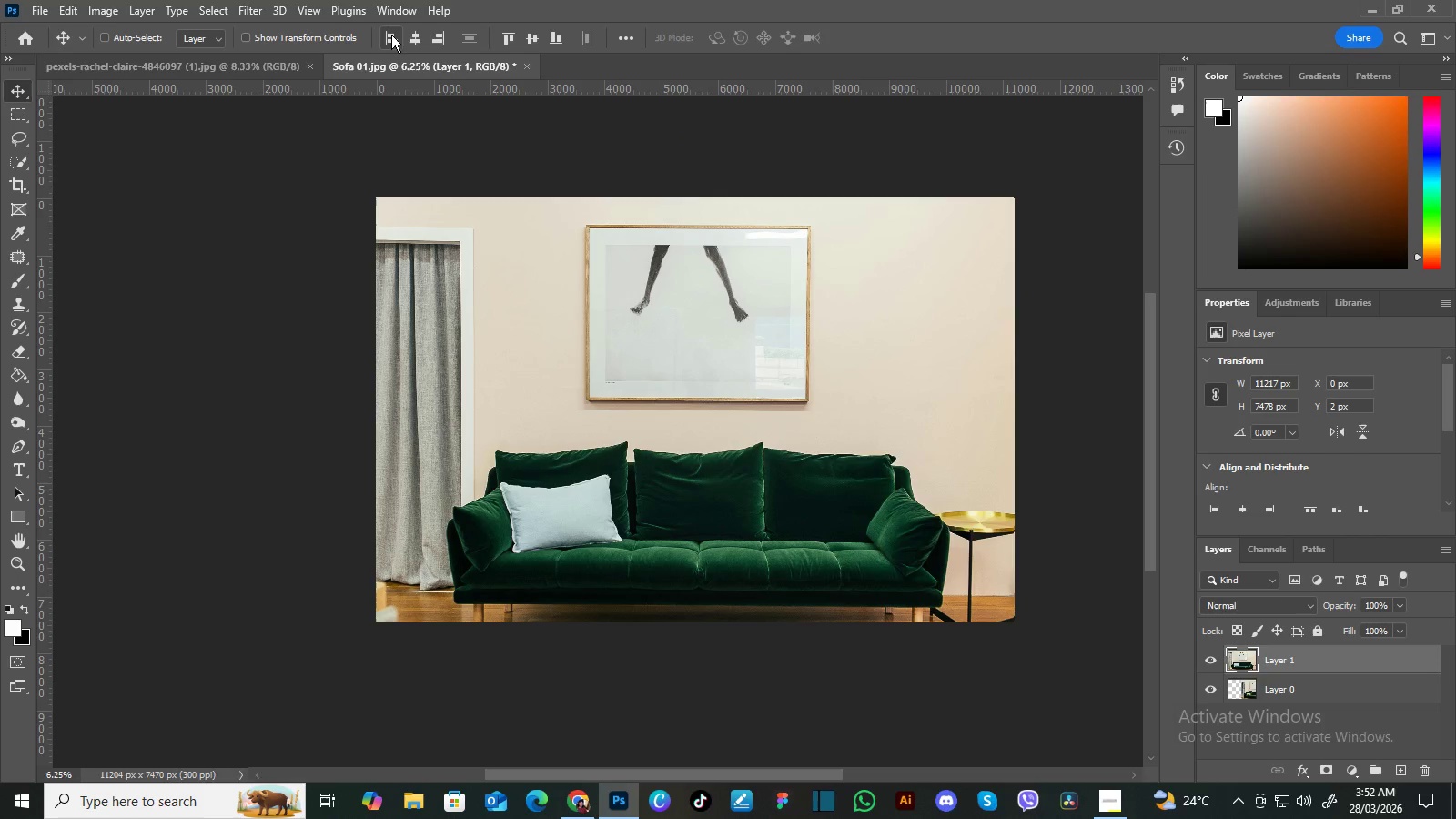 
double_click([390, 35])
 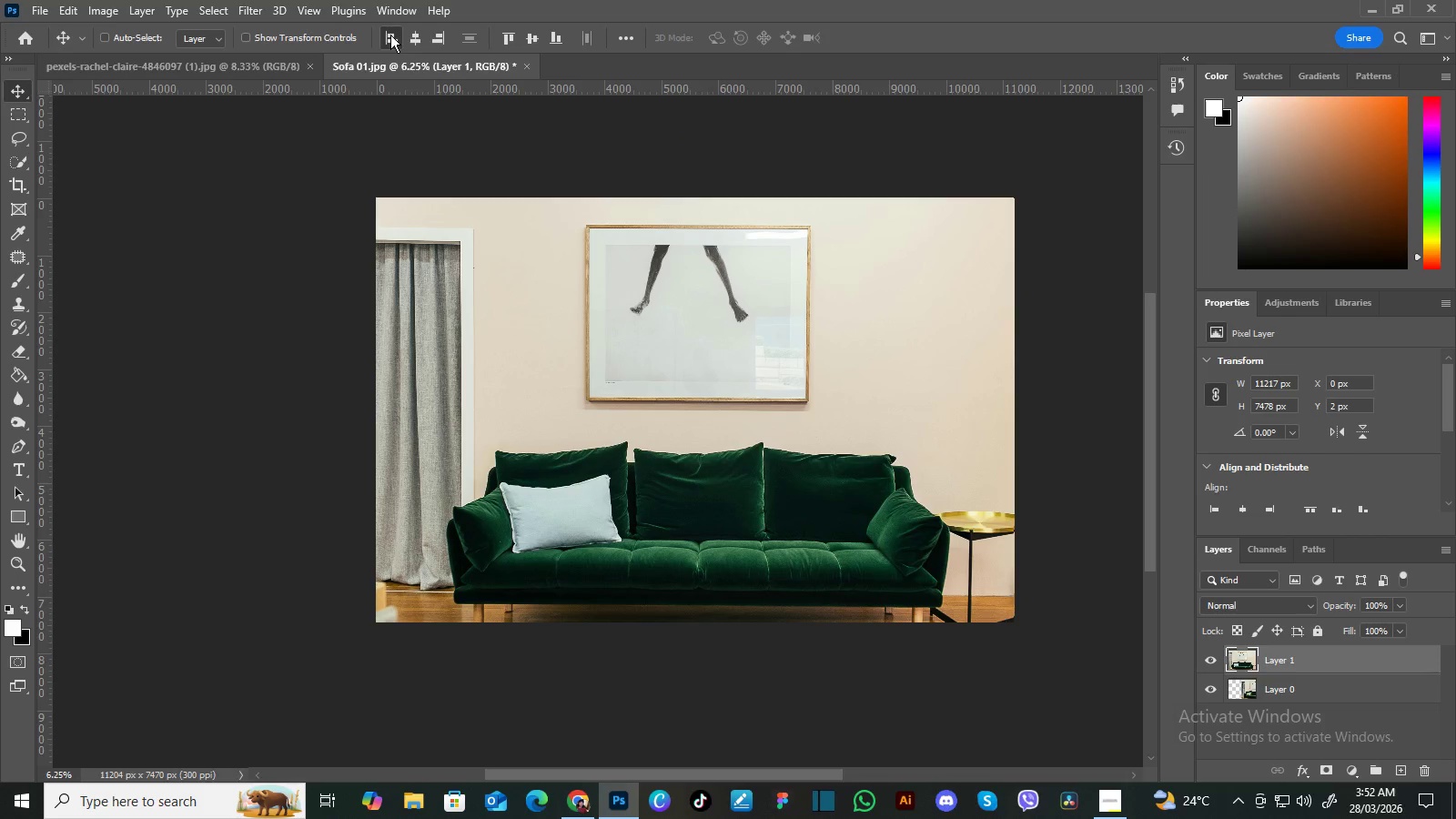 
triple_click([390, 35])
 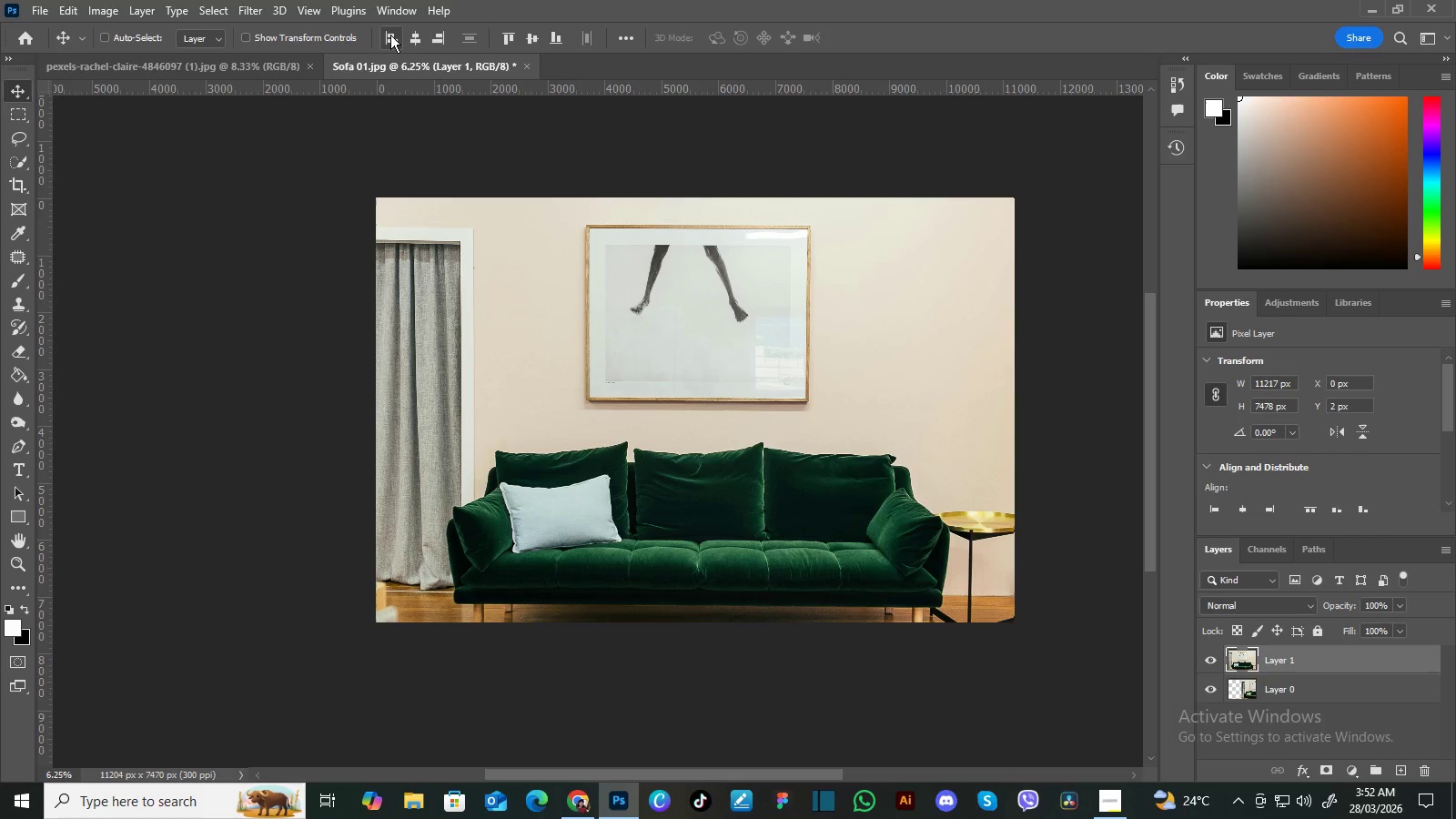 
triple_click([390, 35])
 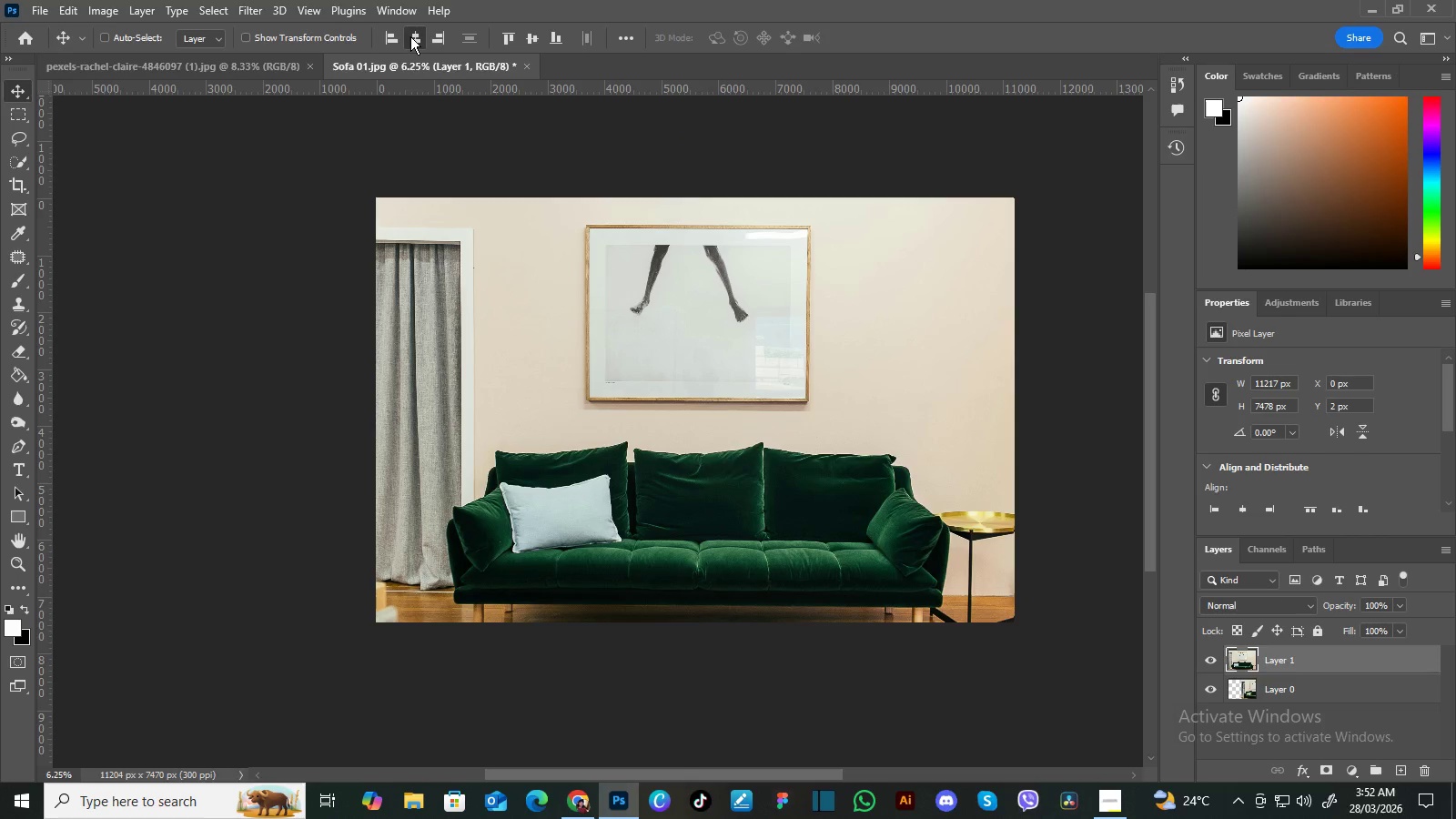 
double_click([410, 36])
 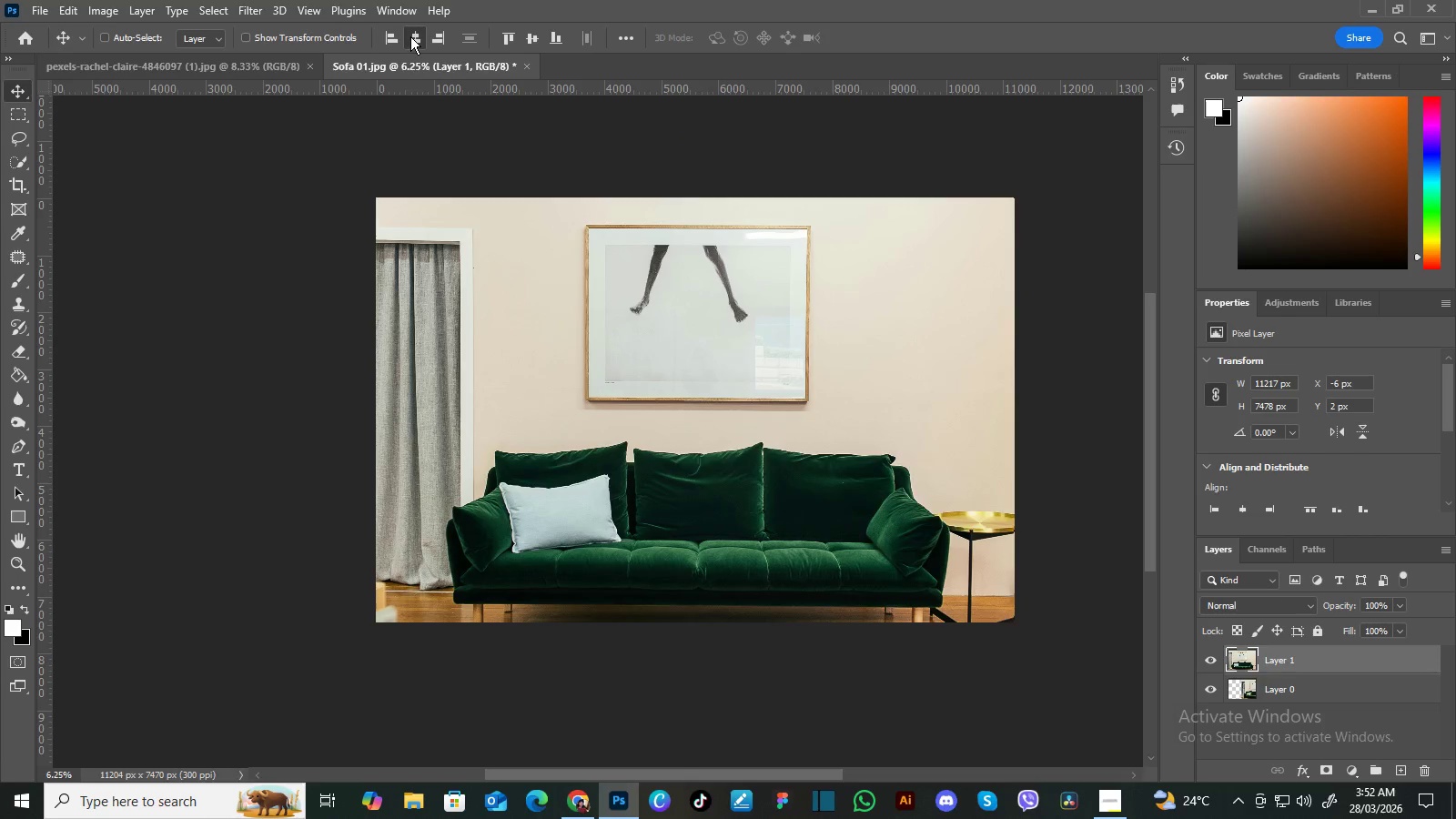 
triple_click([410, 36])
 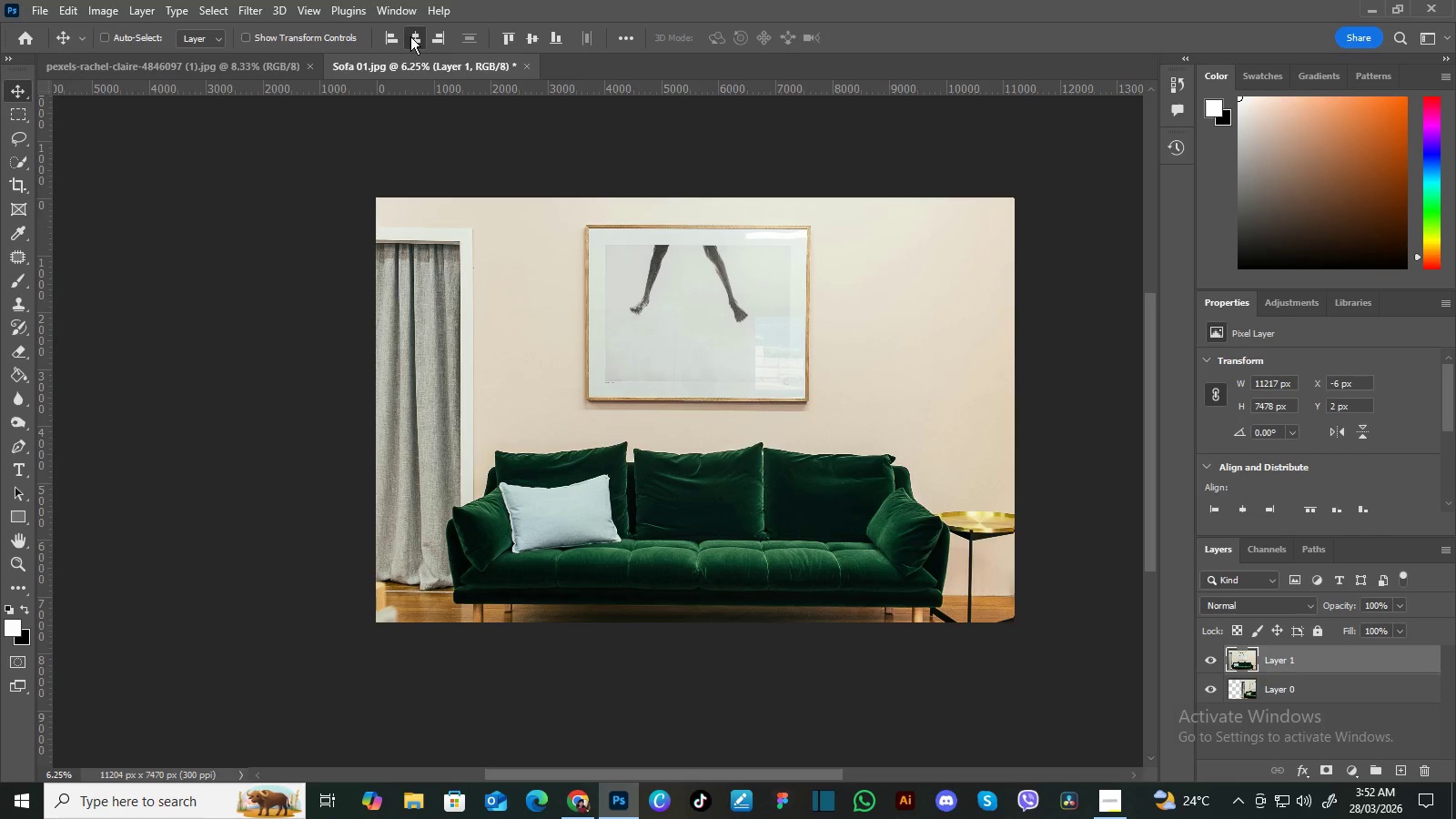 
triple_click([410, 36])
 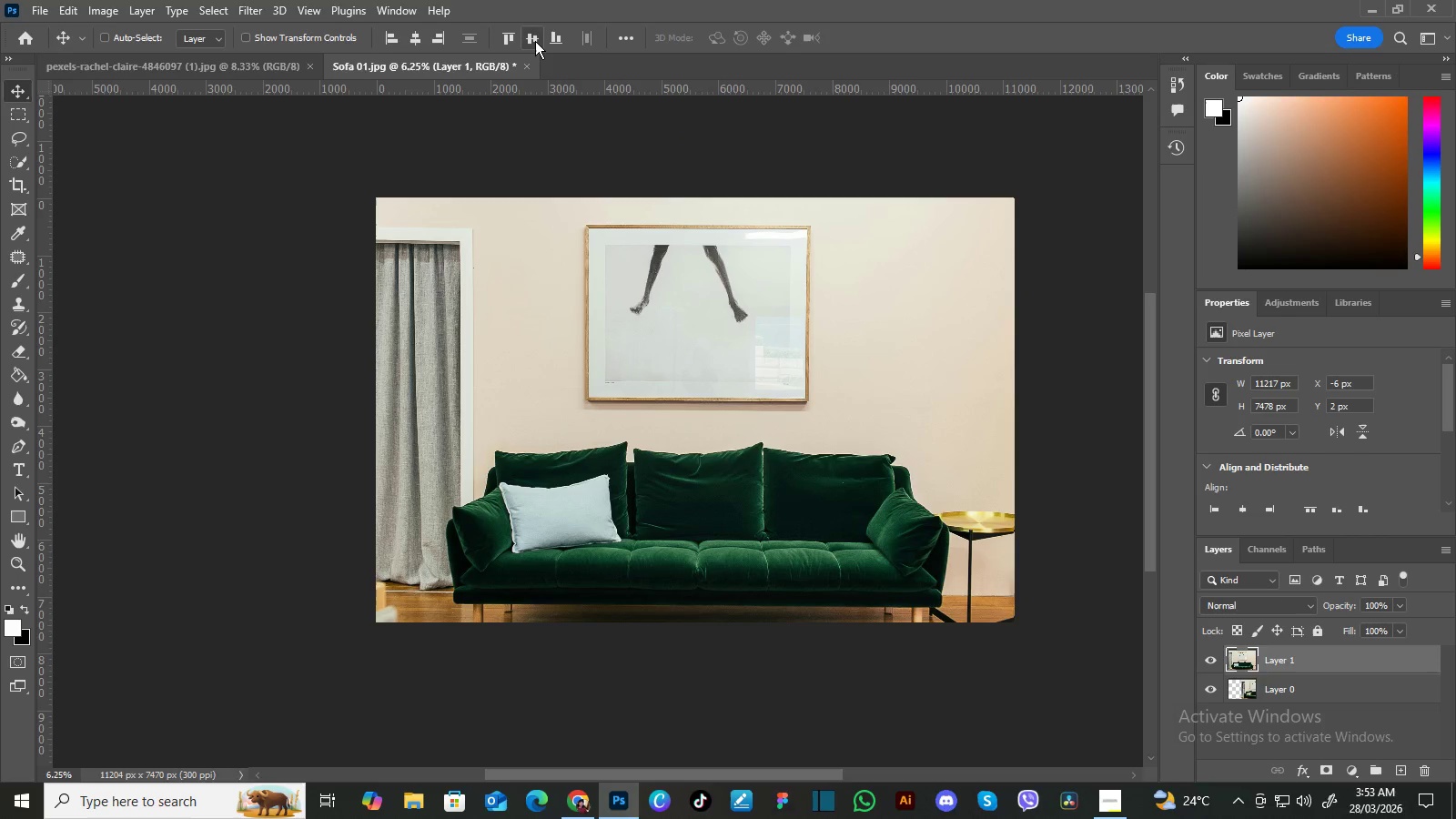 
double_click([535, 41])
 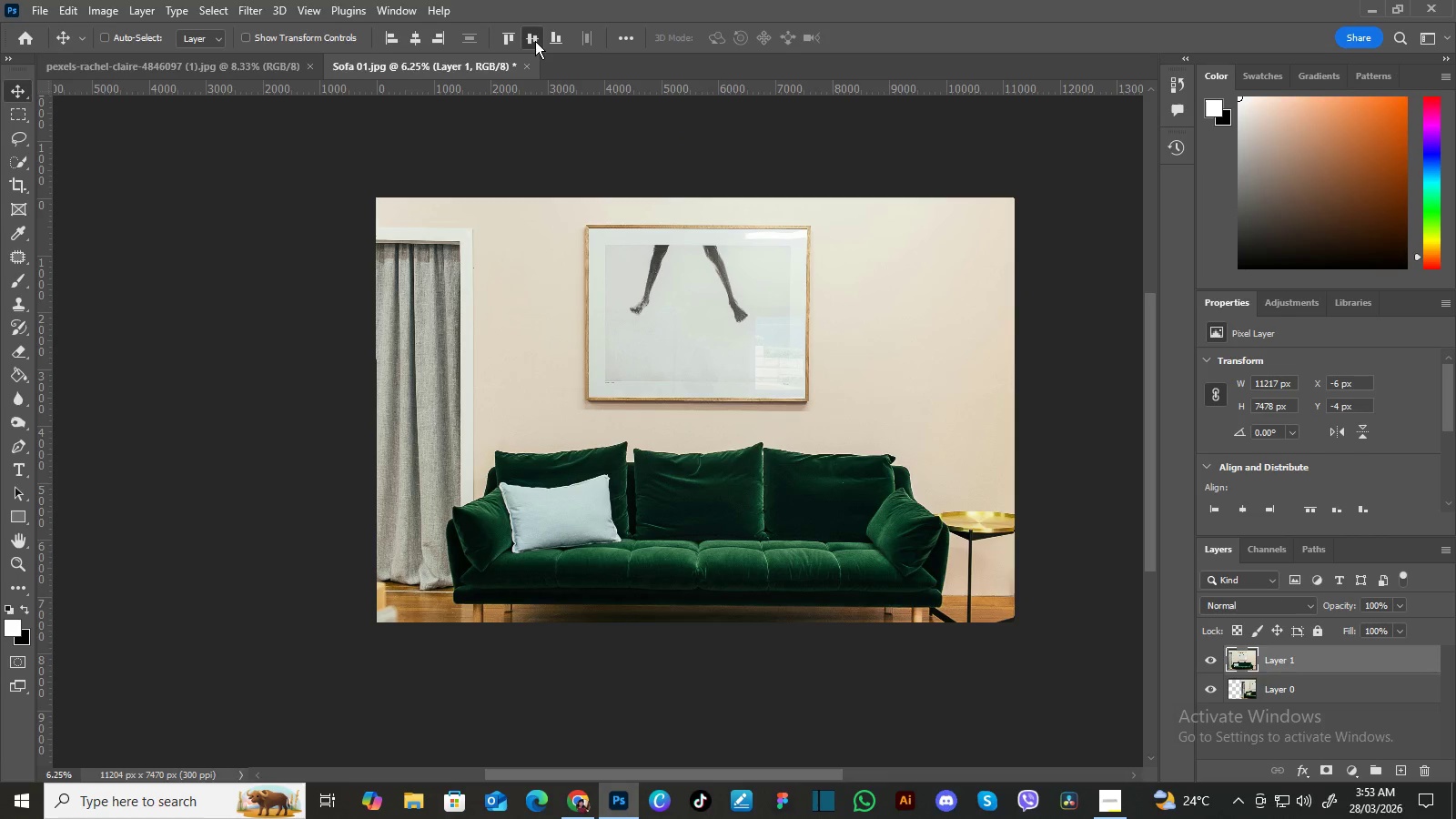 
triple_click([535, 41])
 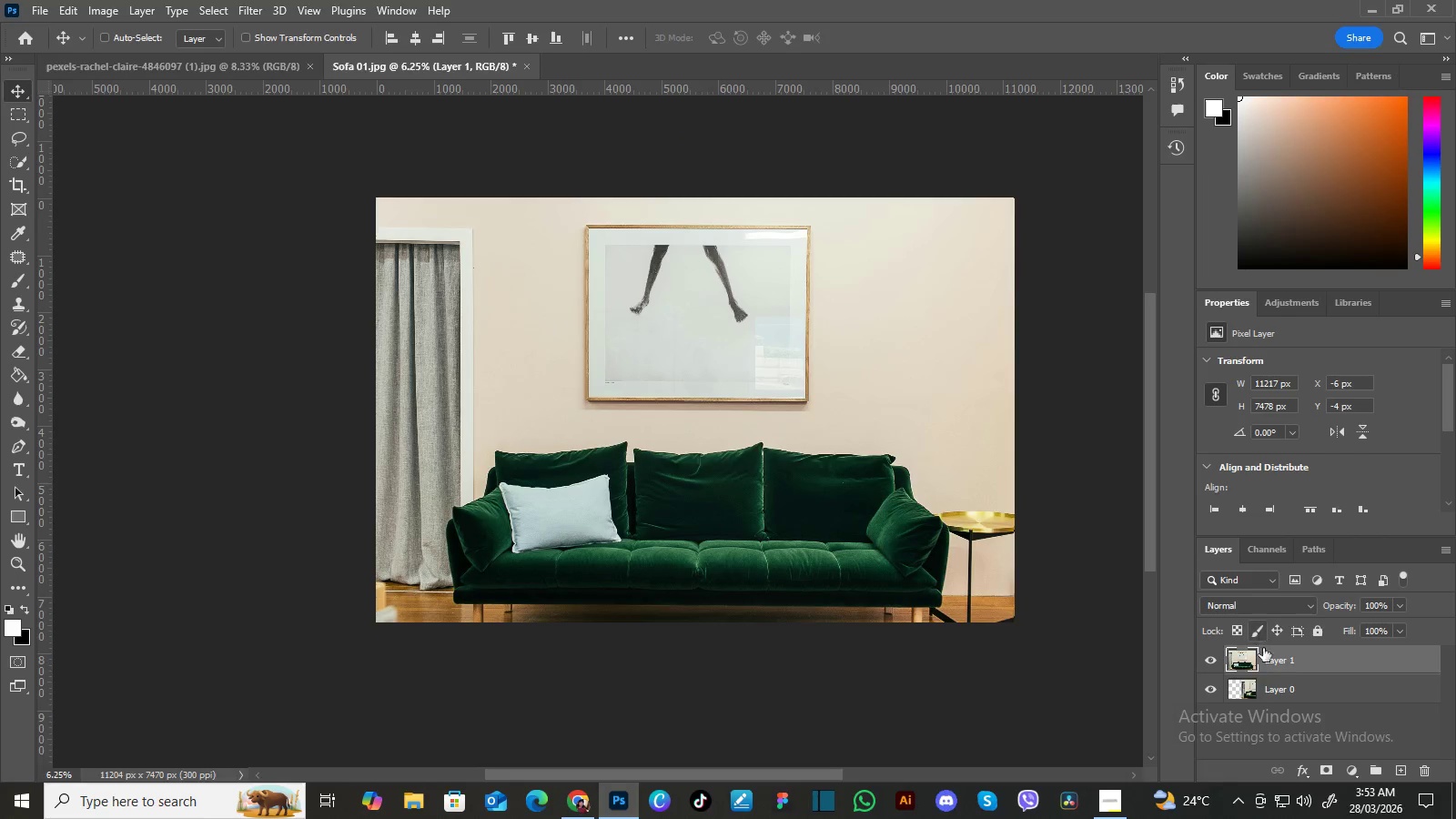 
left_click([1299, 688])
 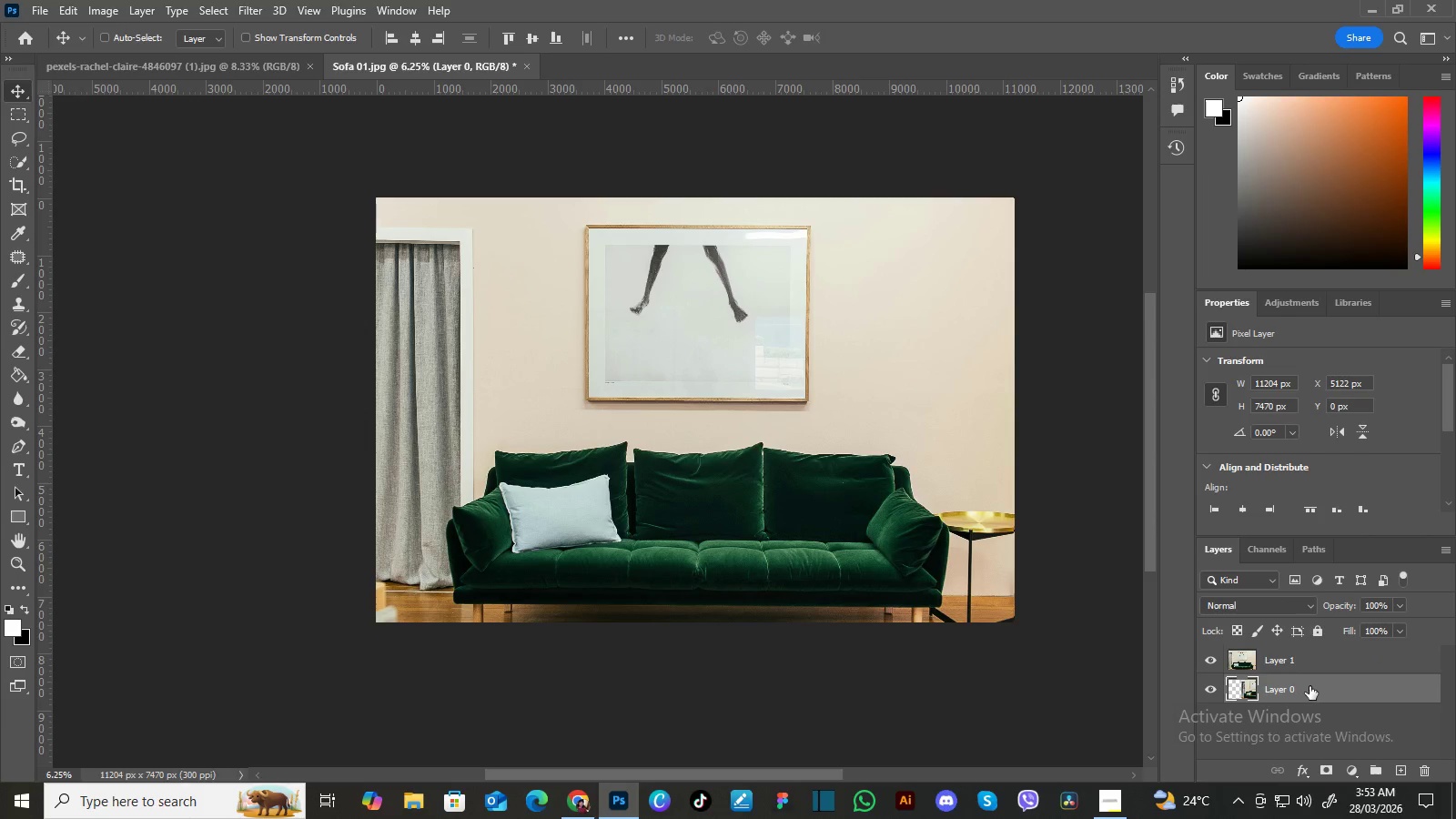 
left_click_drag(start_coordinate=[1311, 685], to_coordinate=[1314, 652])
 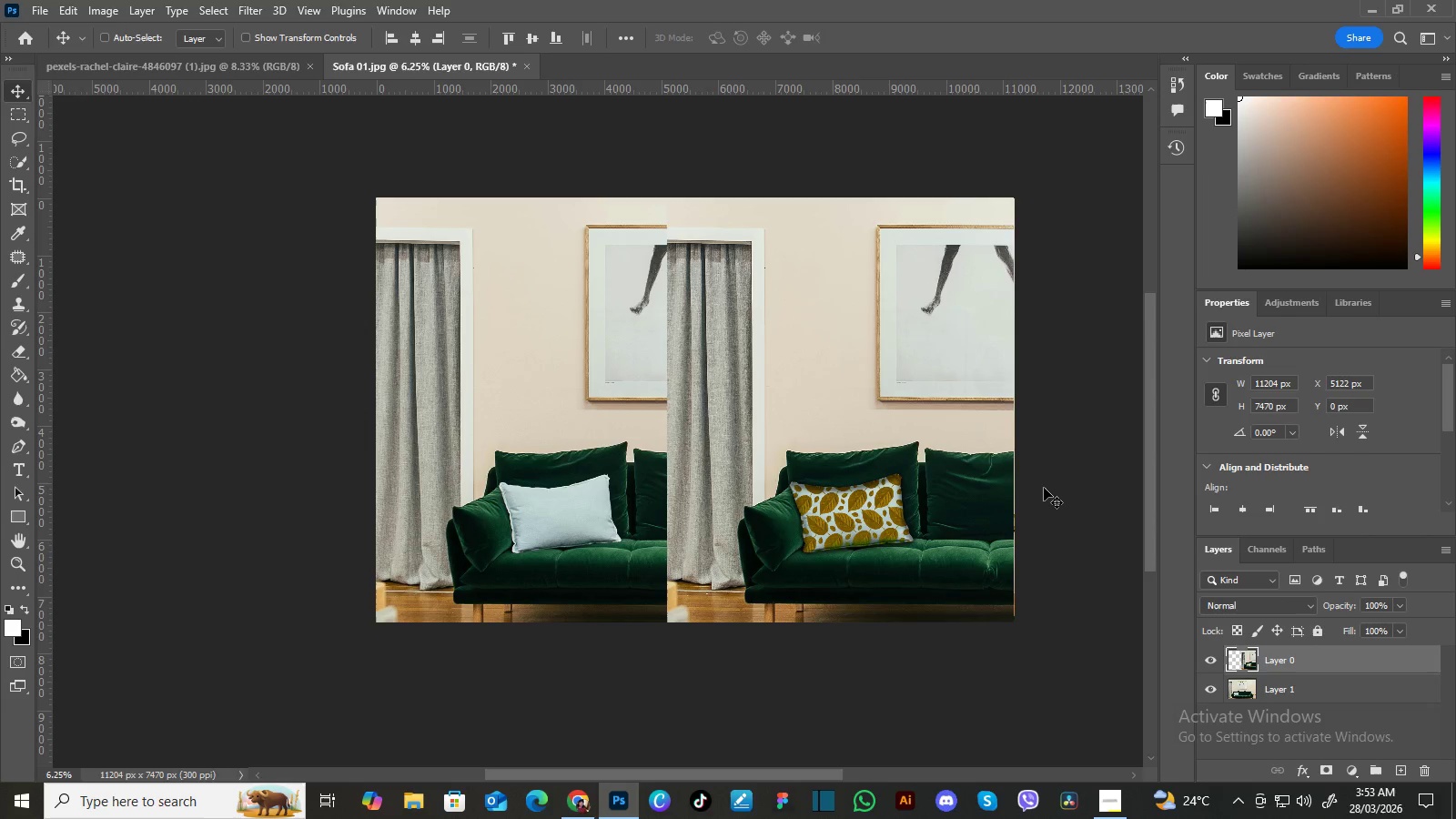 
wait(8.27)
 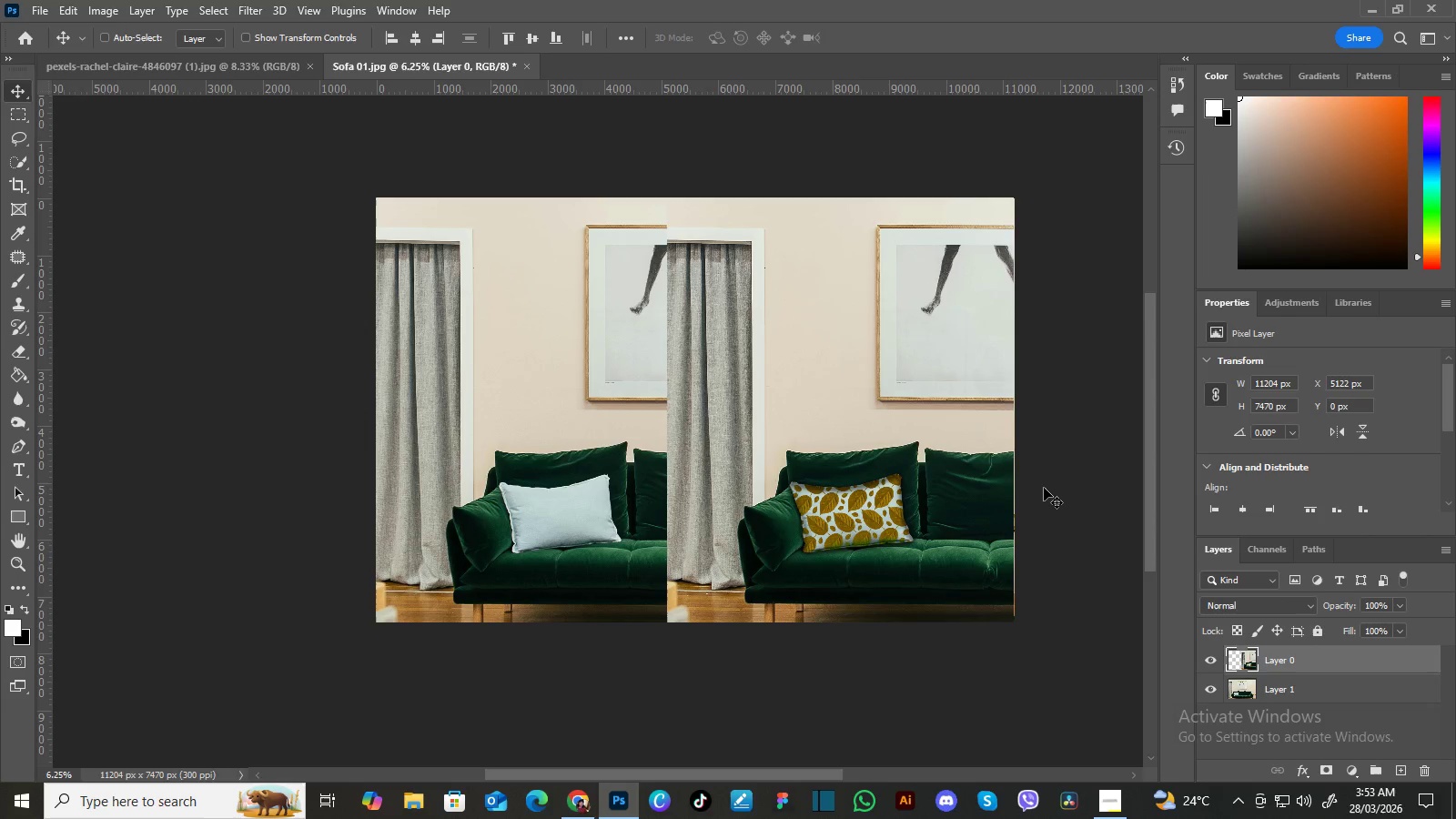 
left_click([420, 37])
 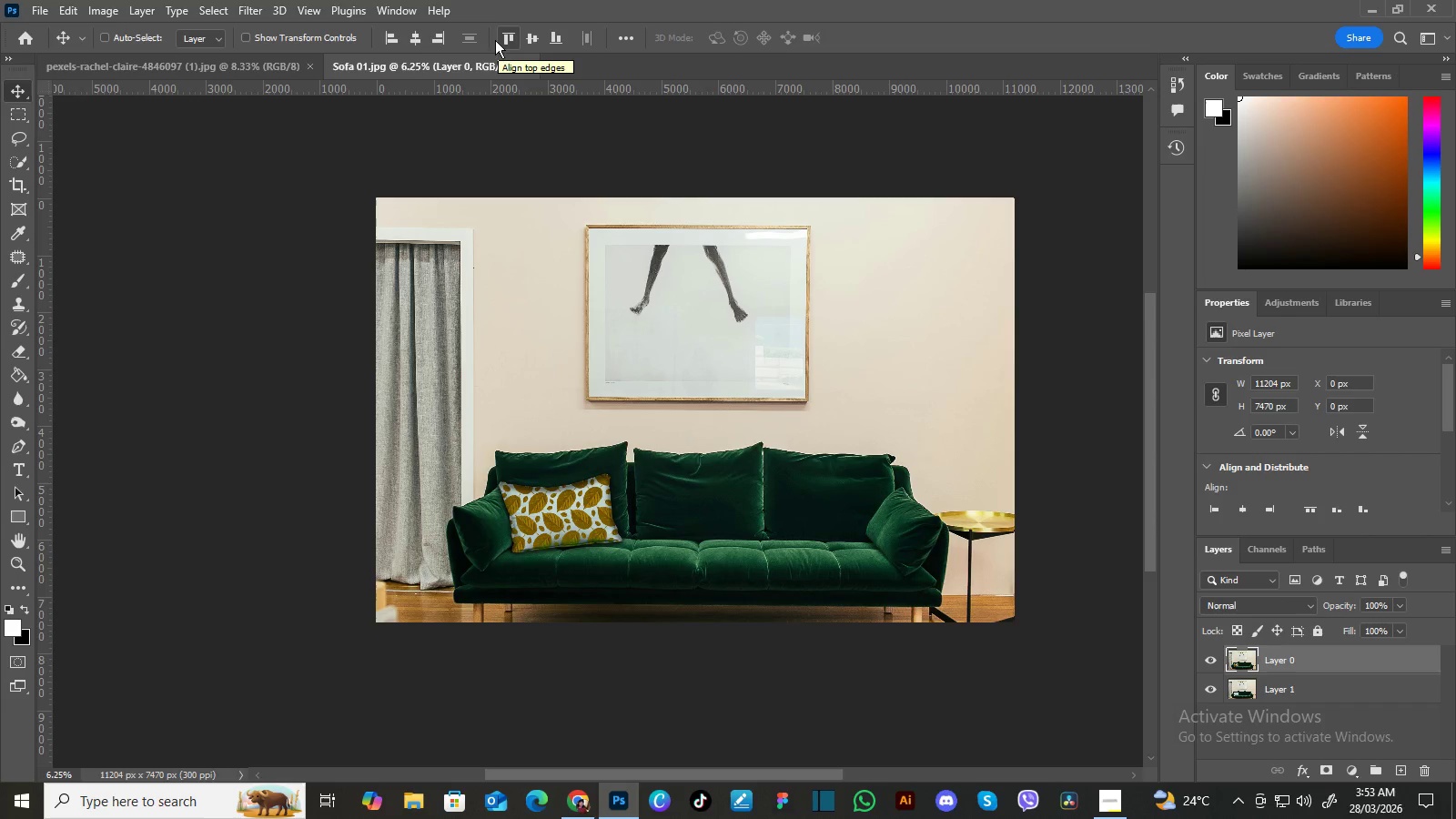 
left_click([410, 33])
 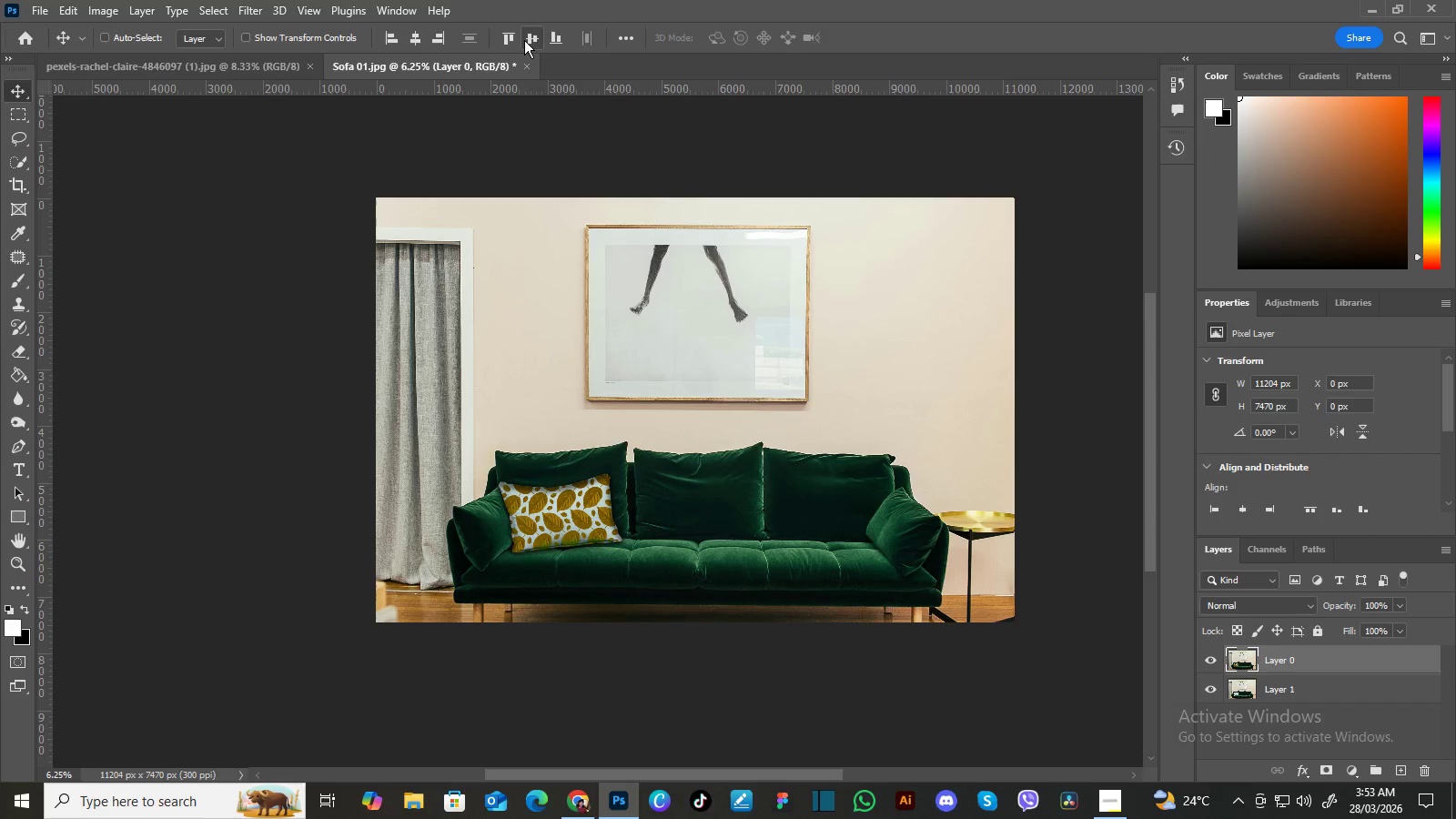 
left_click([524, 40])
 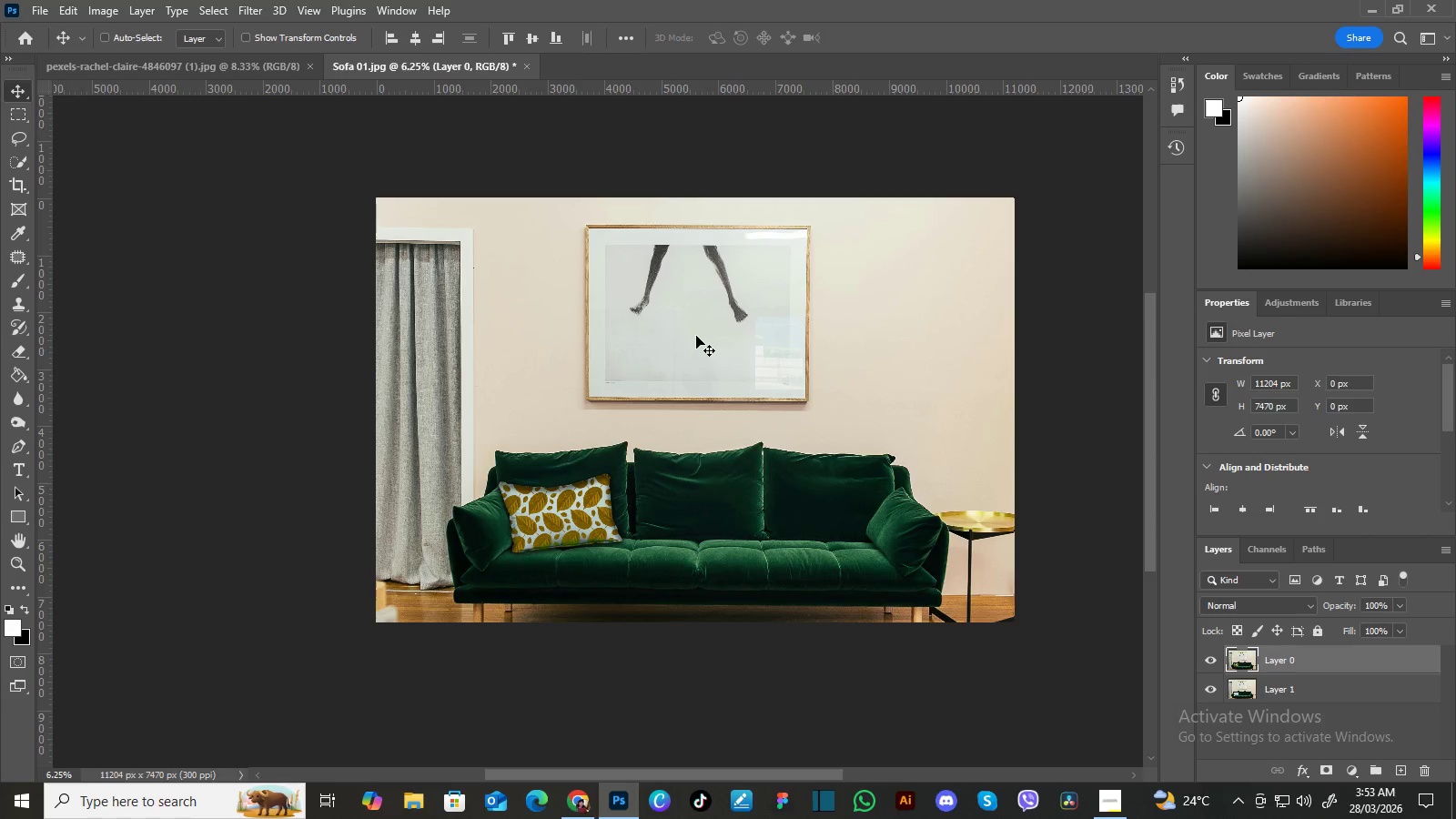 
left_click_drag(start_coordinate=[692, 329], to_coordinate=[962, 373])
 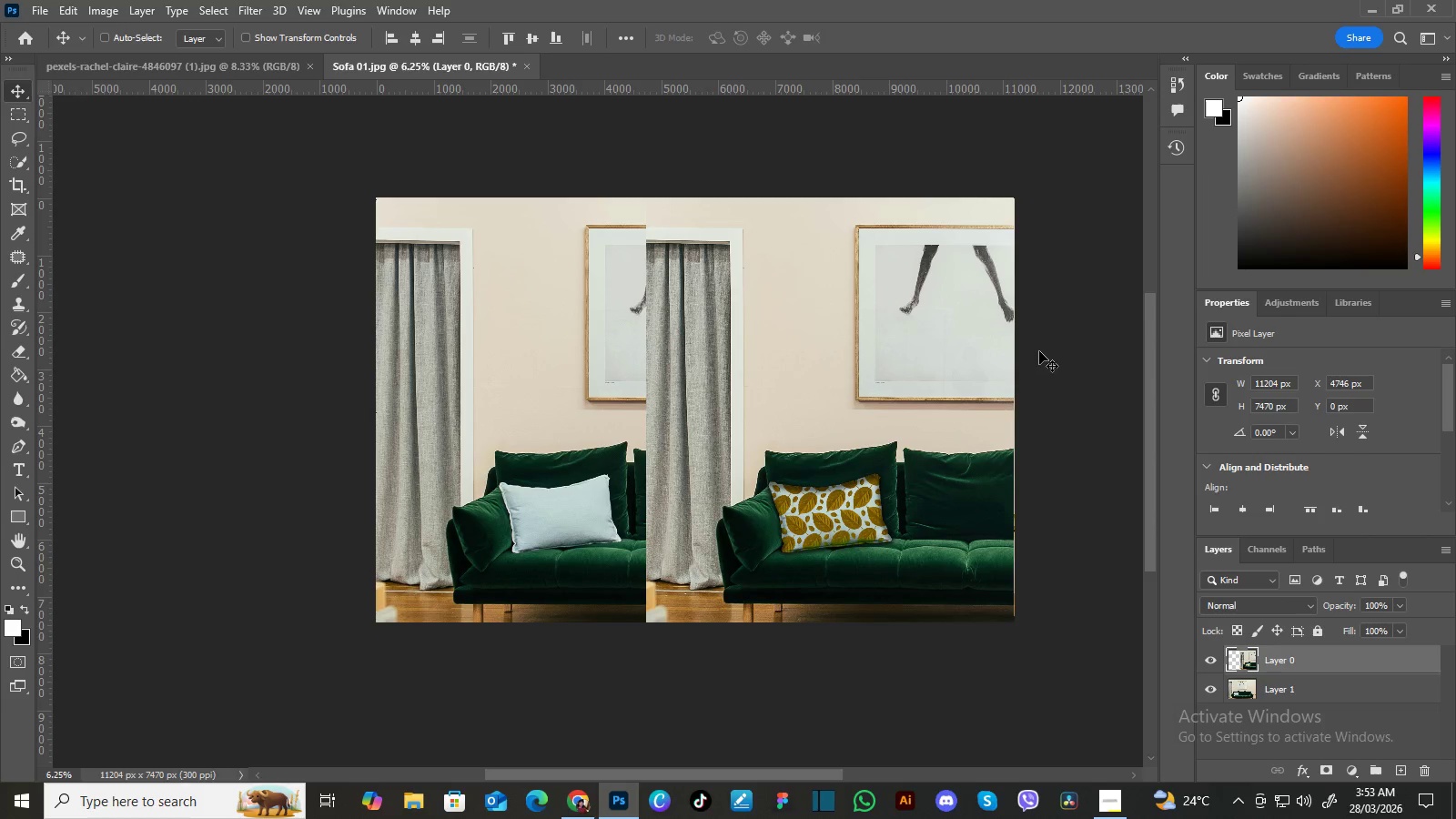 
hold_key(key=ShiftLeft, duration=1.5)
 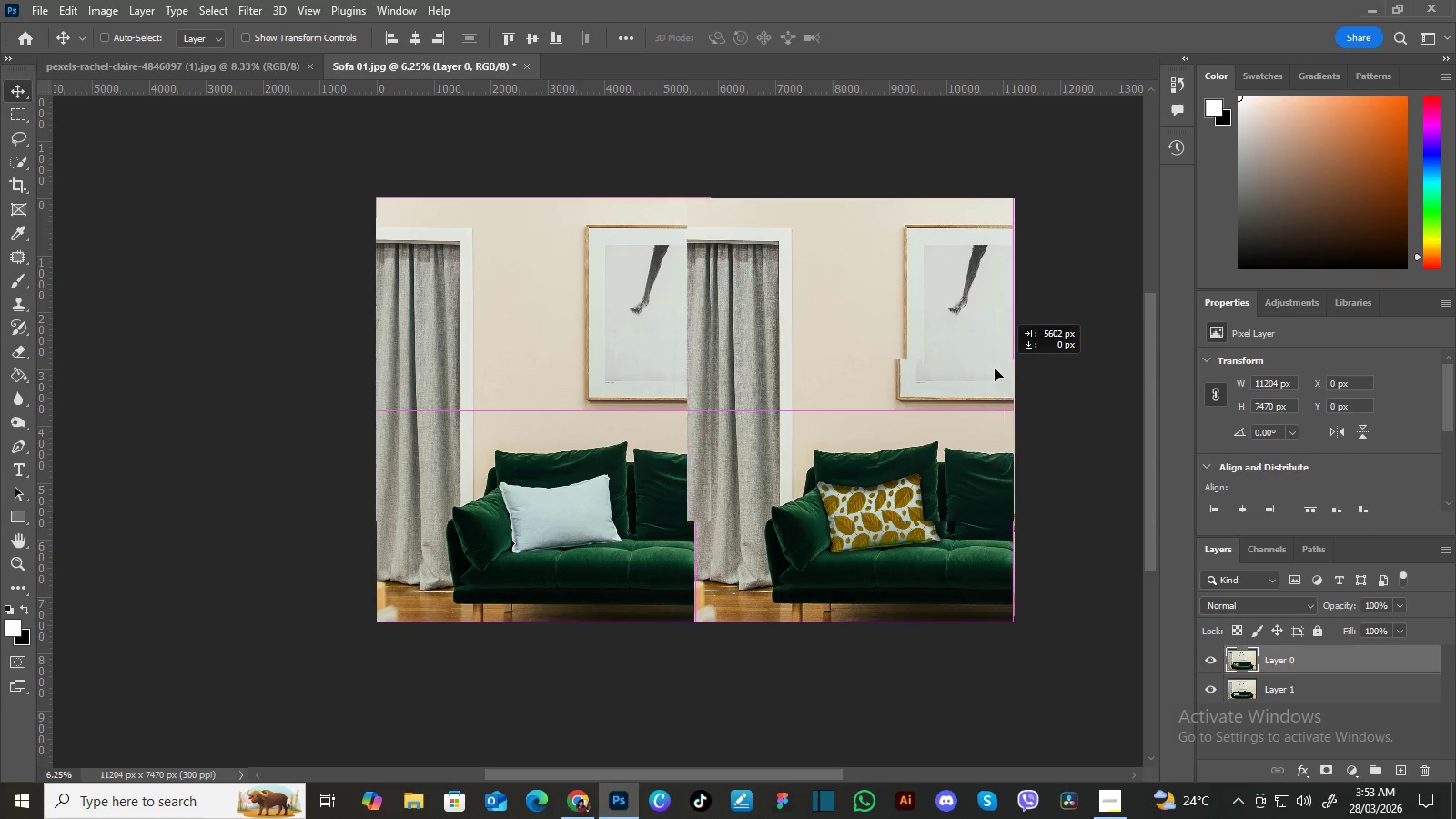 
hold_key(key=ShiftLeft, duration=1.52)
 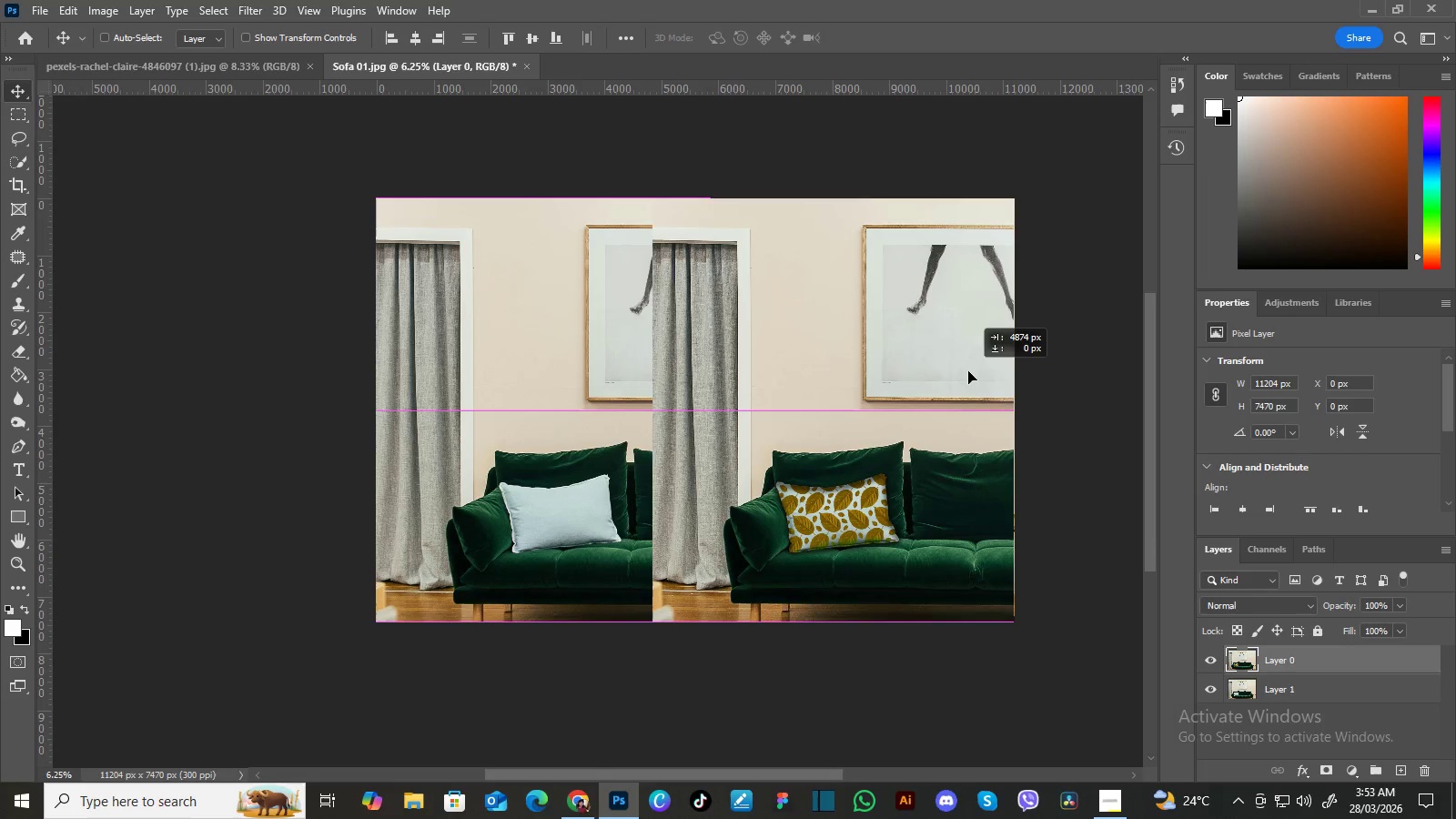 
hold_key(key=ShiftLeft, duration=1.5)
 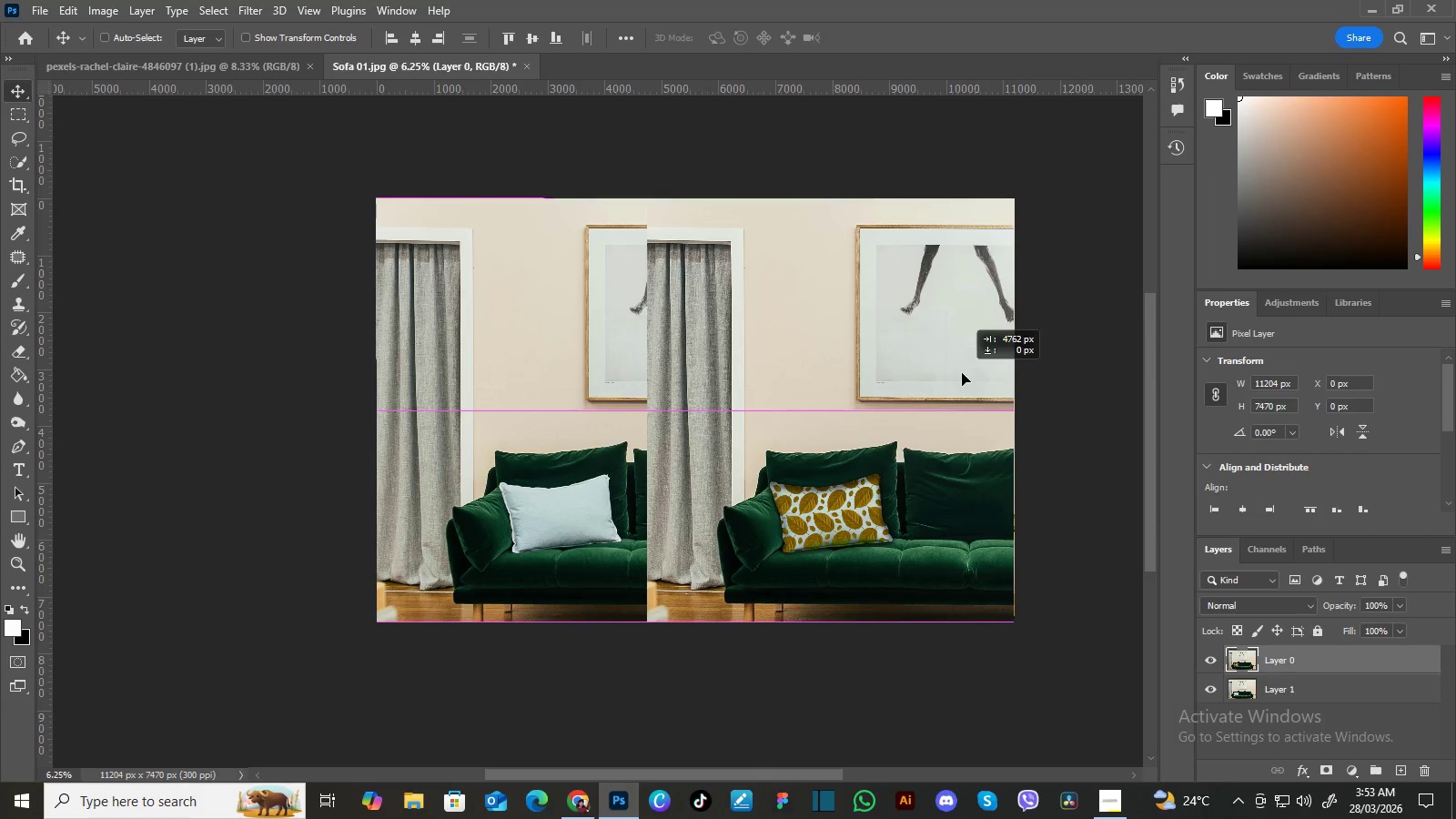 
hold_key(key=ShiftLeft, duration=1.5)
 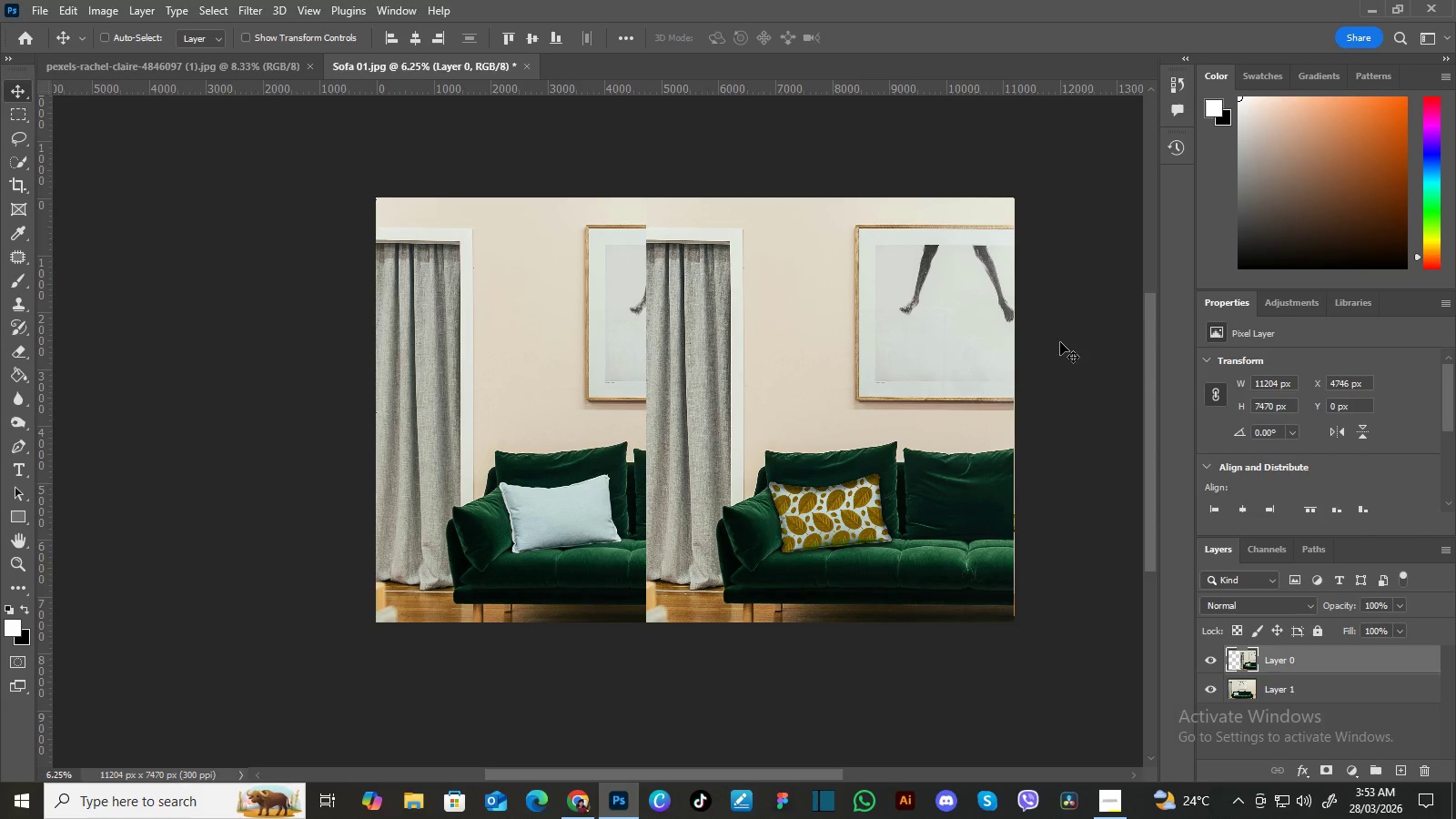 
hold_key(key=Space, duration=1.08)
 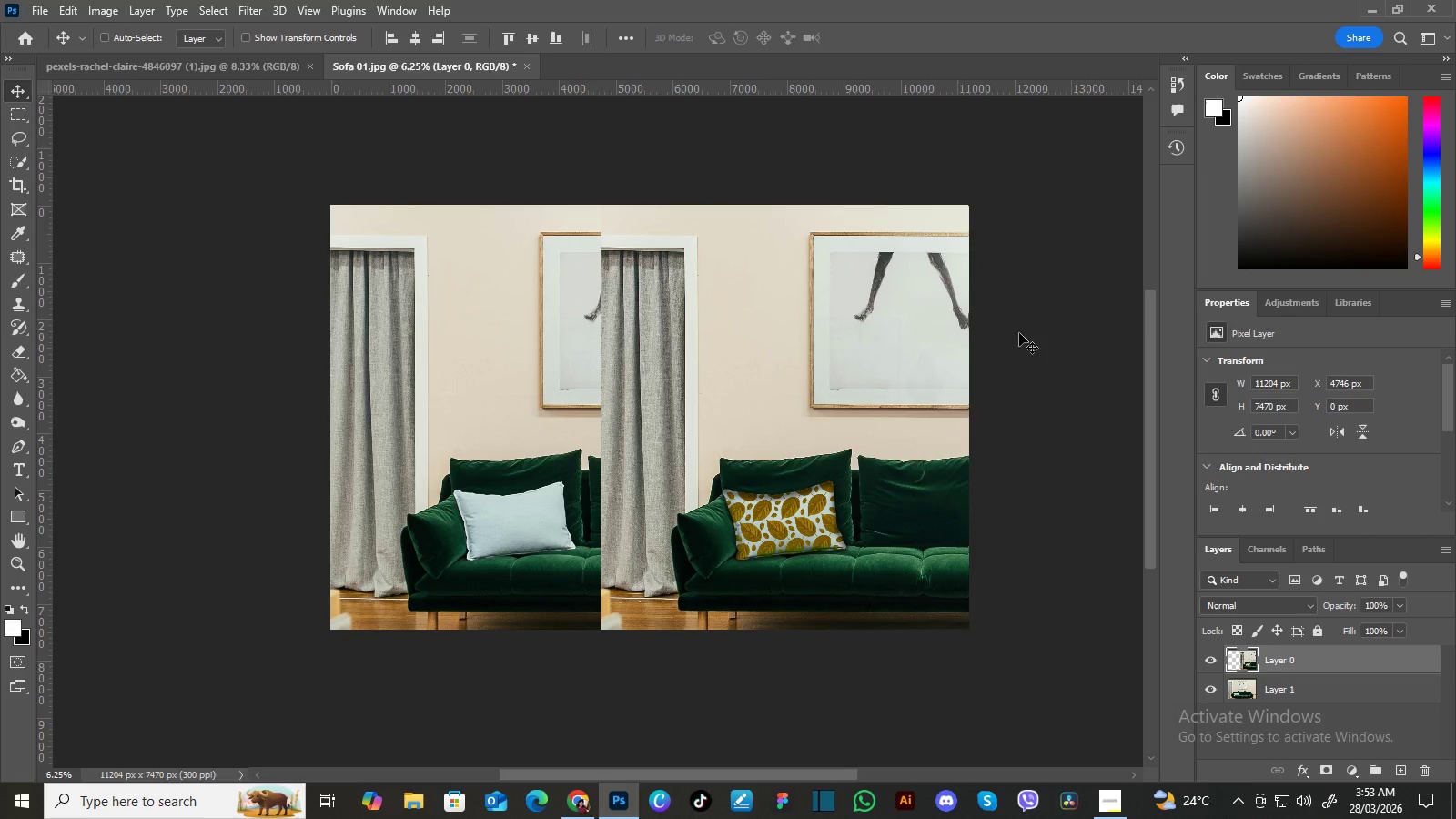 
left_click_drag(start_coordinate=[1060, 342], to_coordinate=[1015, 349])
 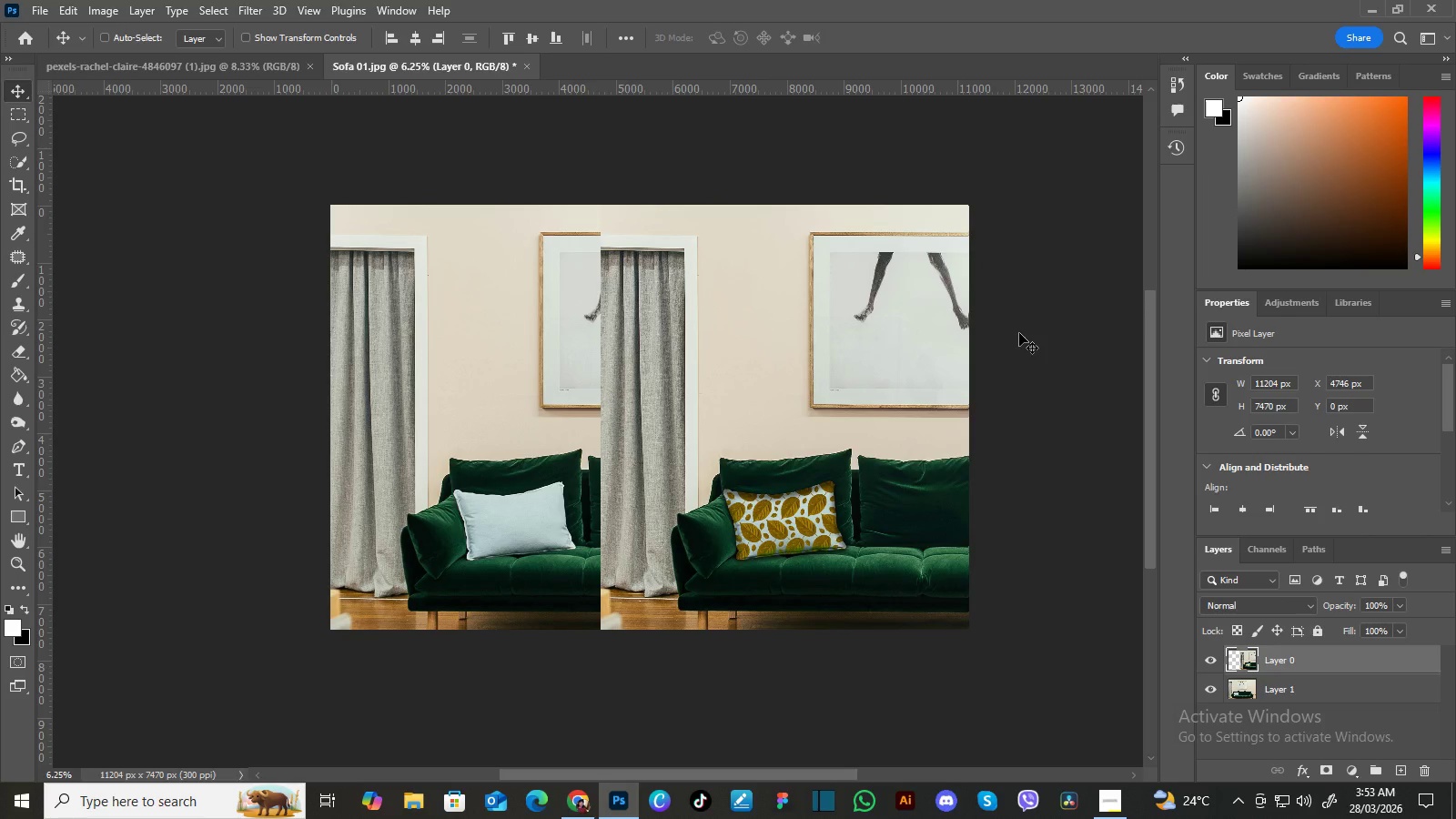 
key(Control+Equal)
 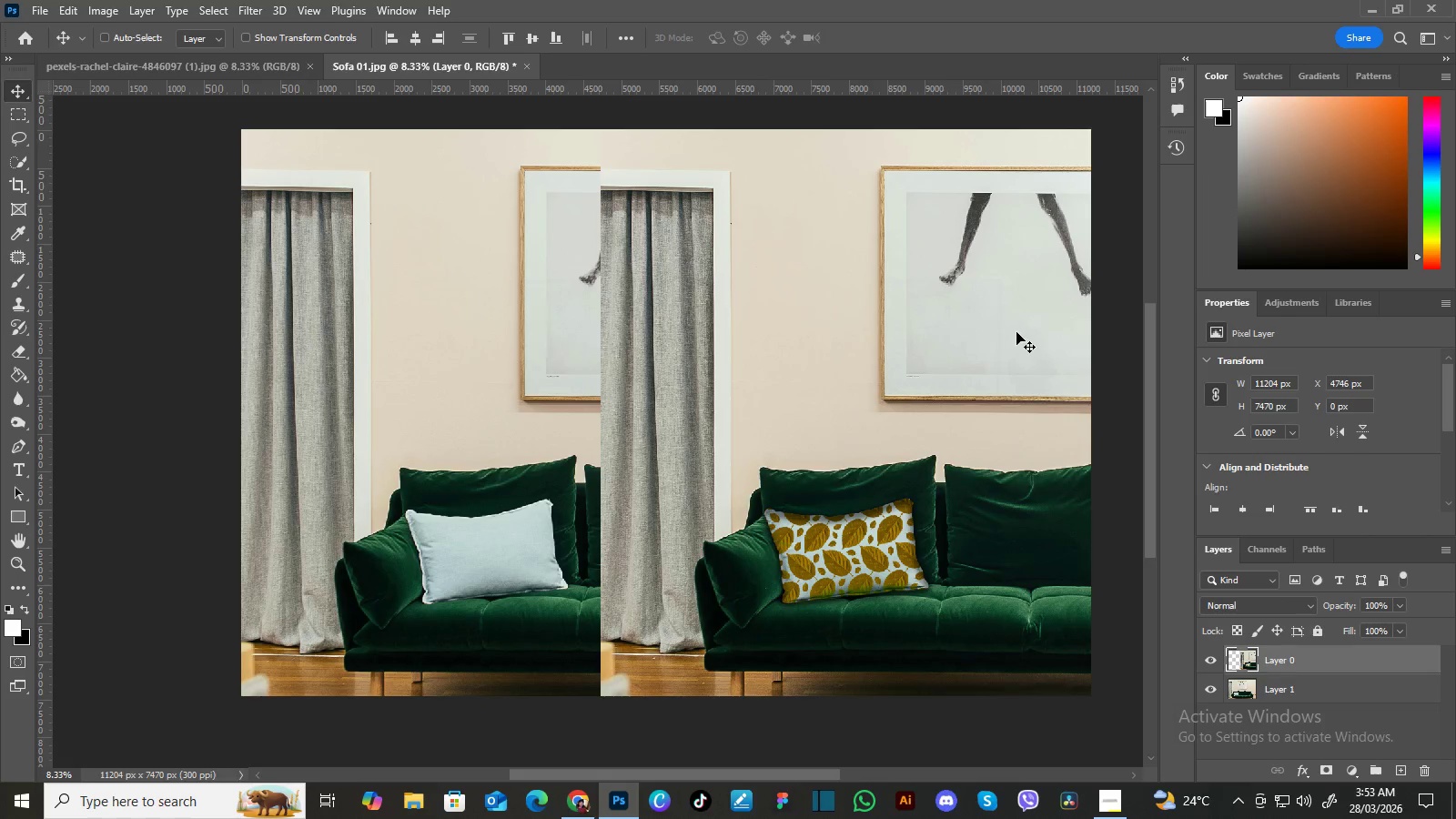 
hold_key(key=Space, duration=1.5)
 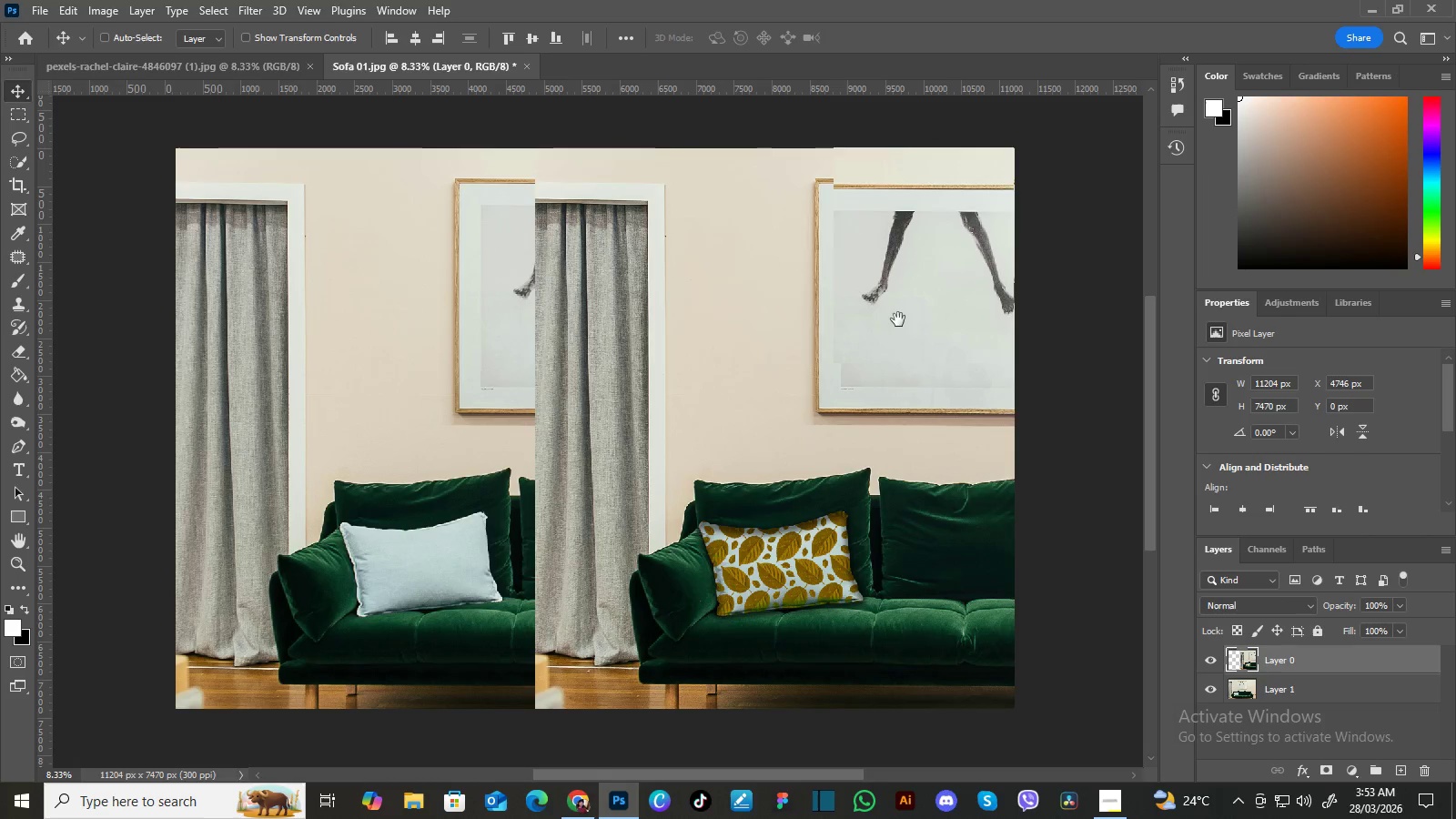 
left_click_drag(start_coordinate=[970, 321], to_coordinate=[924, 325])
 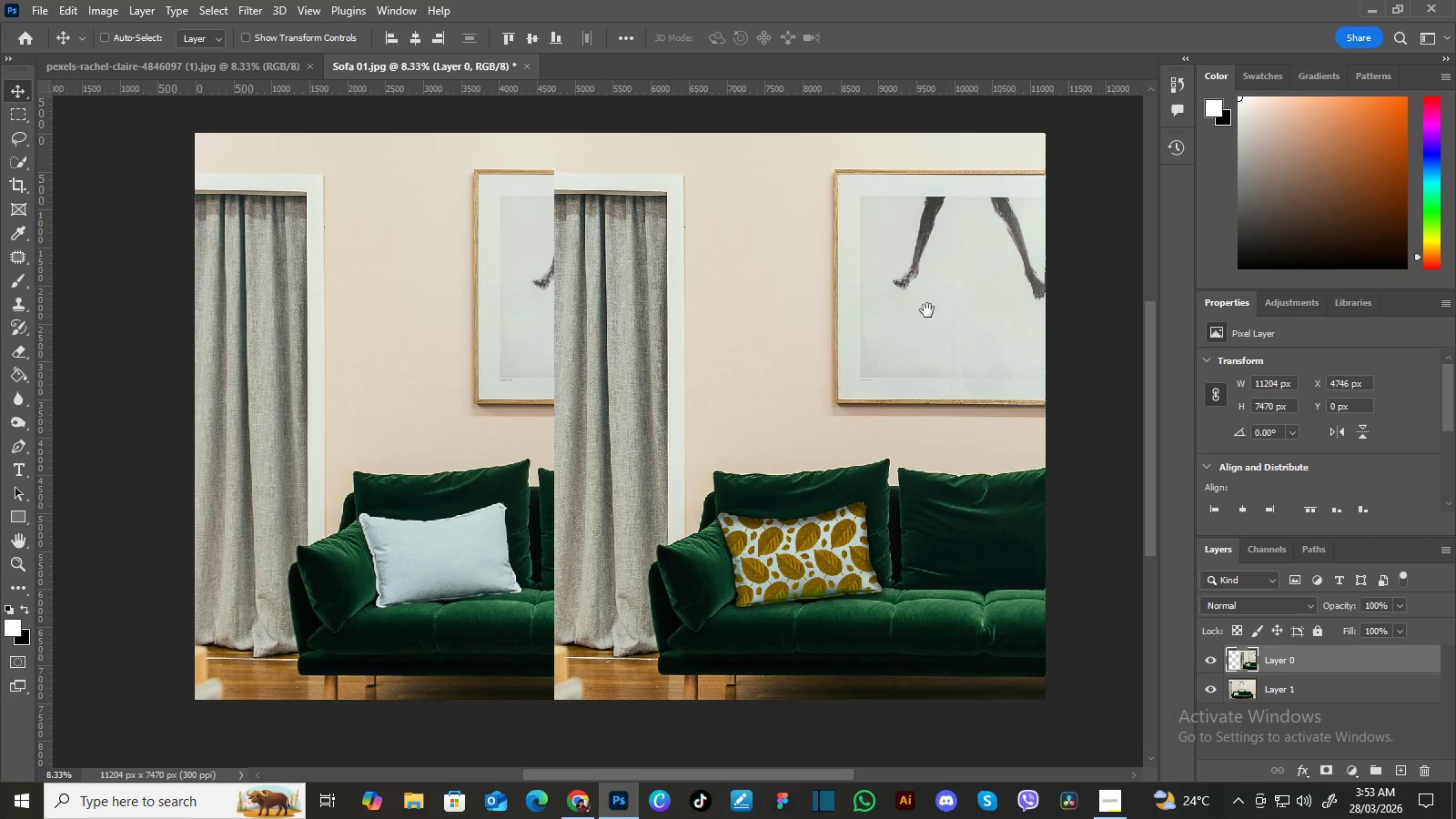 
left_click_drag(start_coordinate=[927, 310], to_coordinate=[909, 319])
 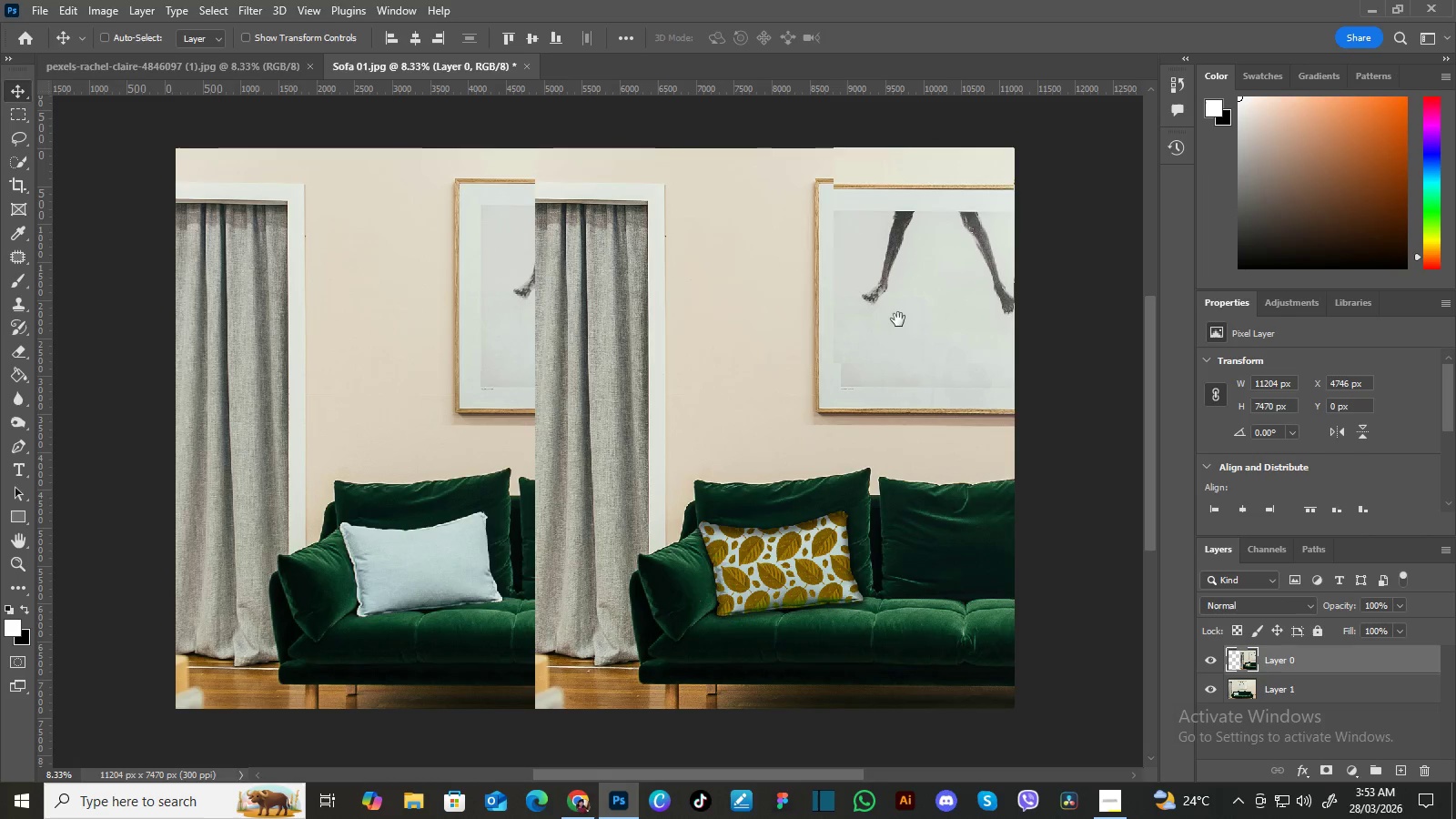 
hold_key(key=Space, duration=1.52)
 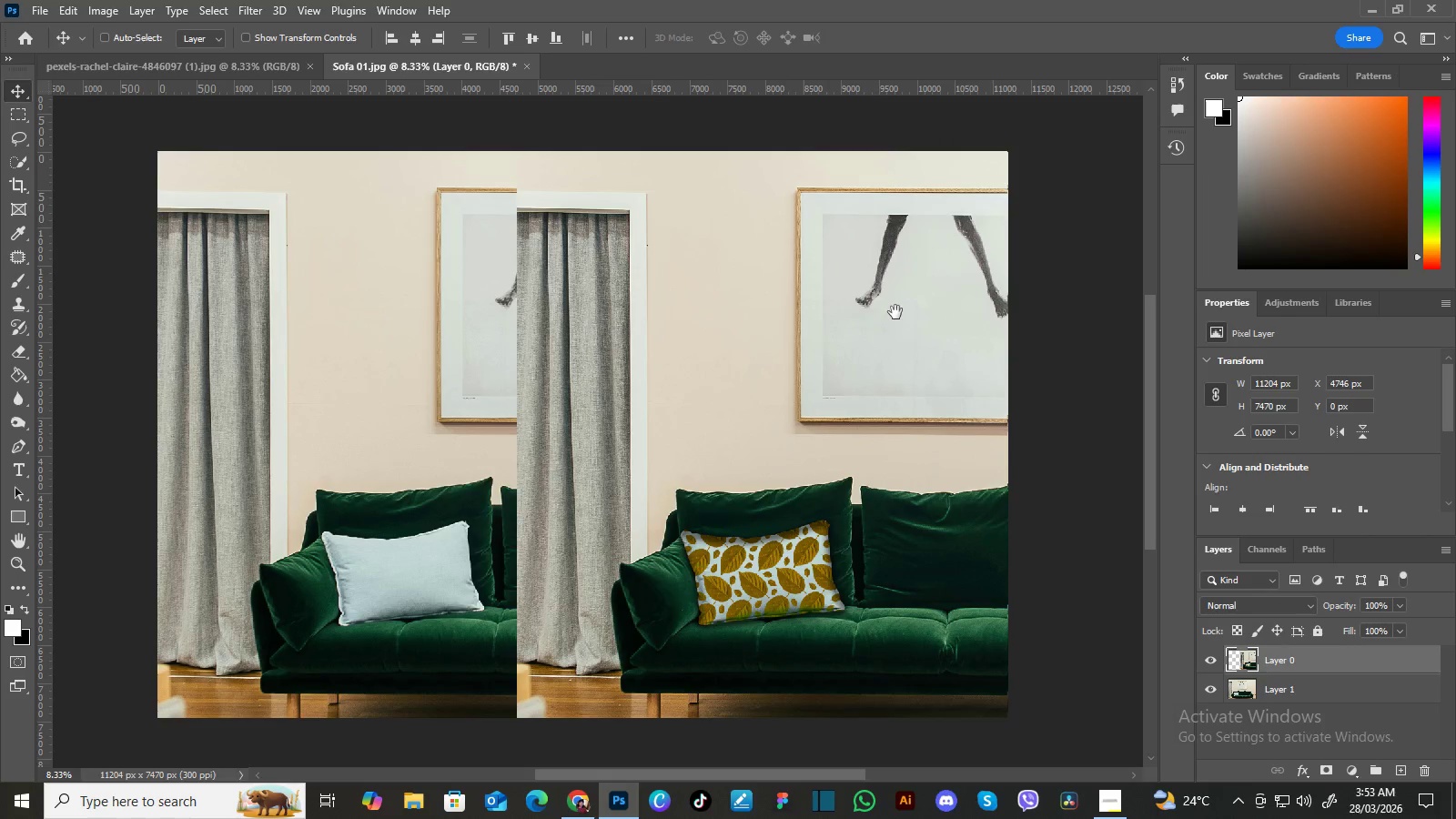 
left_click_drag(start_coordinate=[911, 314], to_coordinate=[898, 319])
 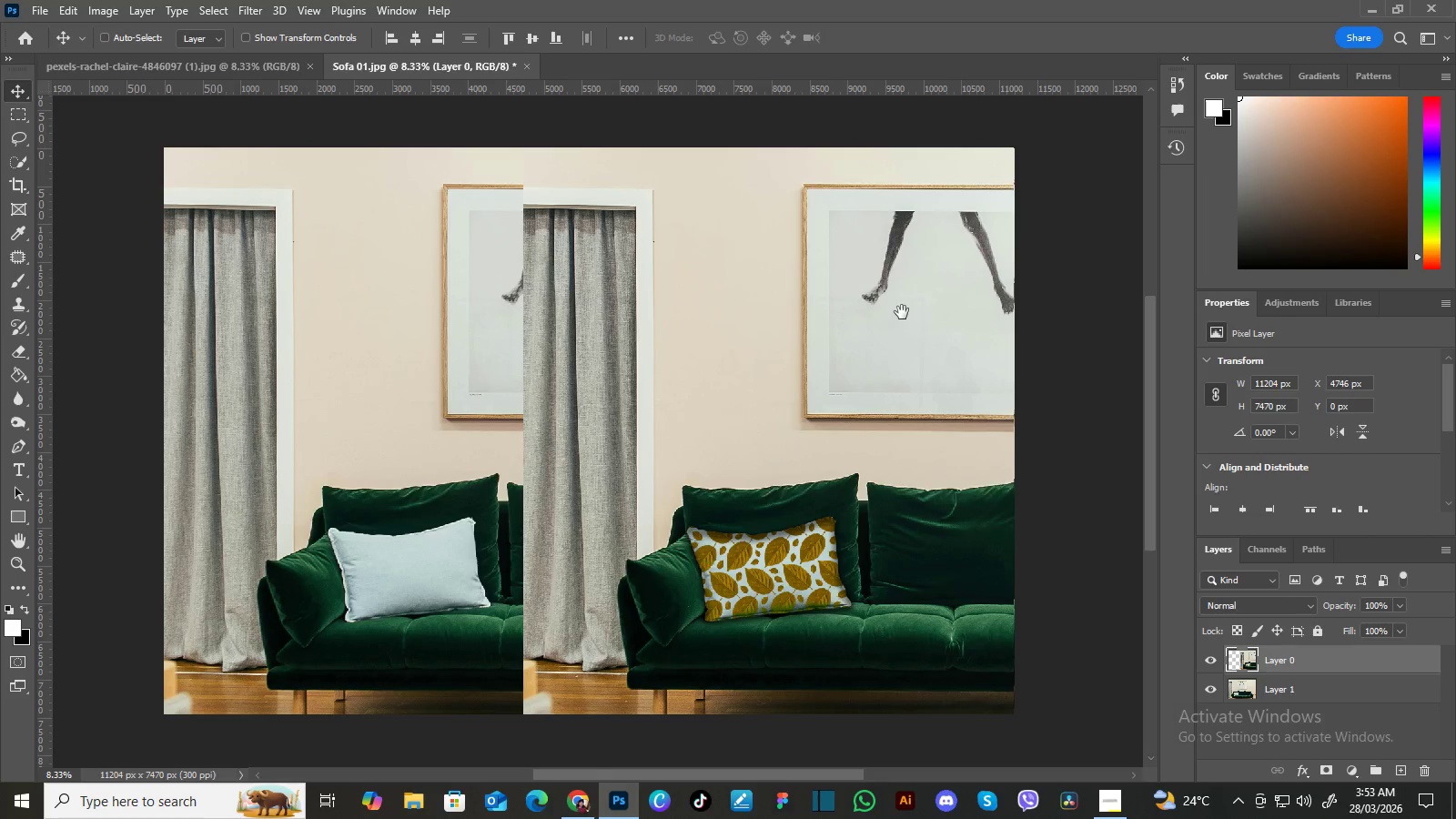 
left_click_drag(start_coordinate=[902, 311], to_coordinate=[895, 315])
 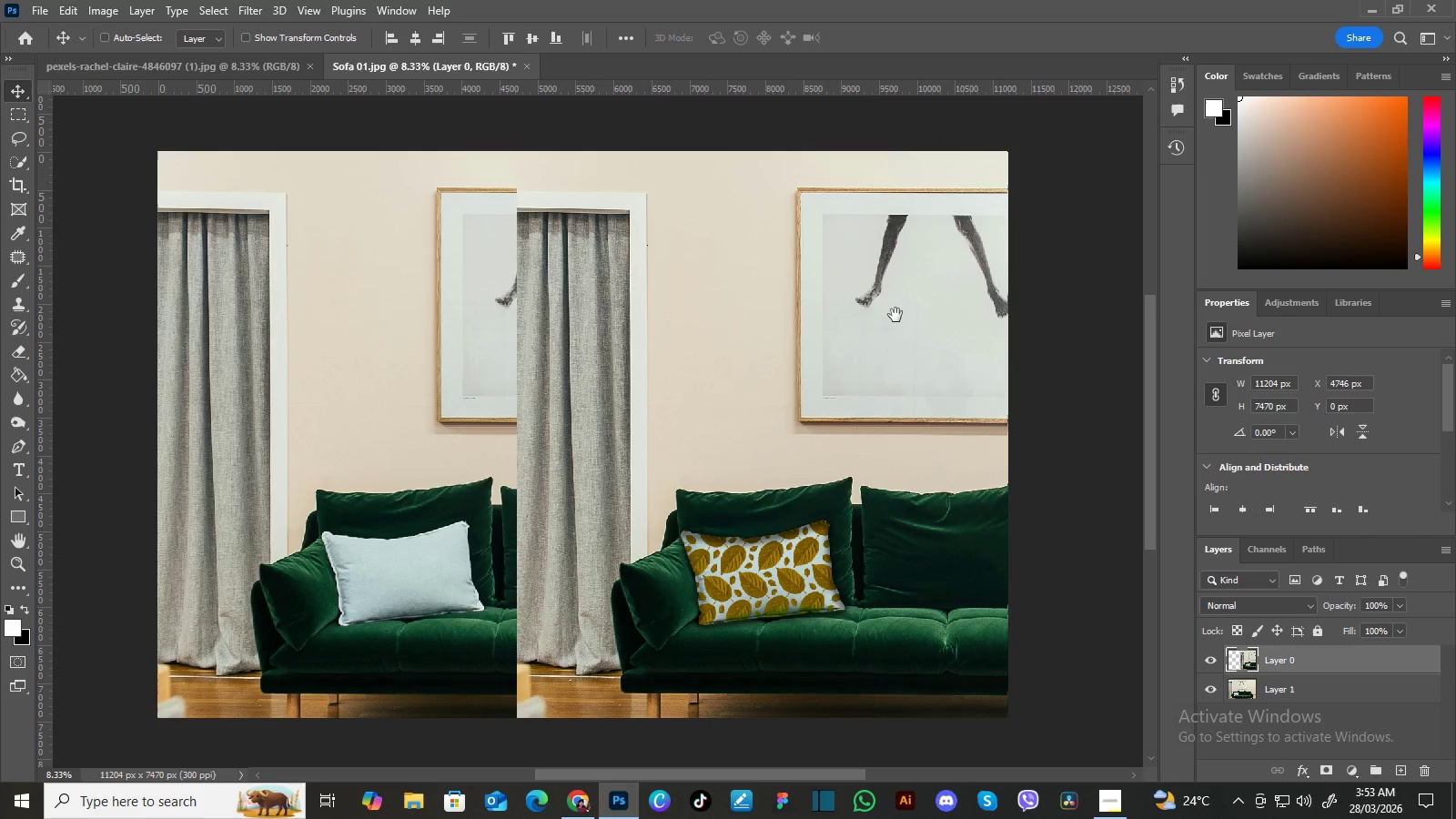 
hold_key(key=Space, duration=0.7)
 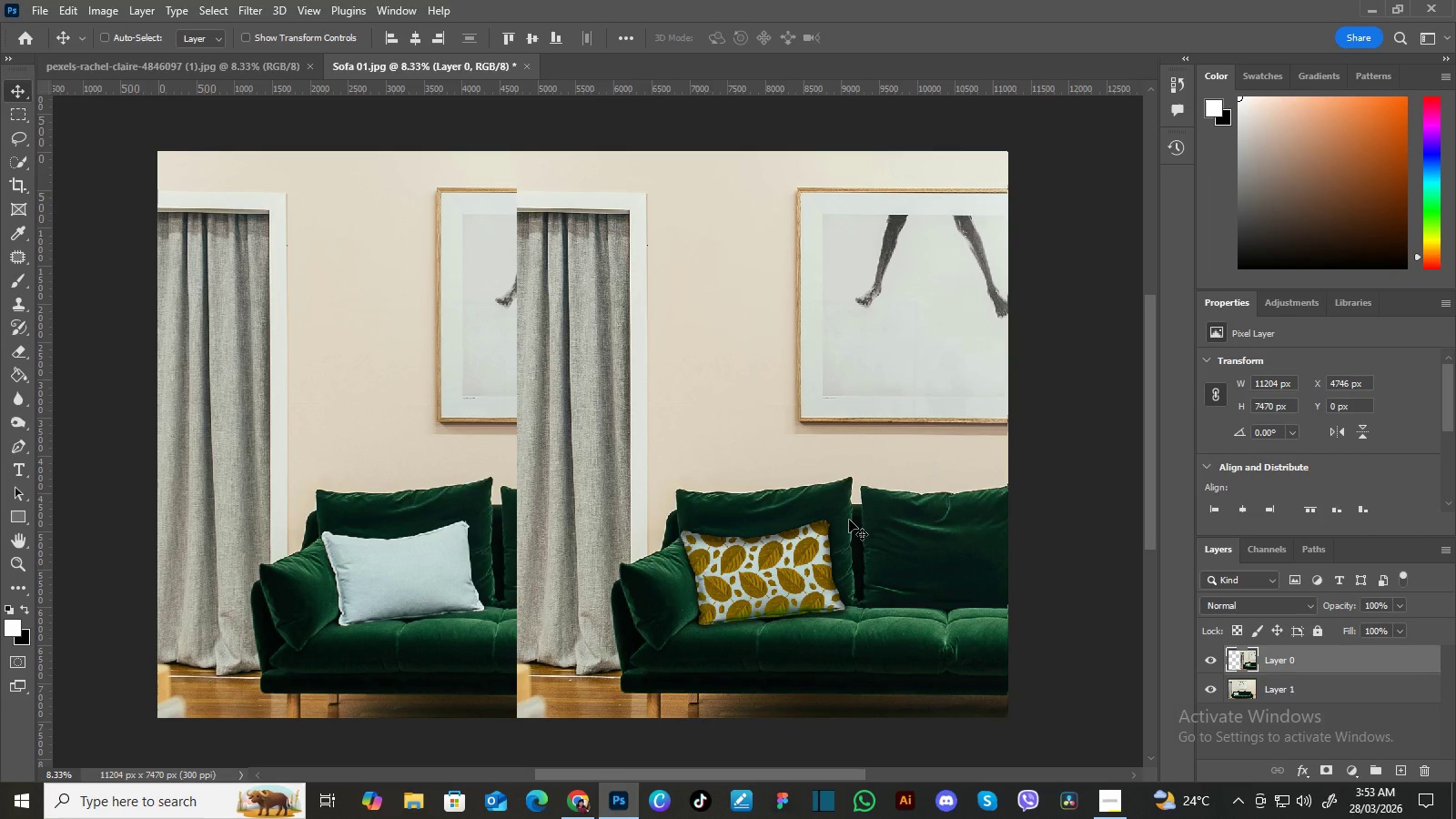 
wait(17.34)
 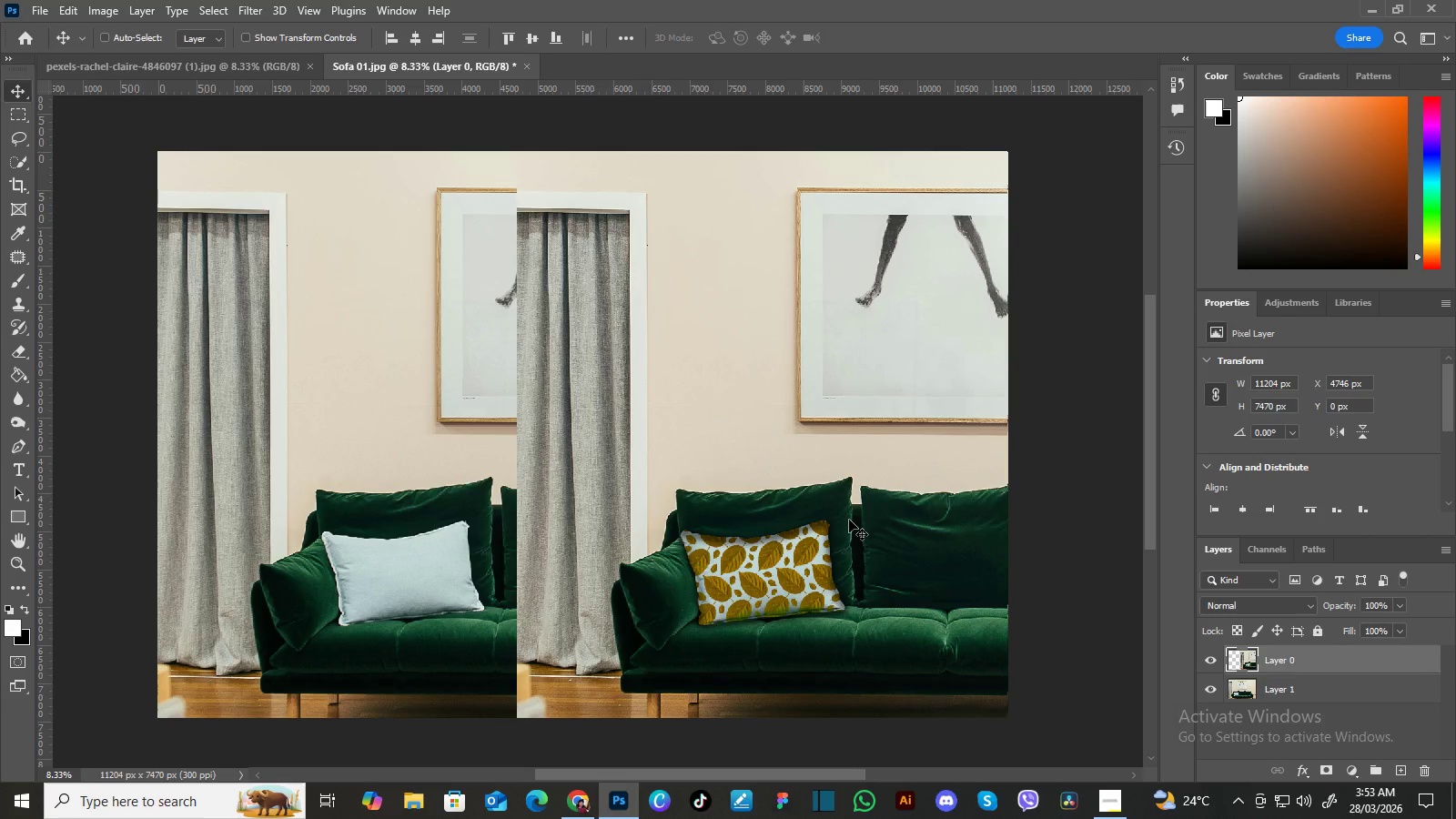 
left_click([94, 9])
 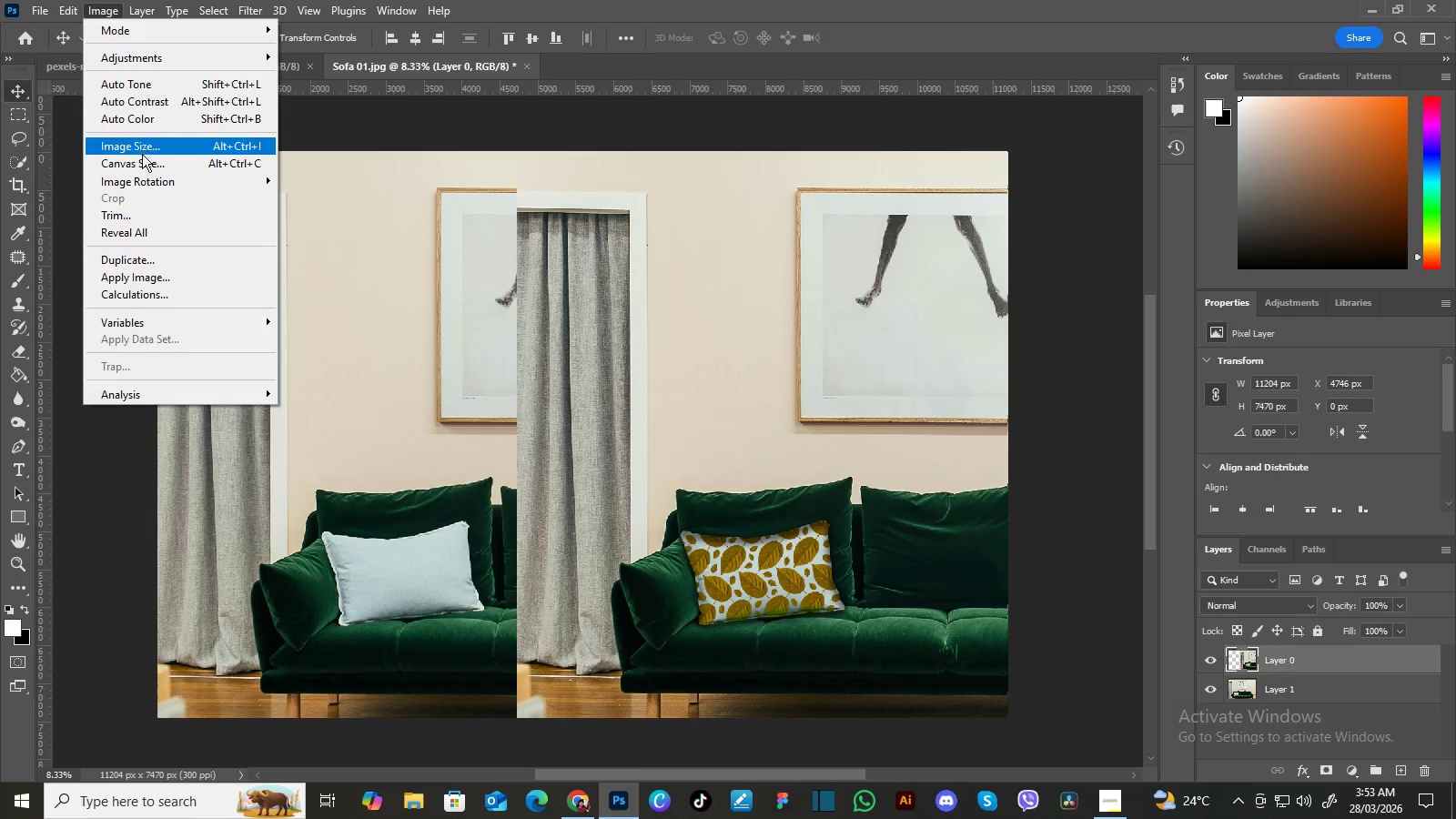 
left_click([147, 162])
 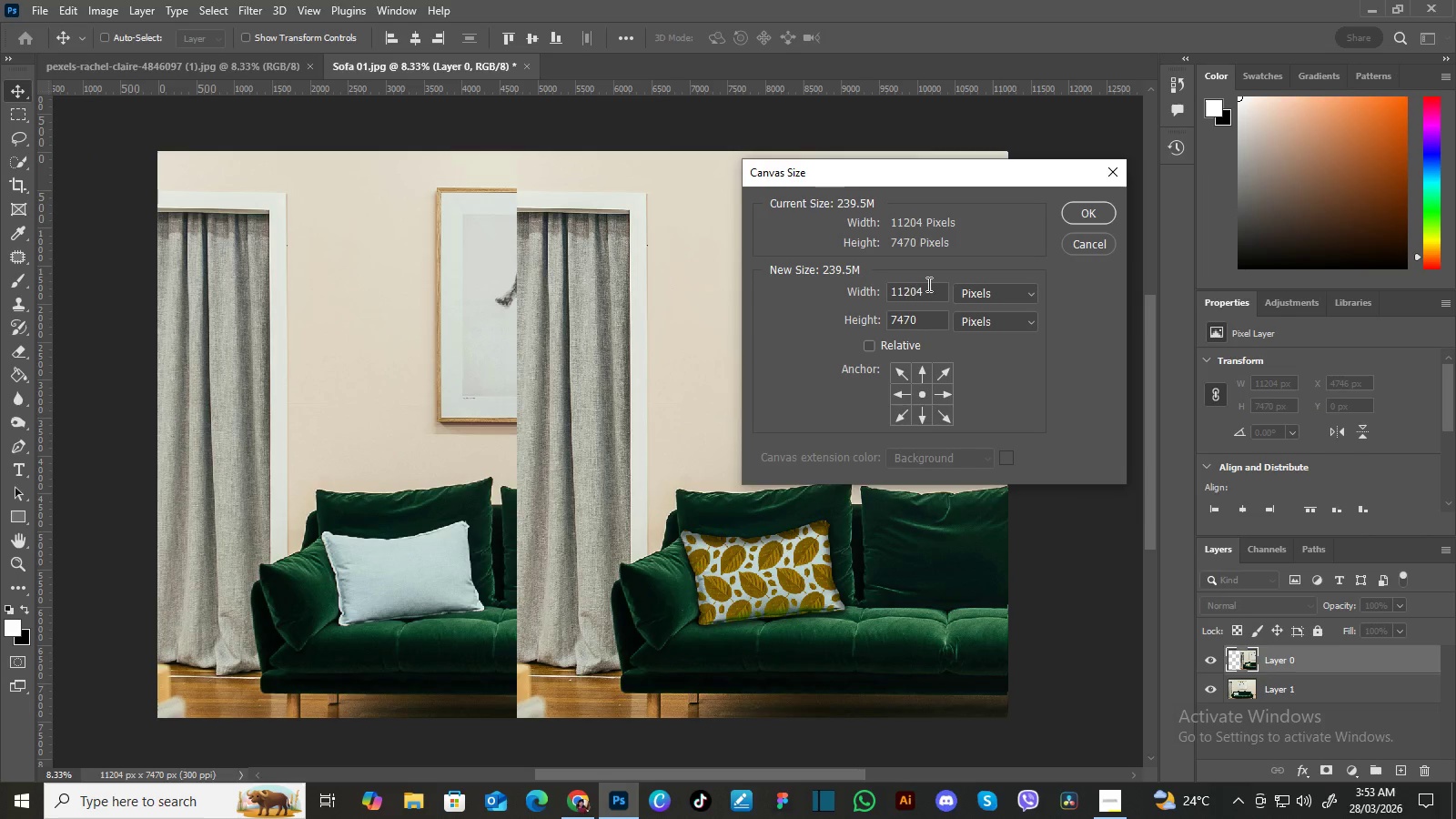 
left_click_drag(start_coordinate=[933, 294], to_coordinate=[849, 284])
 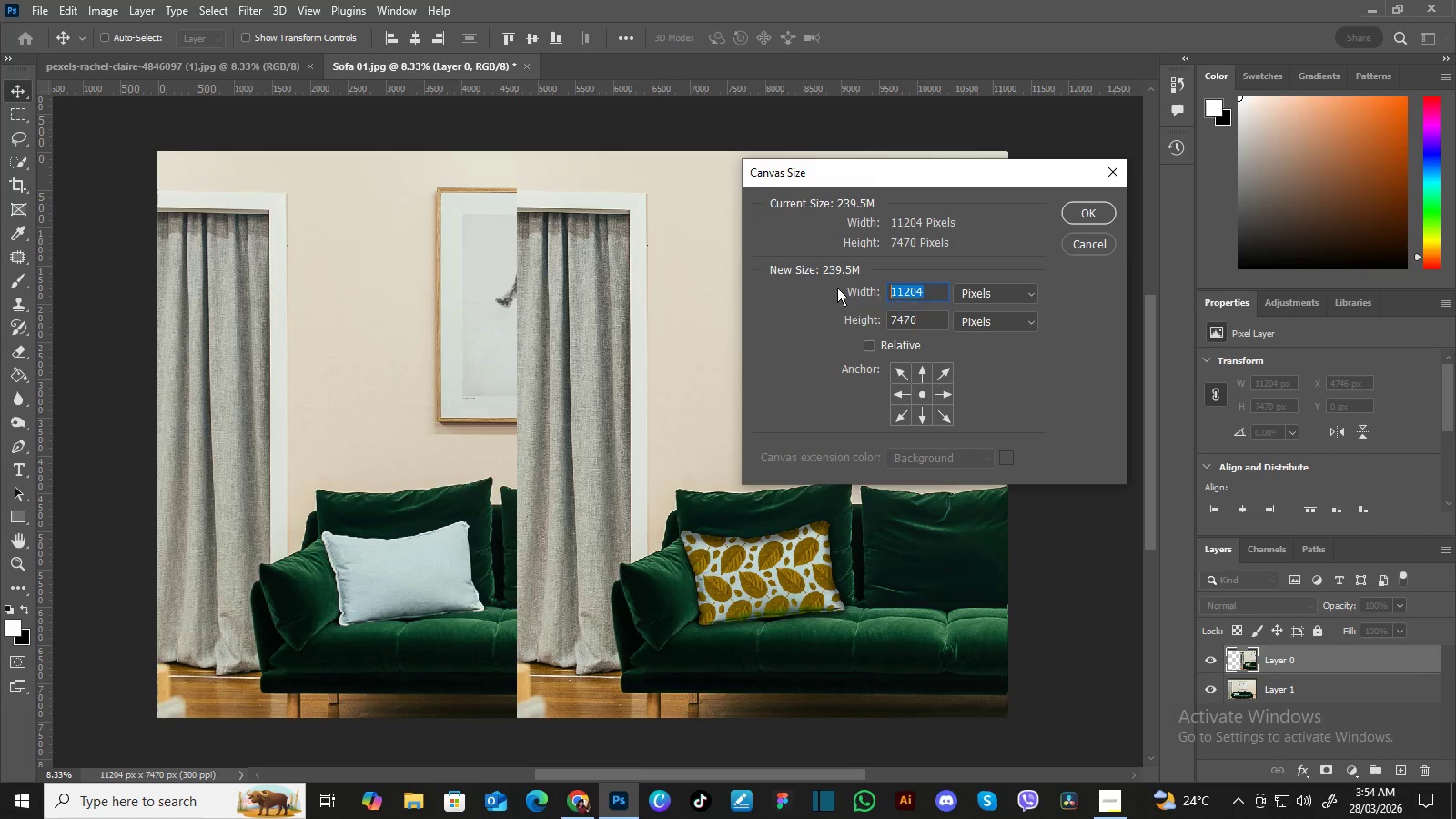 
wait(11.66)
 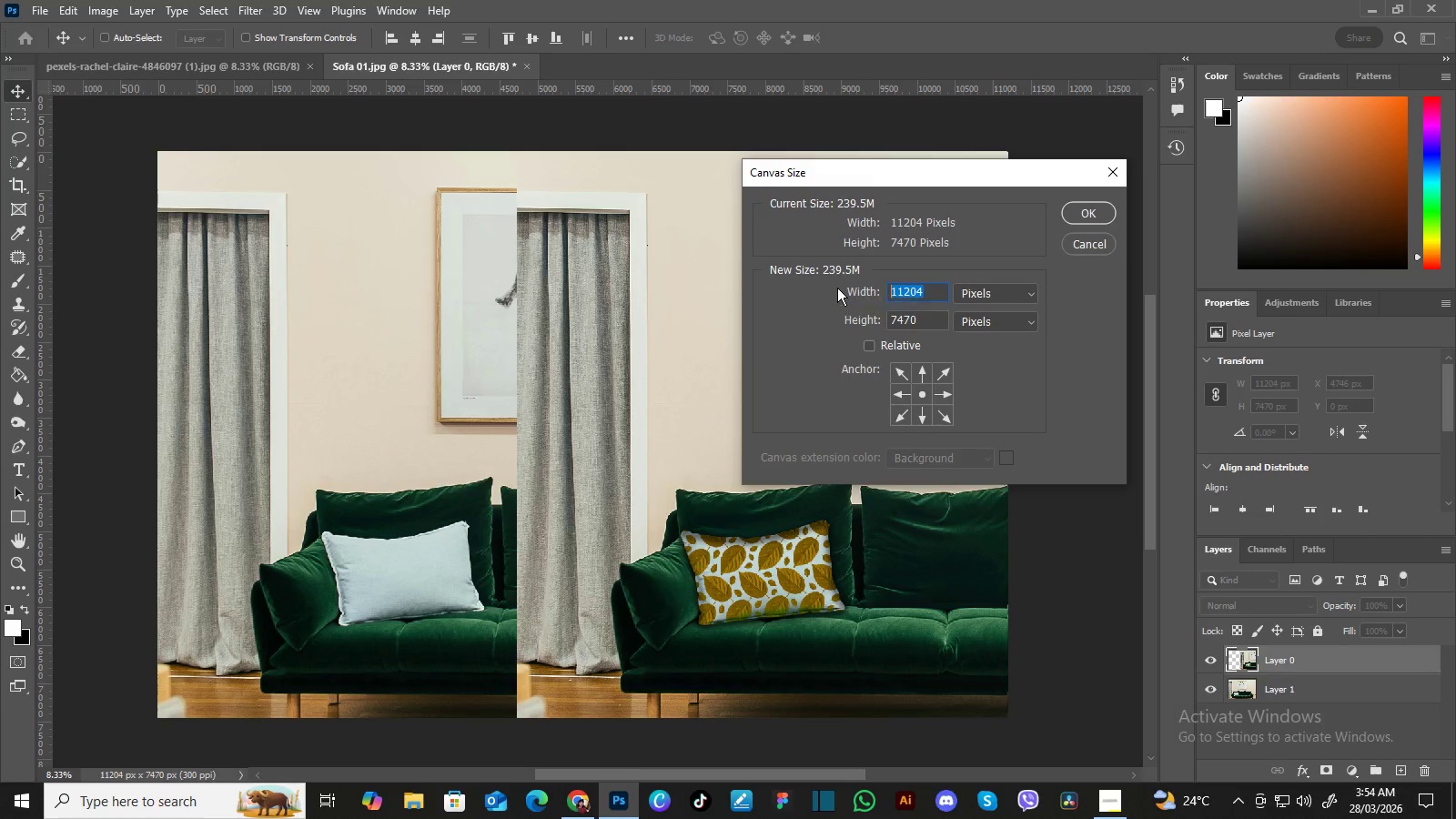 
left_click([1072, 242])
 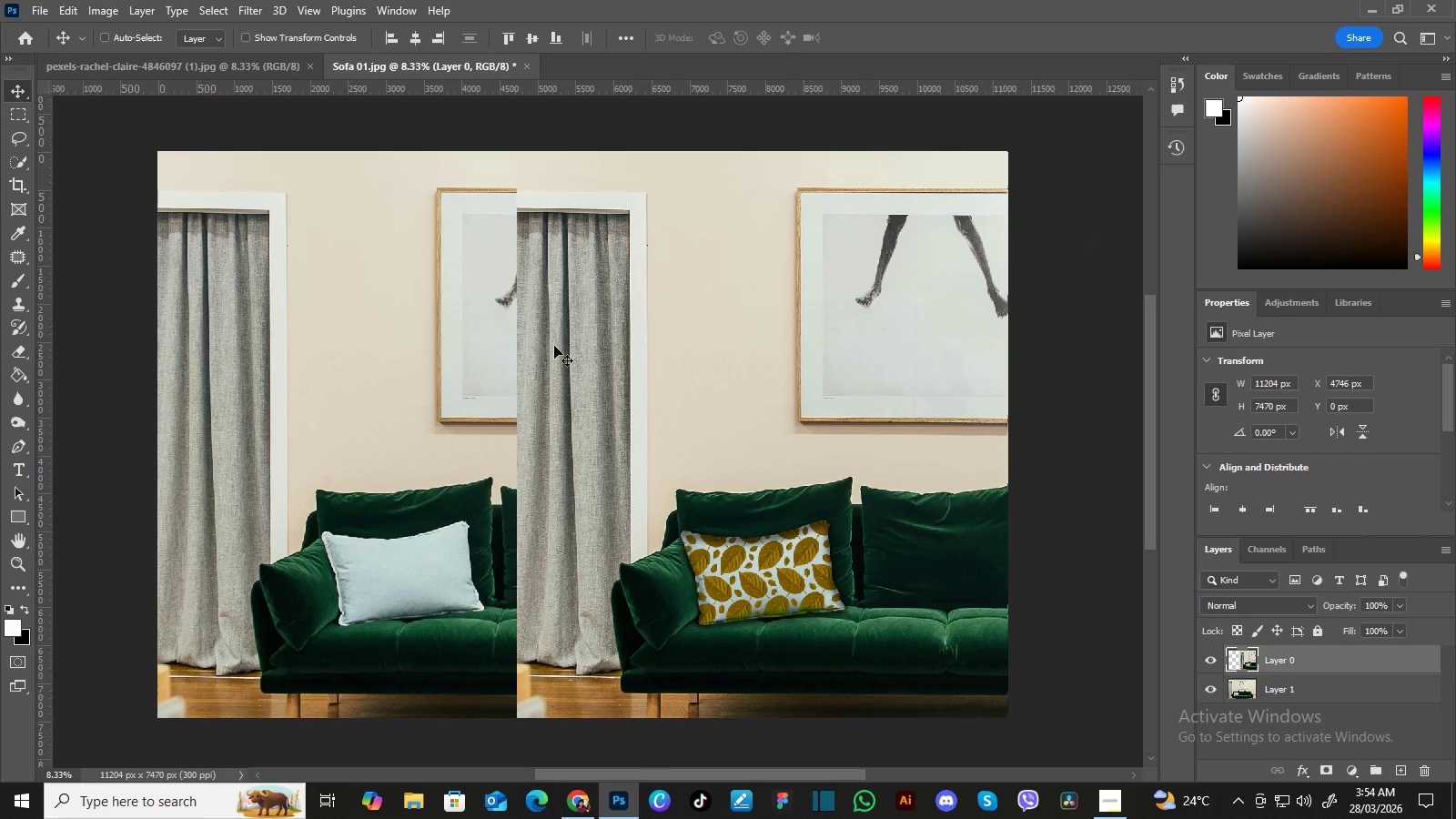 
hold_key(key=Space, duration=0.91)
 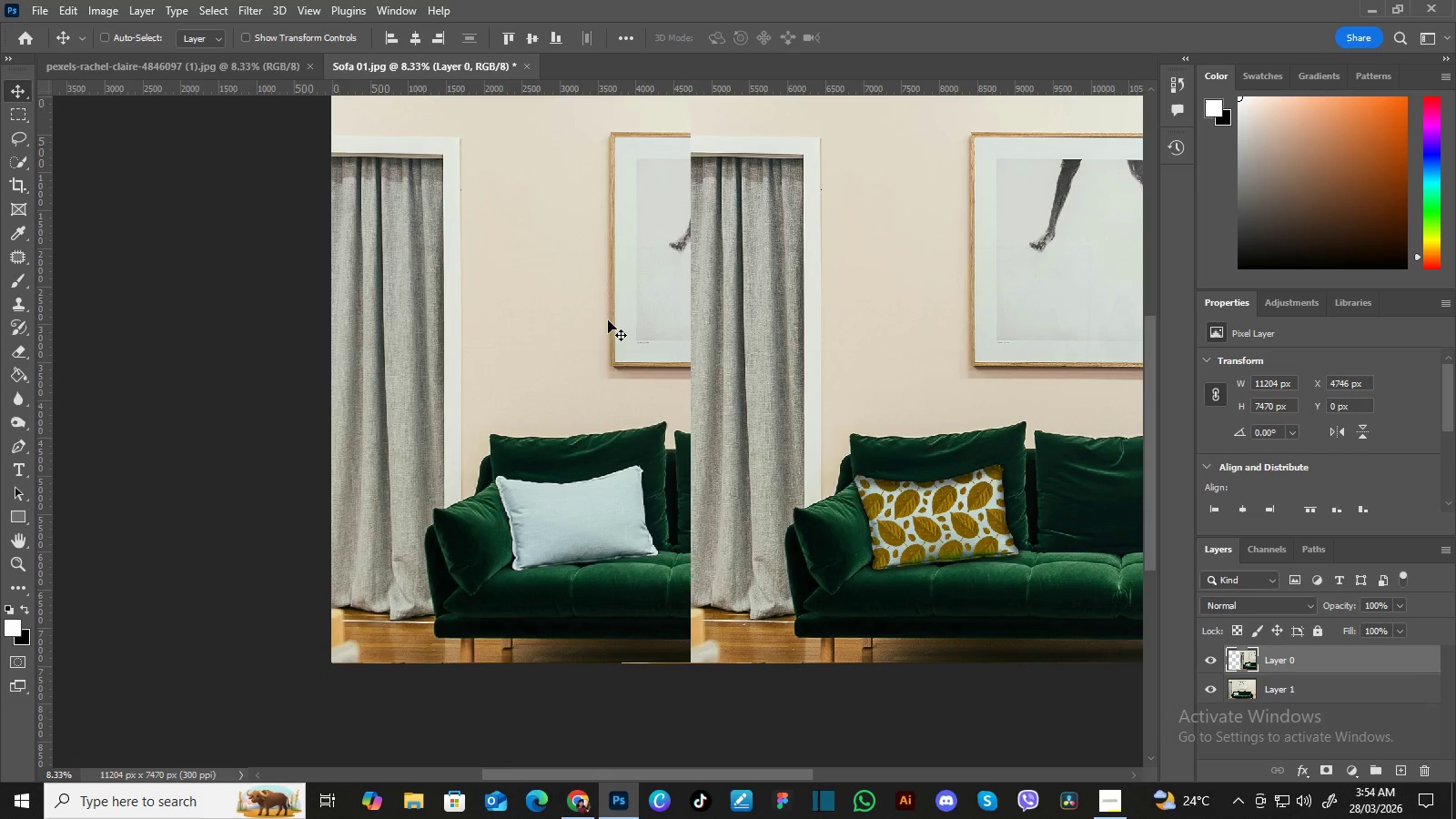 
left_click_drag(start_coordinate=[462, 386], to_coordinate=[636, 330])
 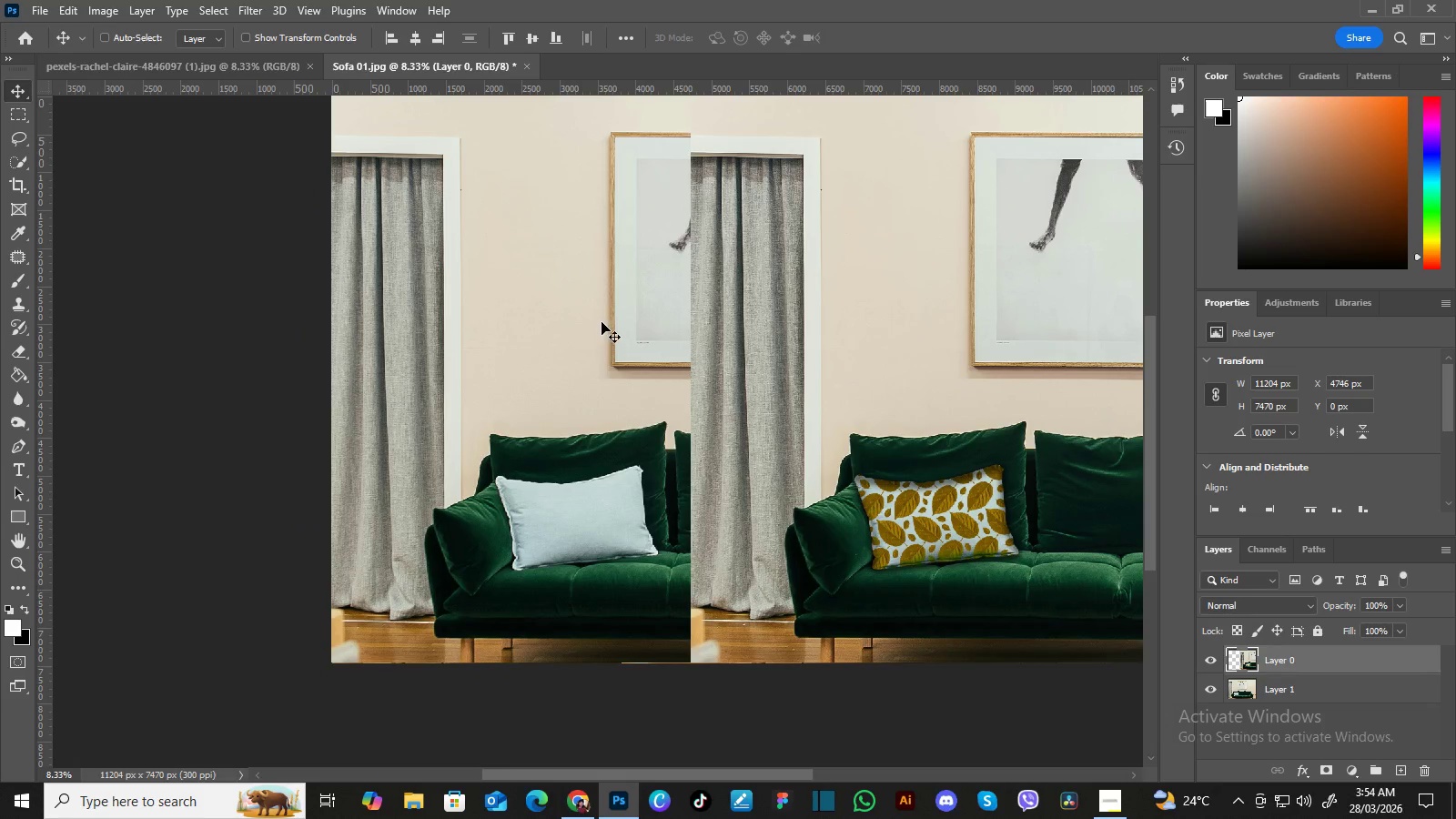 
hold_key(key=Space, duration=0.66)
 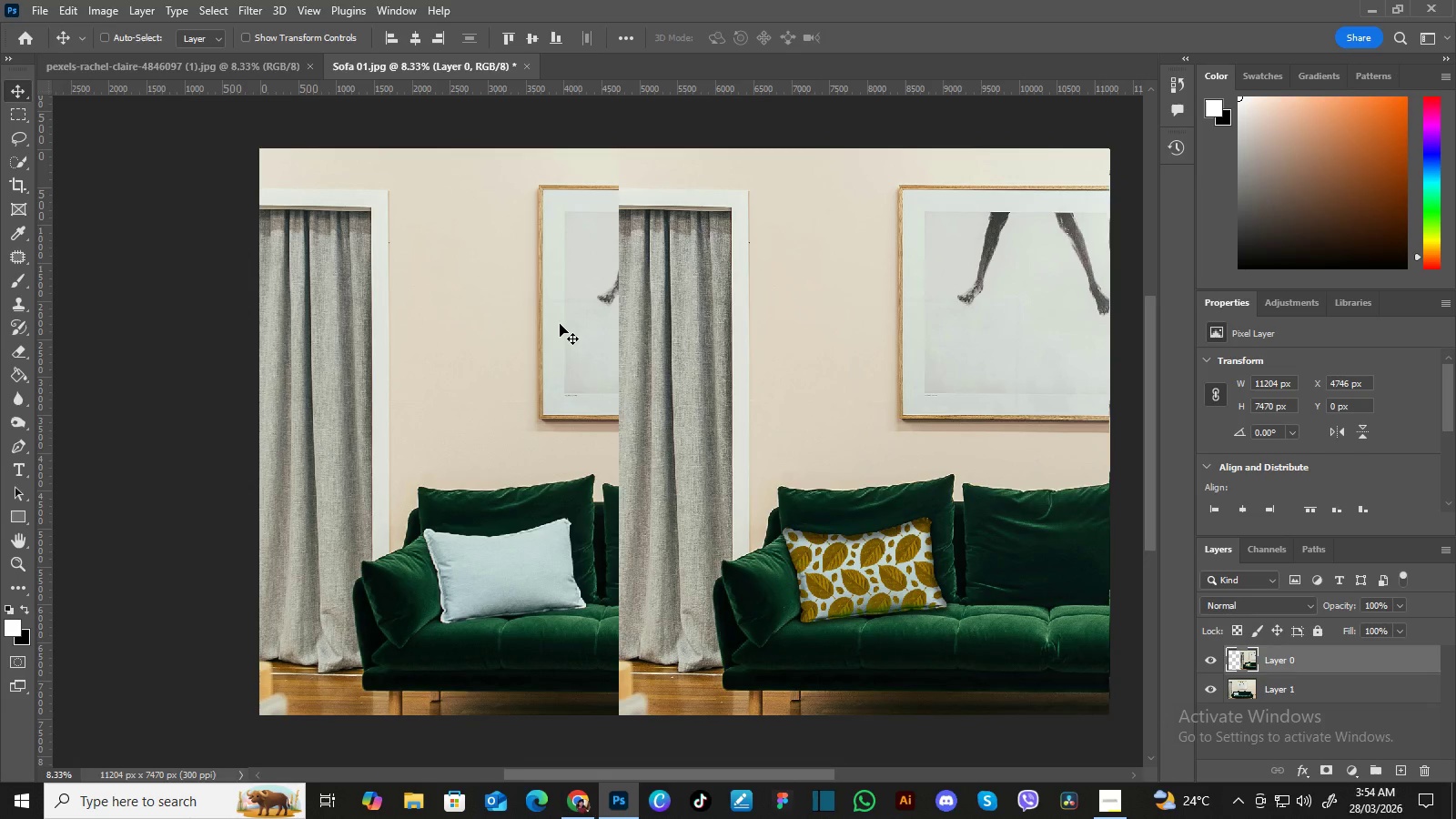 
left_click_drag(start_coordinate=[614, 313], to_coordinate=[542, 366])
 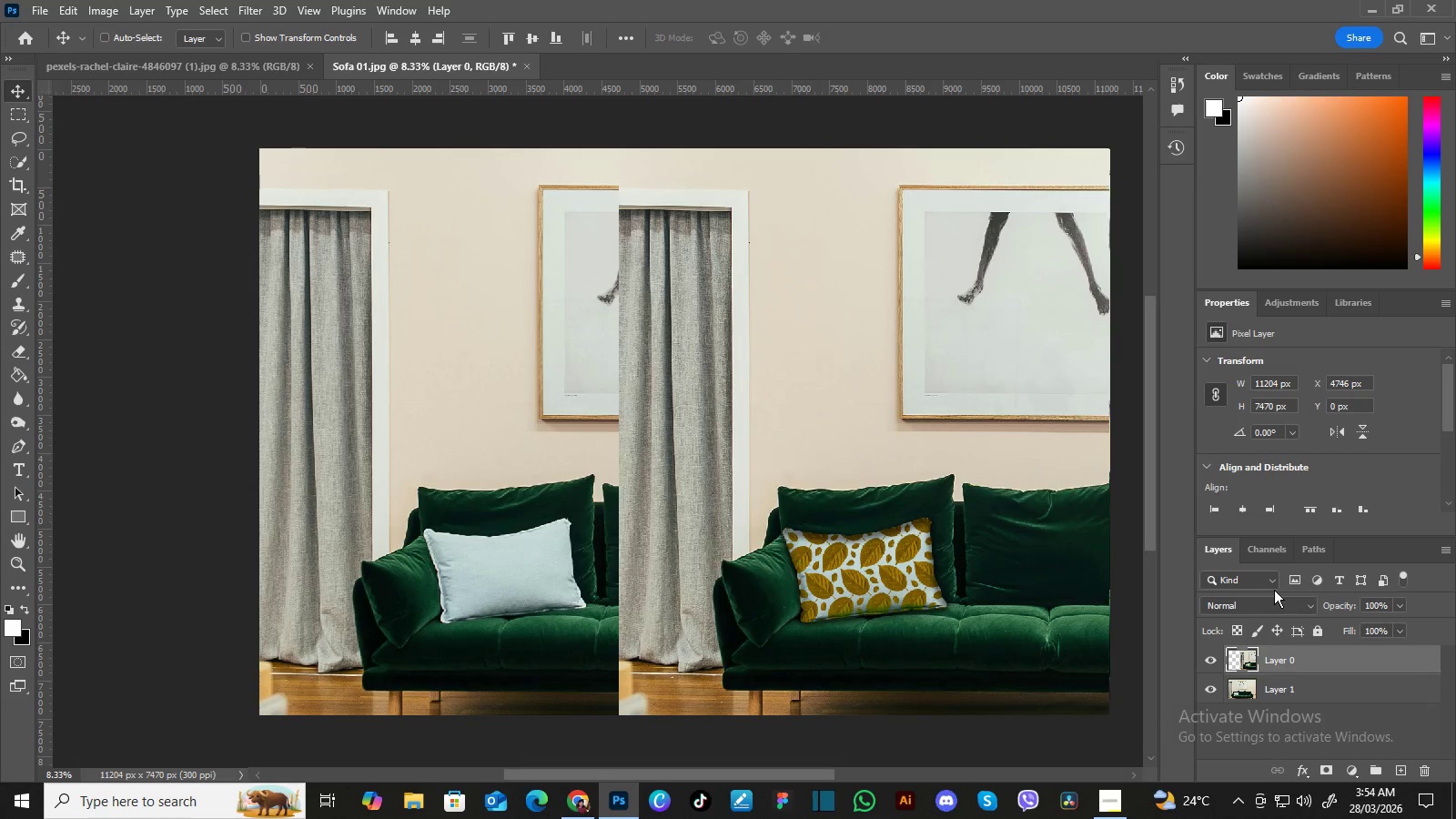 
key(Control+T)
 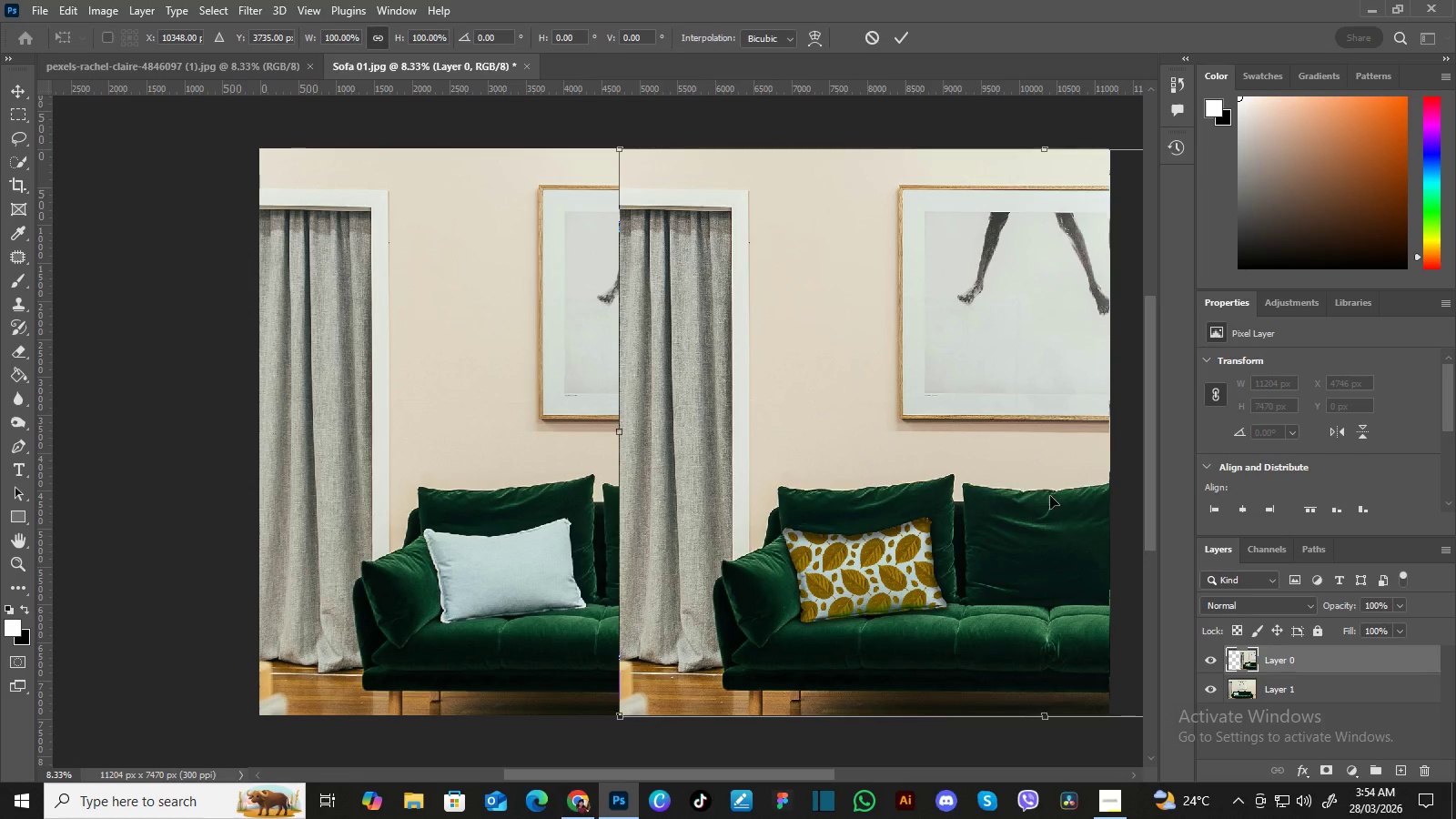 
hold_key(key=ControlLeft, duration=1.06)
left_click([1327, 687])
 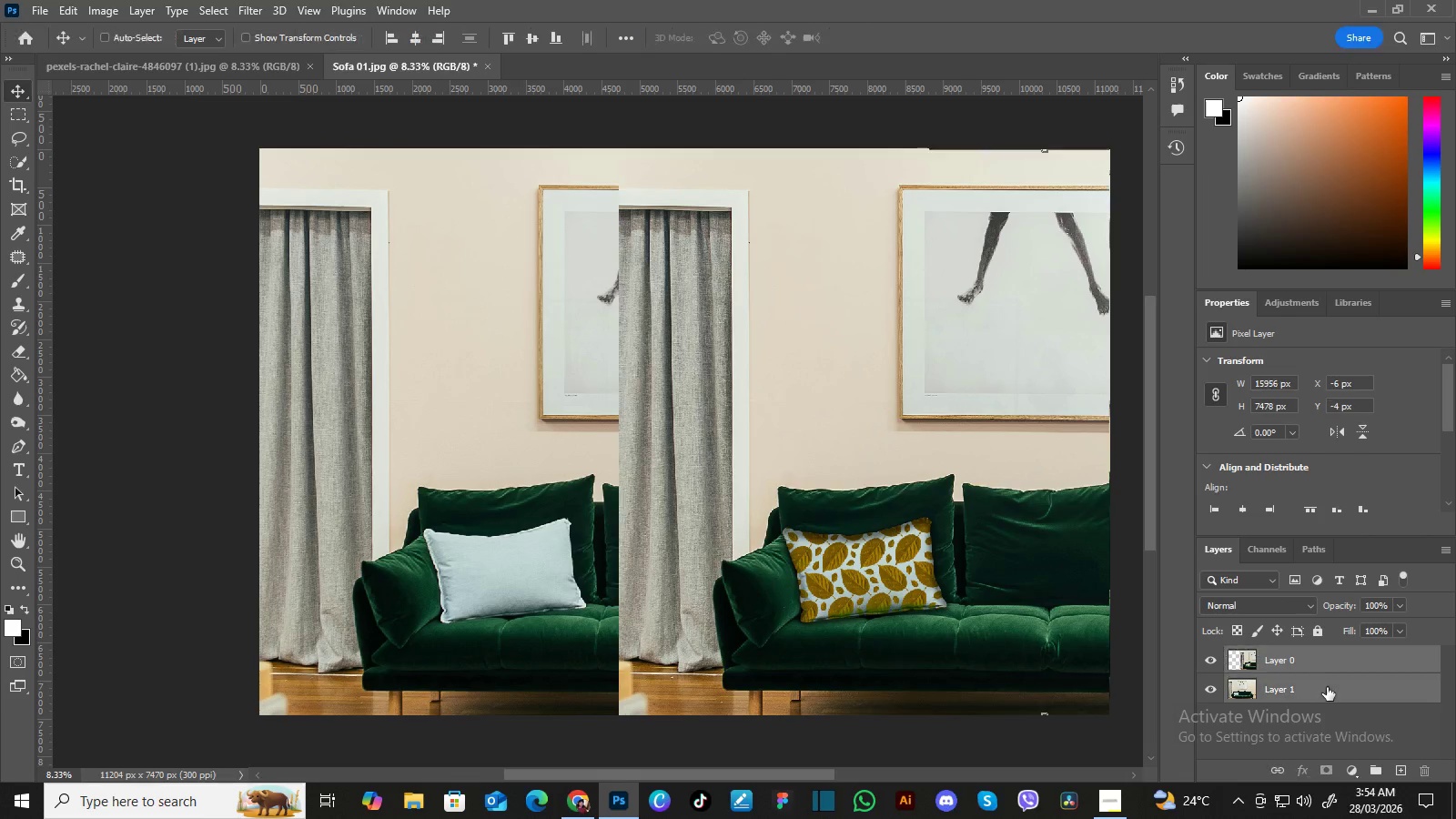 
hold_key(key=ControlLeft, duration=1.78)
 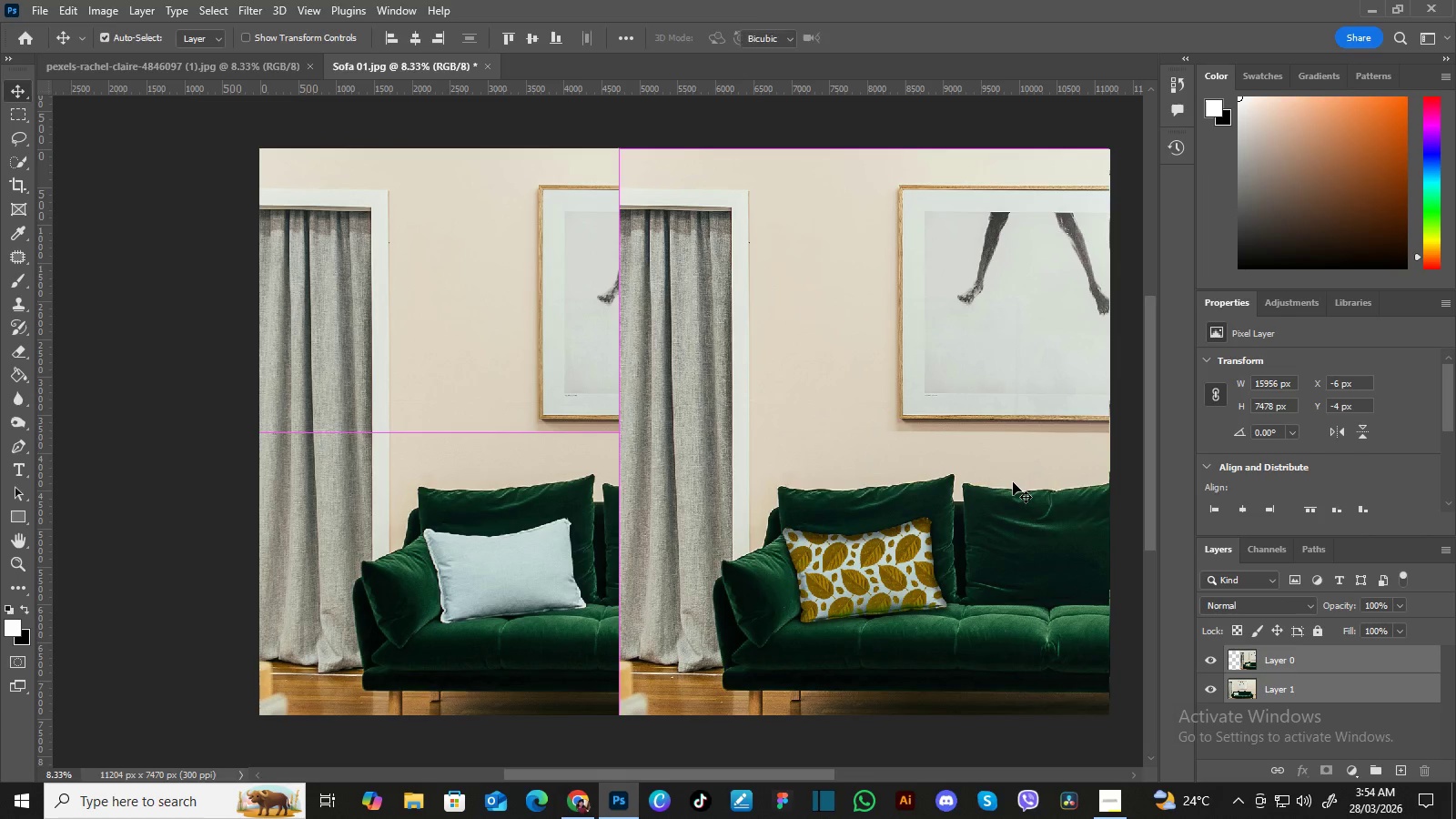 
key(Control+T)
 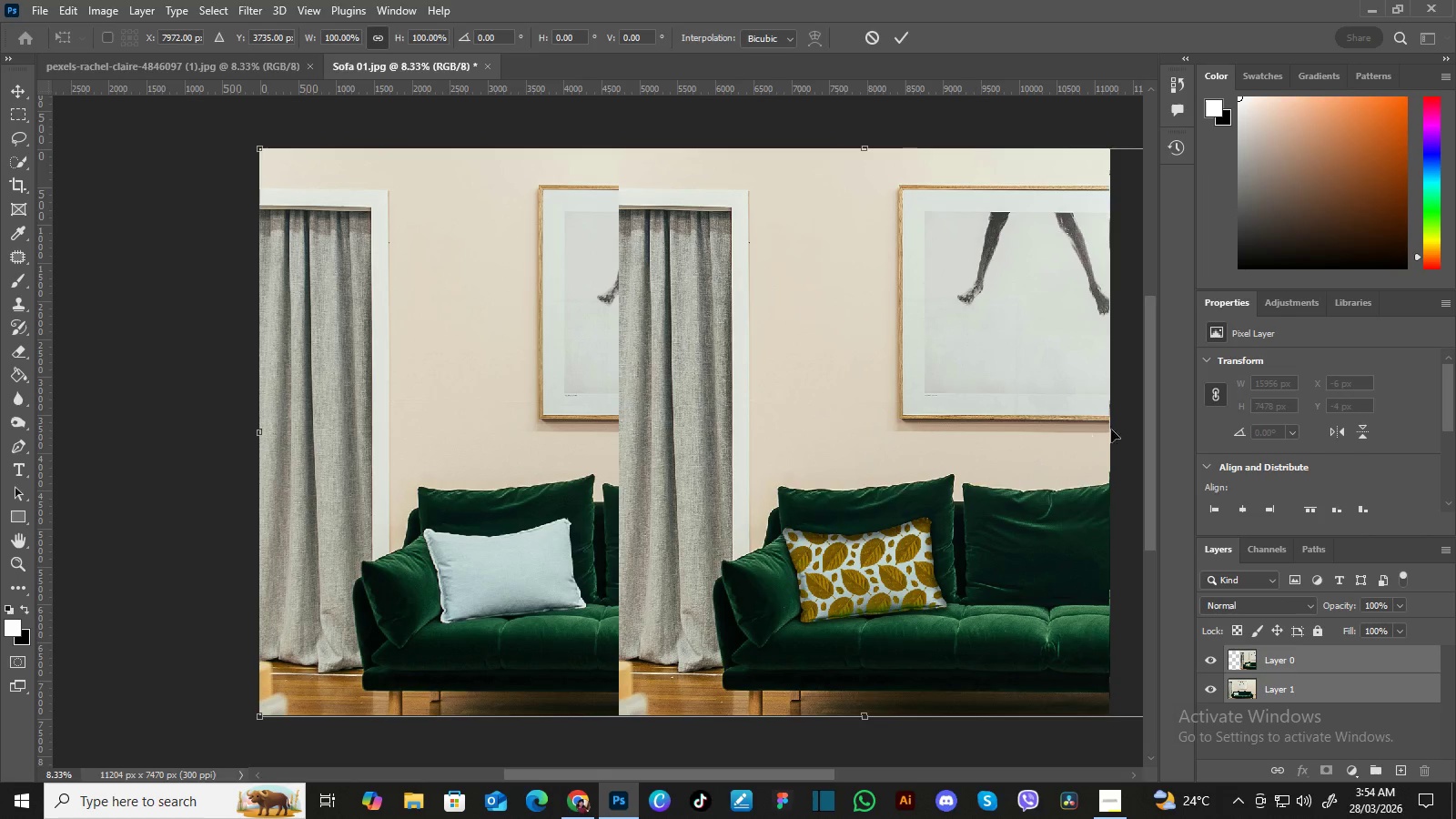 
hold_key(key=Space, duration=0.92)
 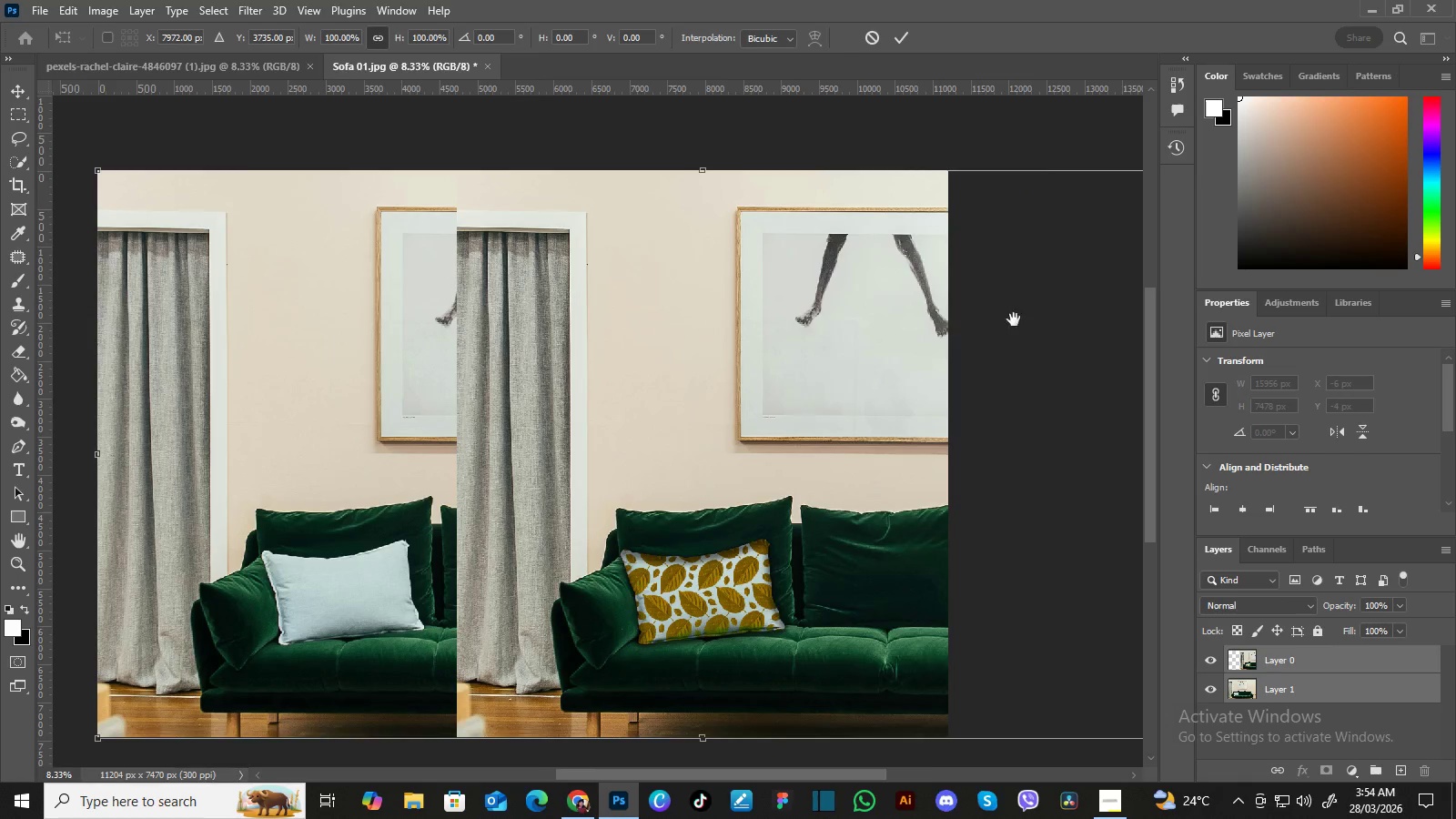 
left_click_drag(start_coordinate=[1077, 383], to_coordinate=[915, 405])
 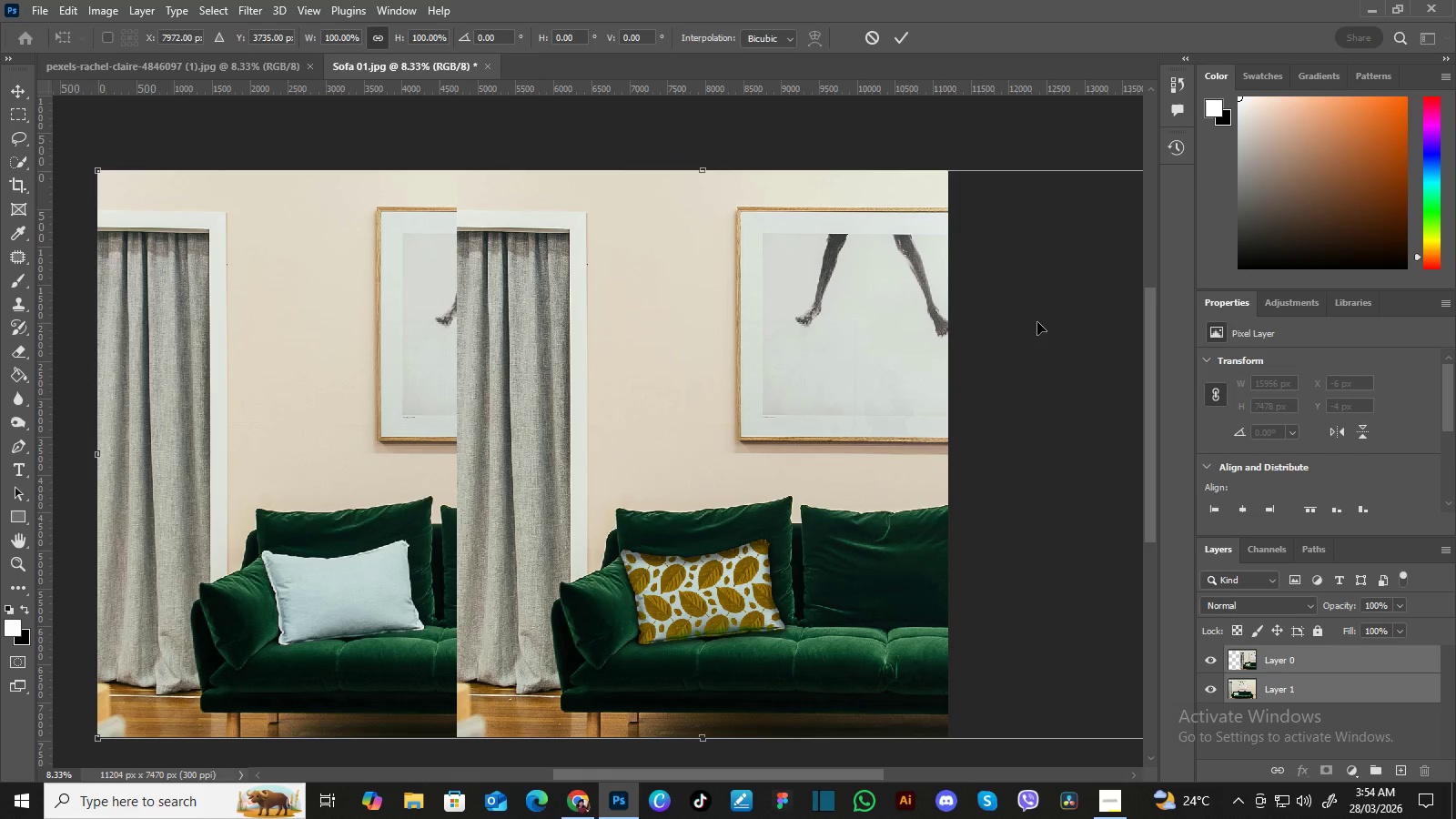 
hold_key(key=Space, duration=0.64)
 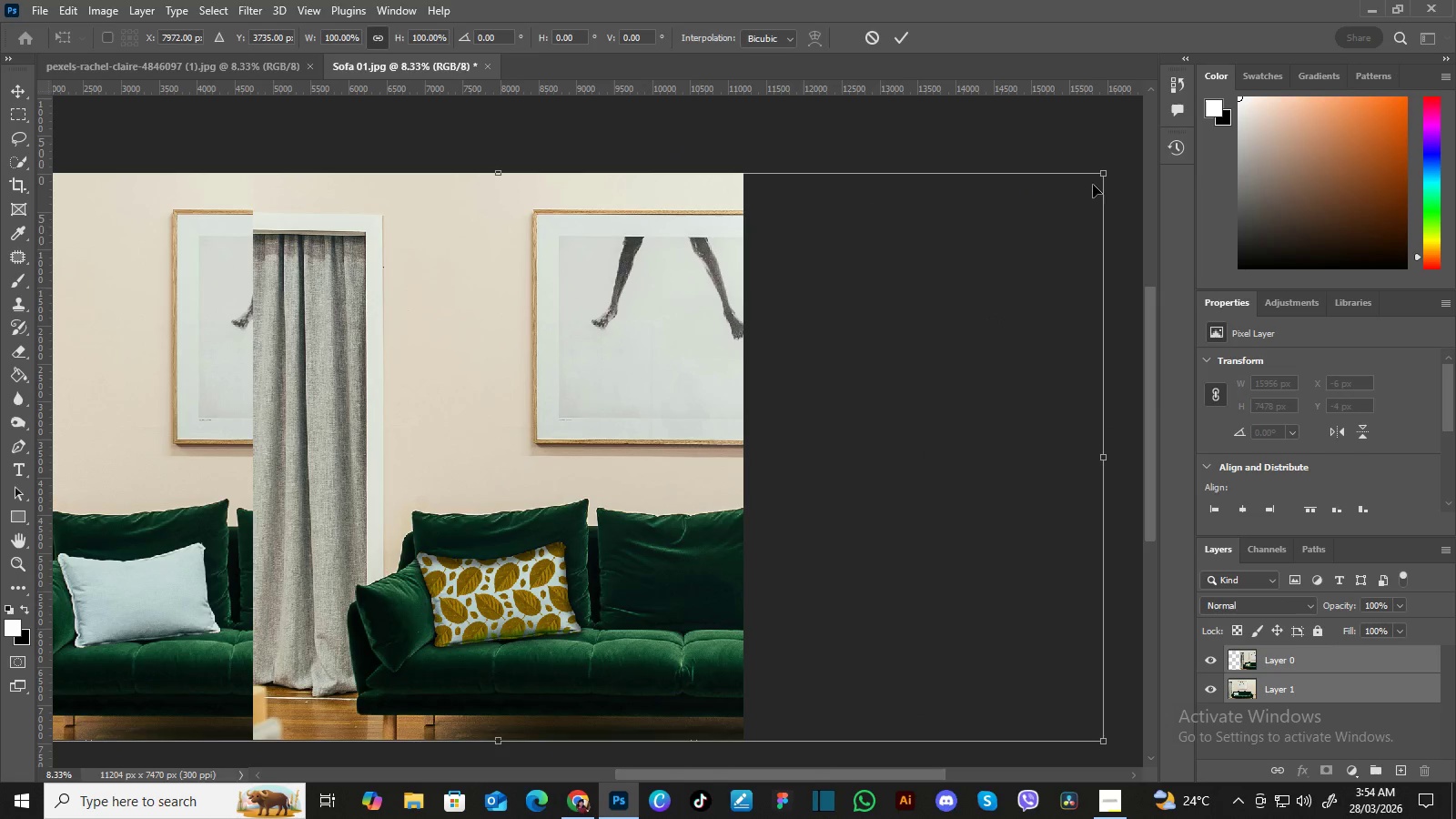 
left_click_drag(start_coordinate=[1046, 318], to_coordinate=[842, 320])
 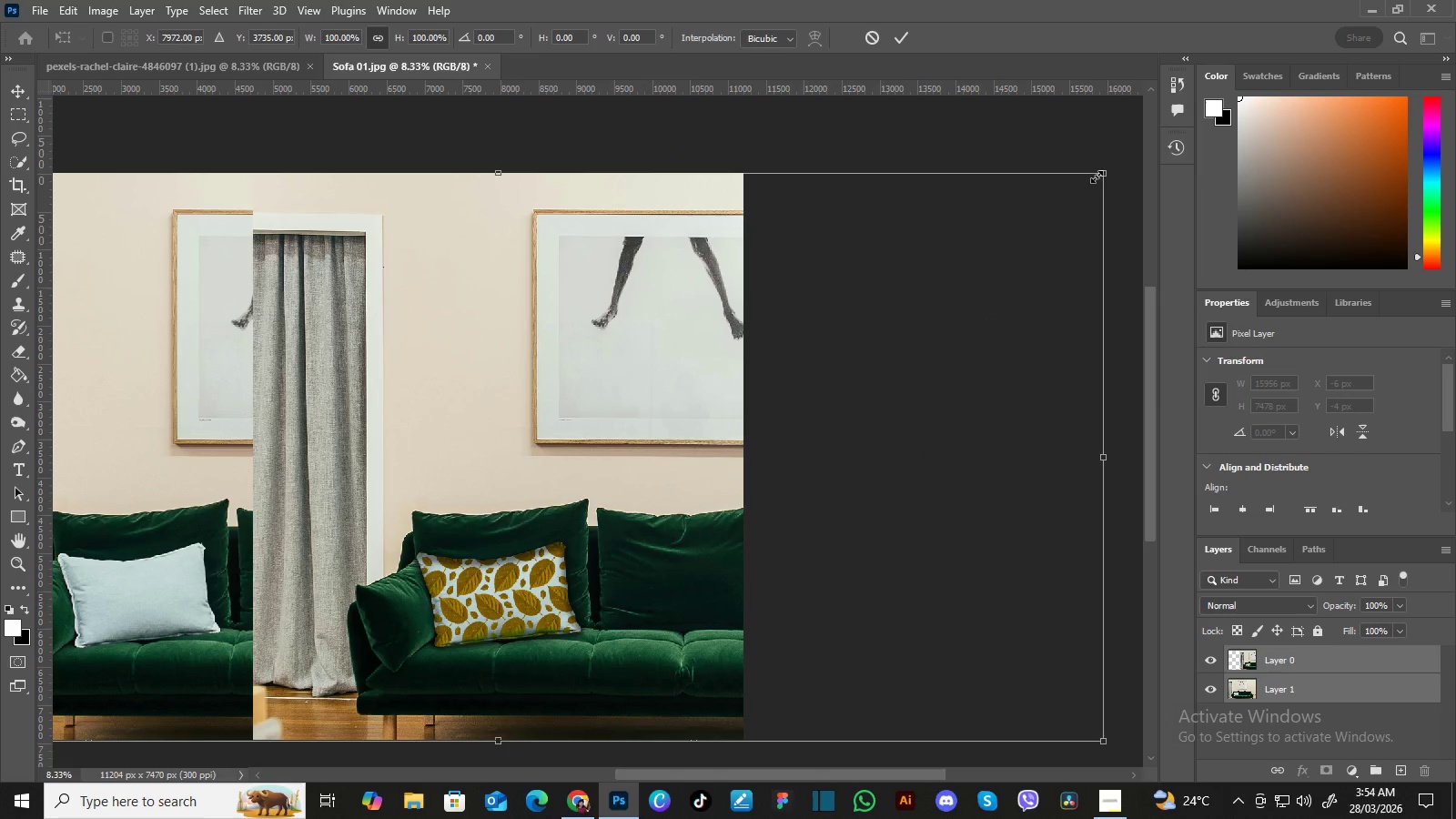 
left_click_drag(start_coordinate=[1098, 175], to_coordinate=[714, 411])
 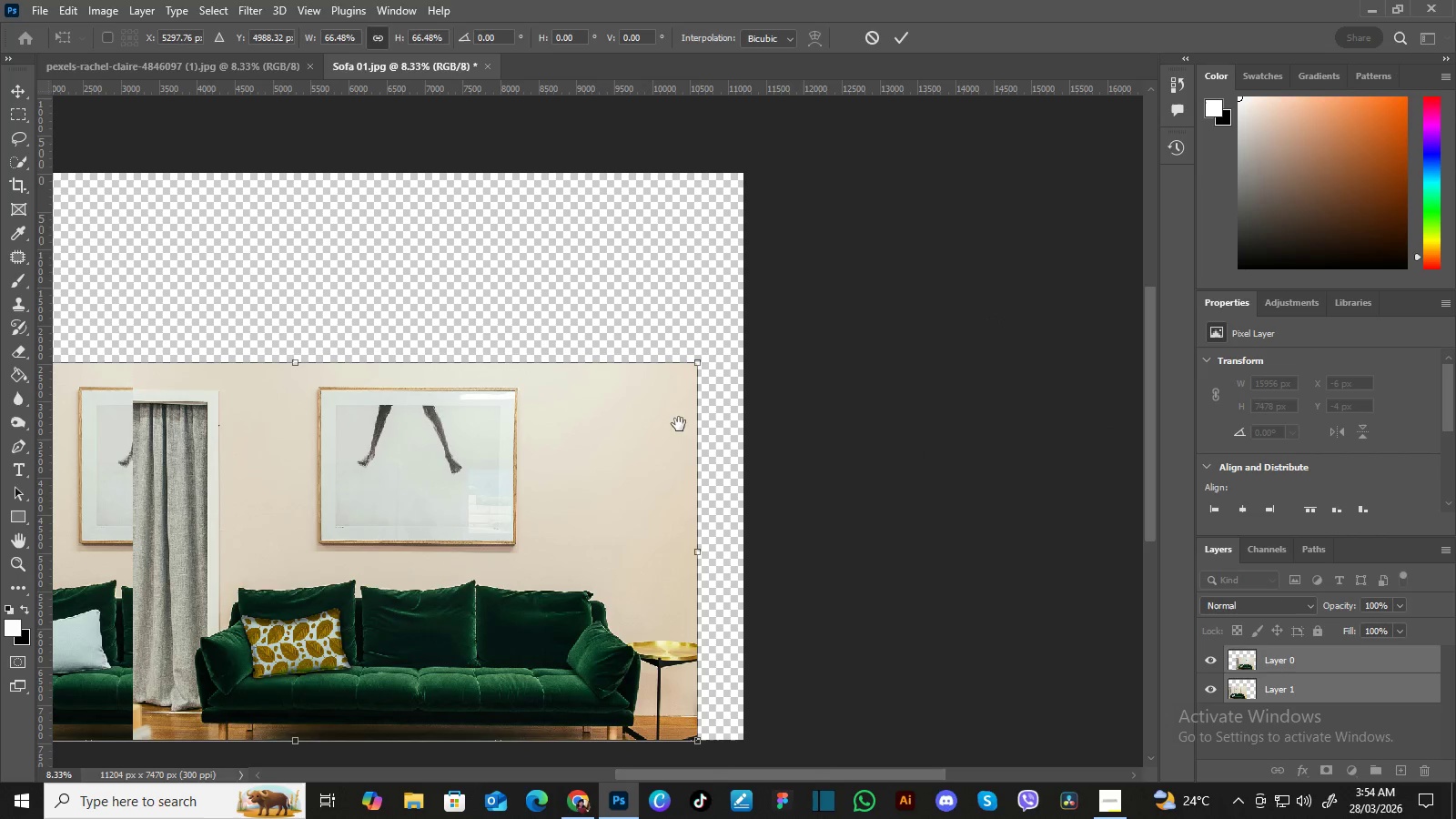 
hold_key(key=Space, duration=0.95)
 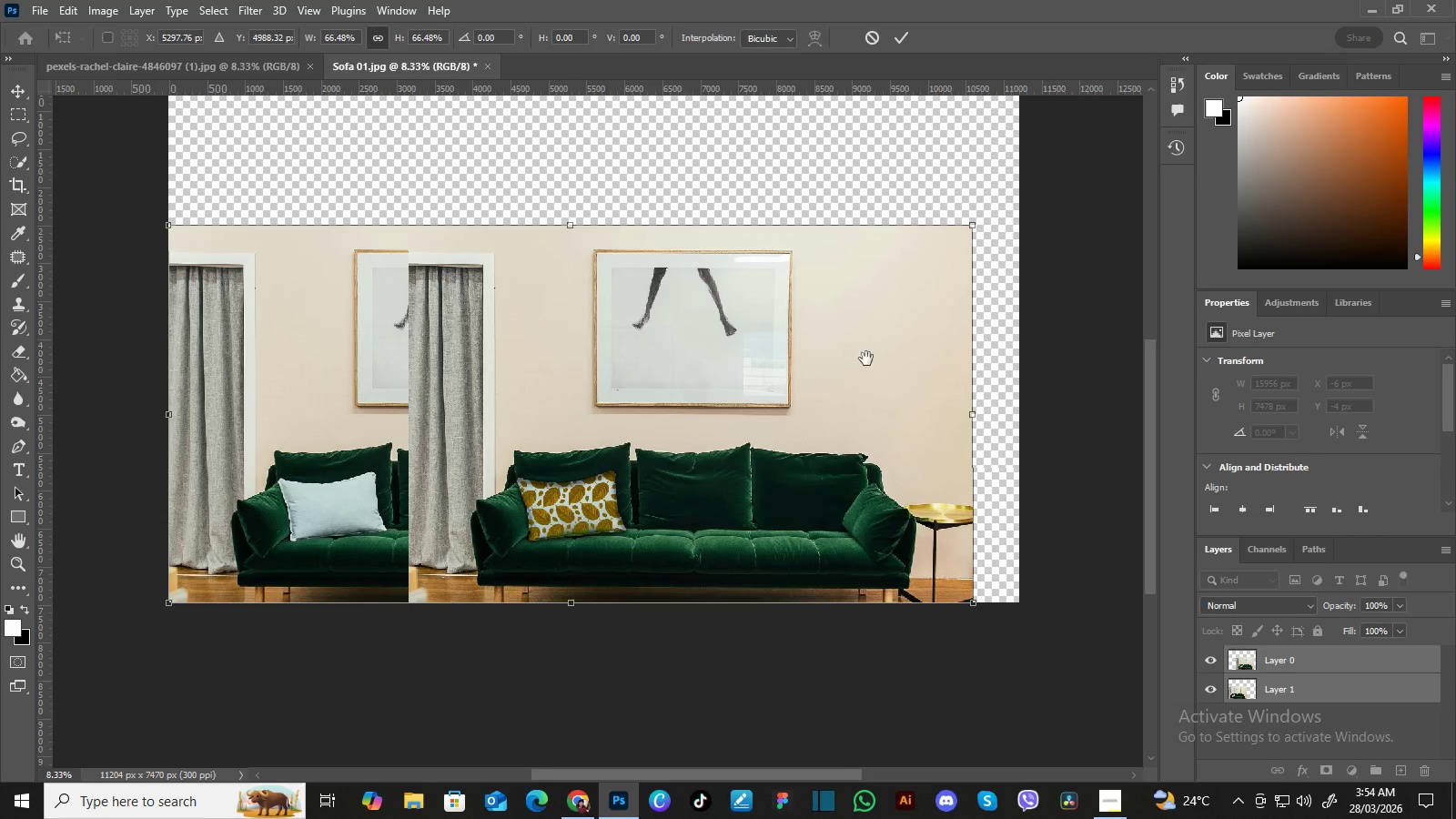 
left_click_drag(start_coordinate=[672, 433], to_coordinate=[948, 295])
 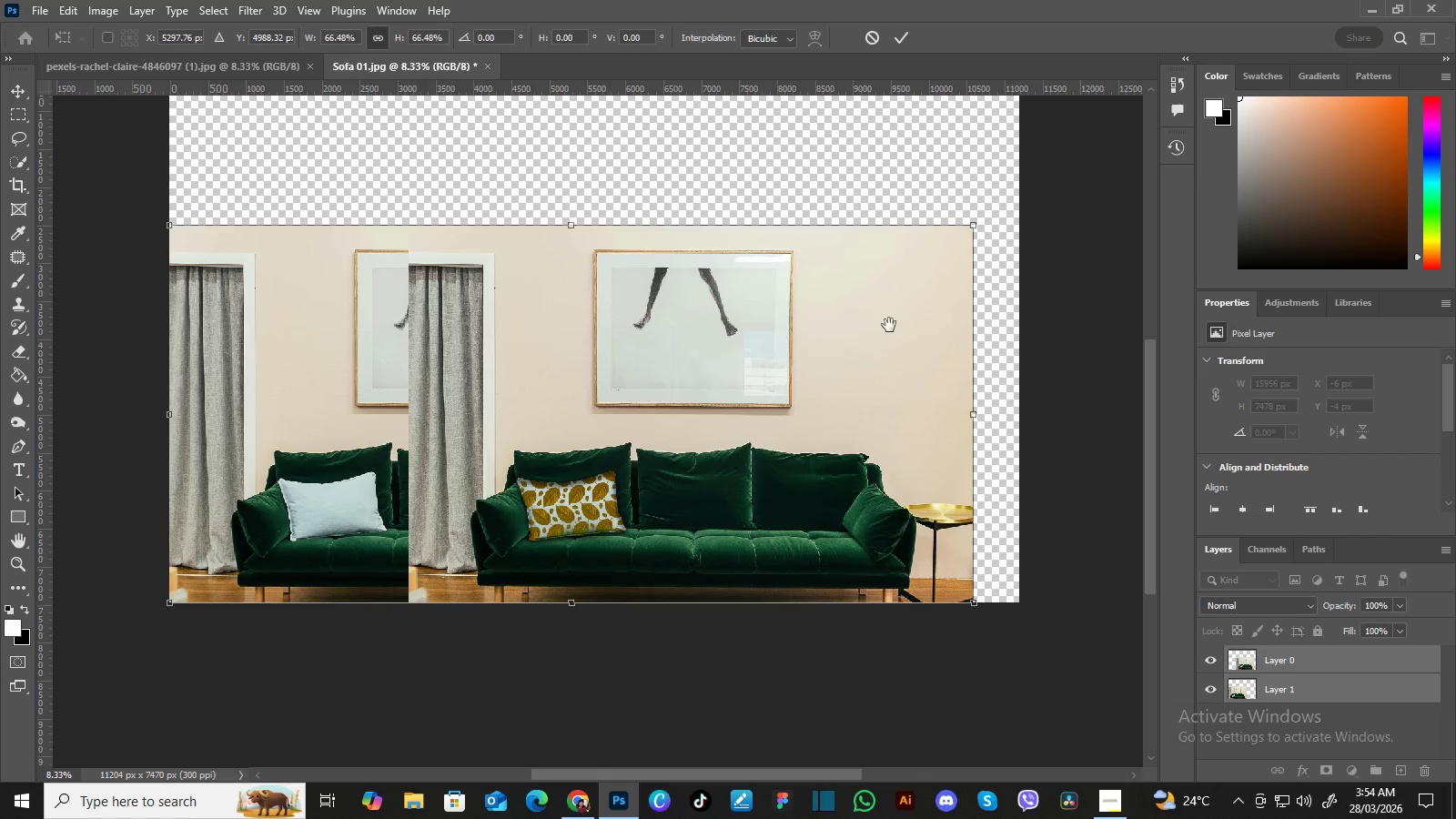 
hold_key(key=Space, duration=0.58)
 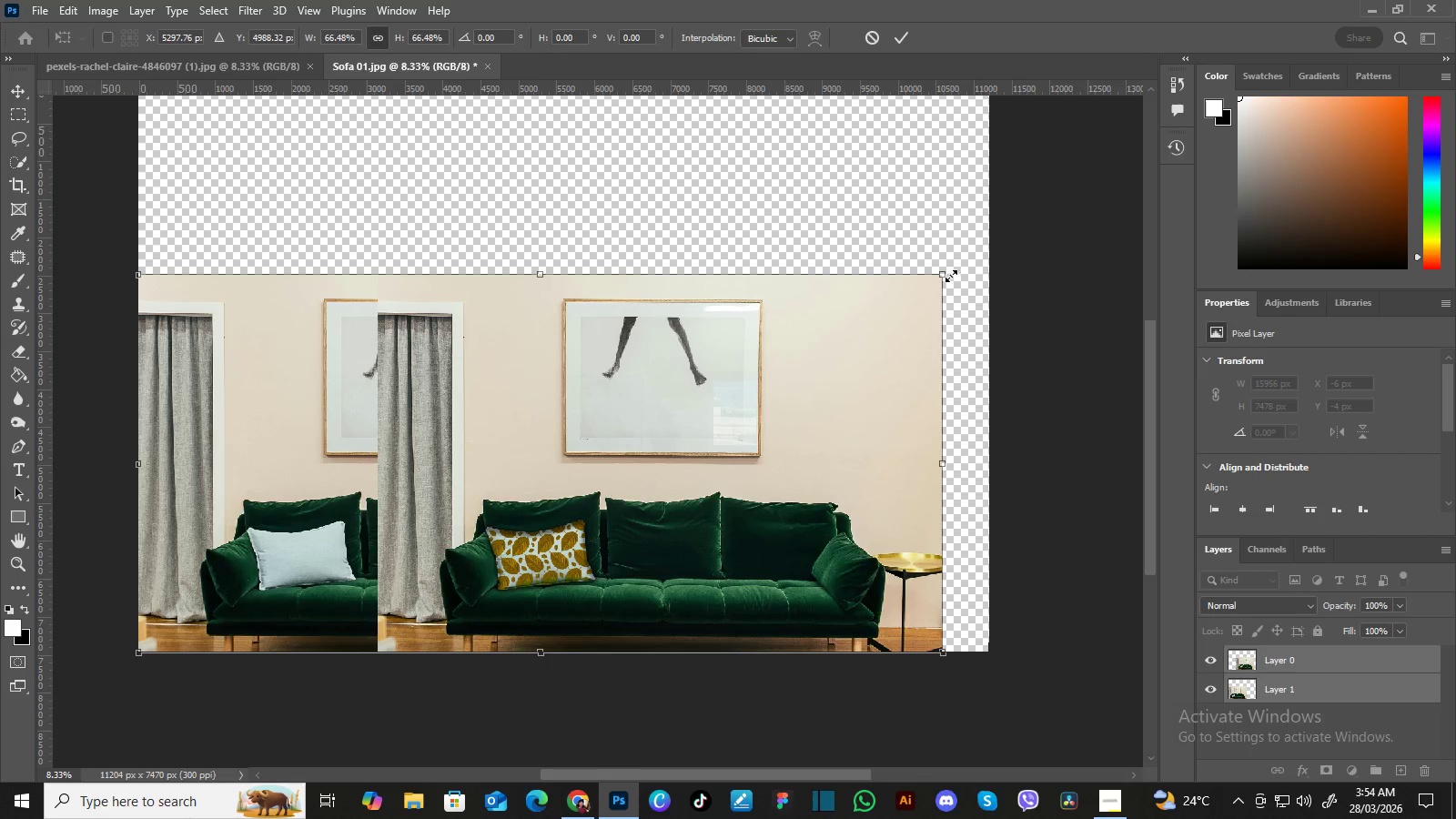 
left_click_drag(start_coordinate=[885, 327], to_coordinate=[854, 377])
 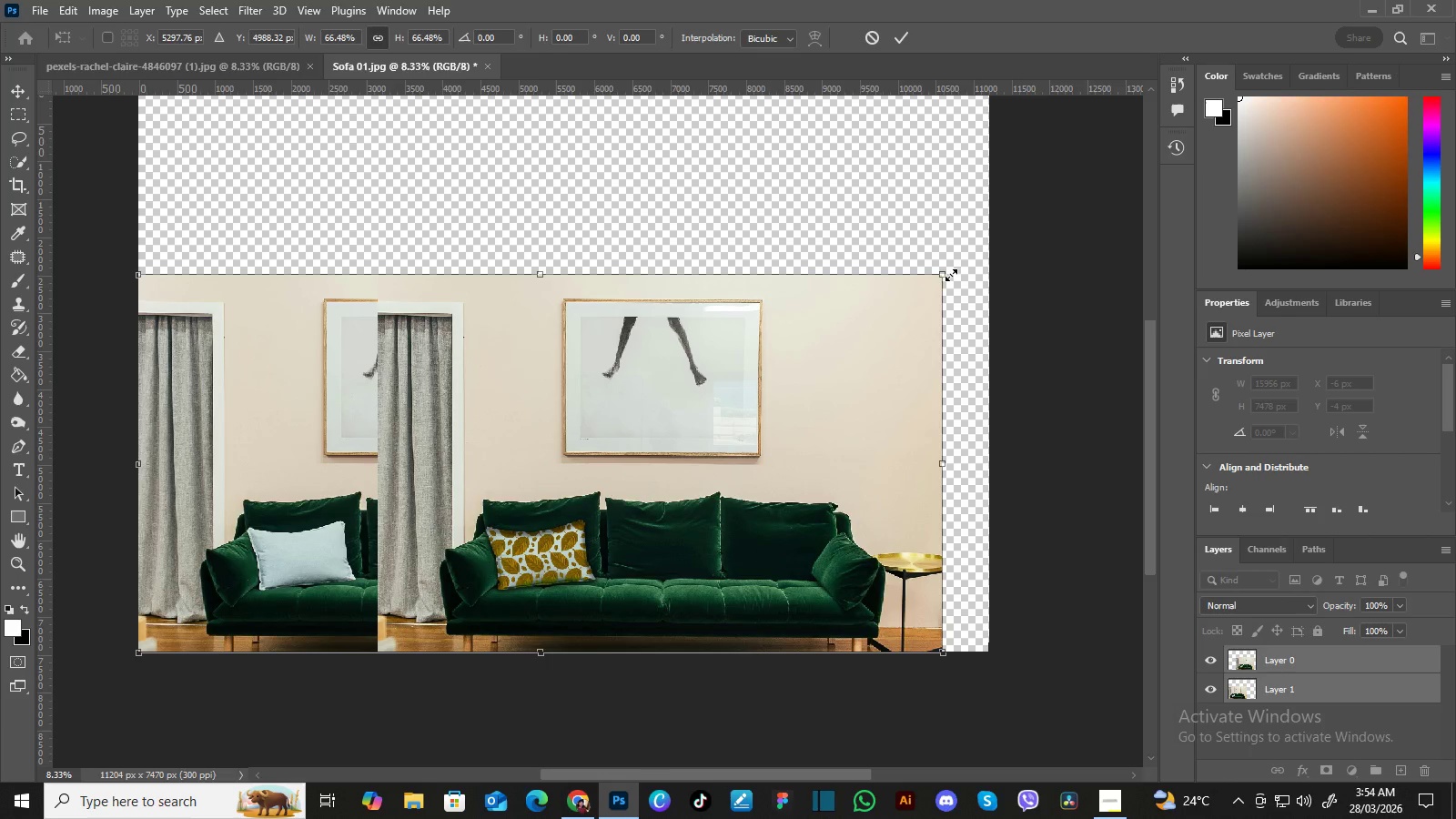 
left_click_drag(start_coordinate=[951, 275], to_coordinate=[823, 372])
 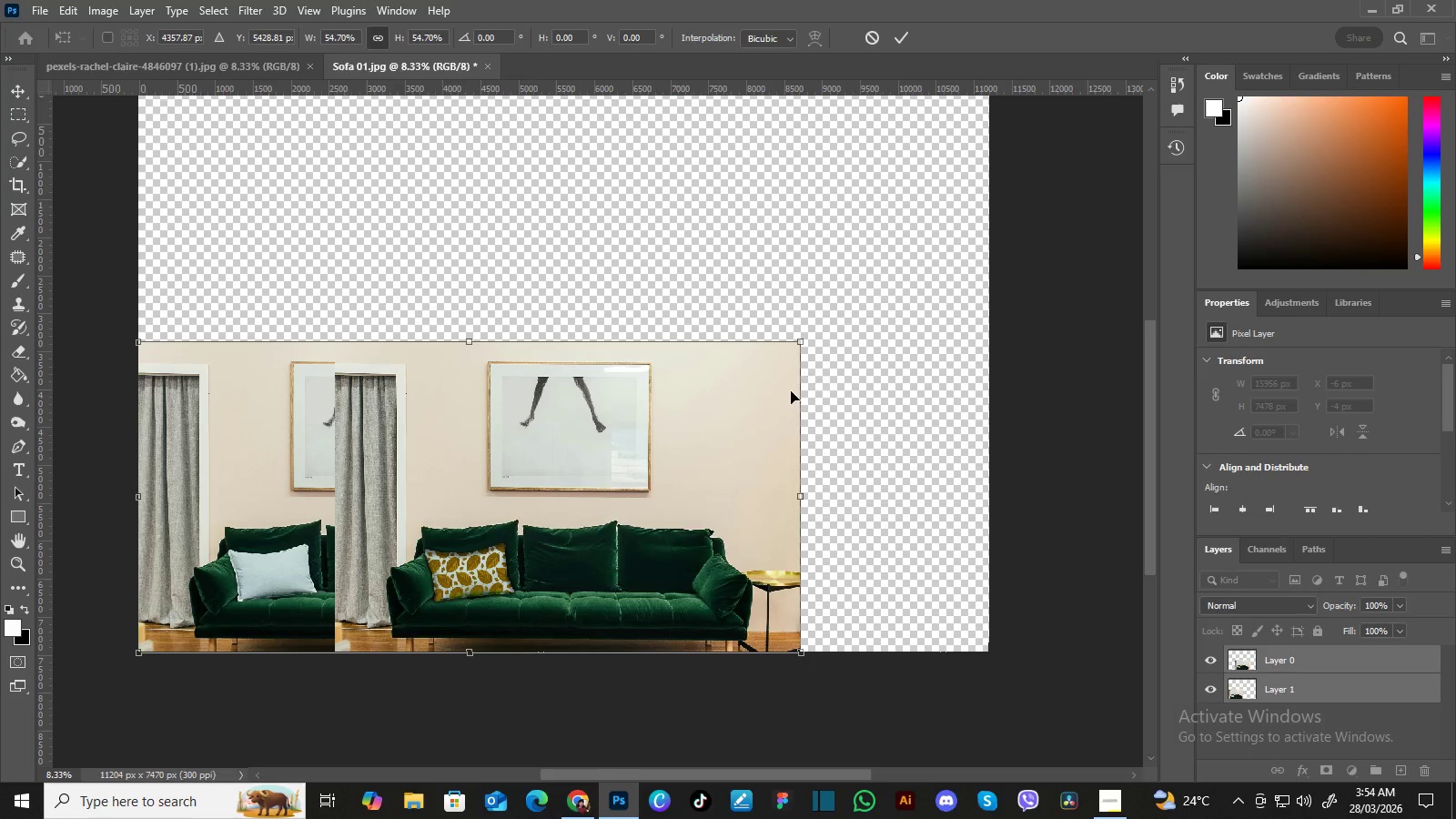 
hold_key(key=Space, duration=0.98)
 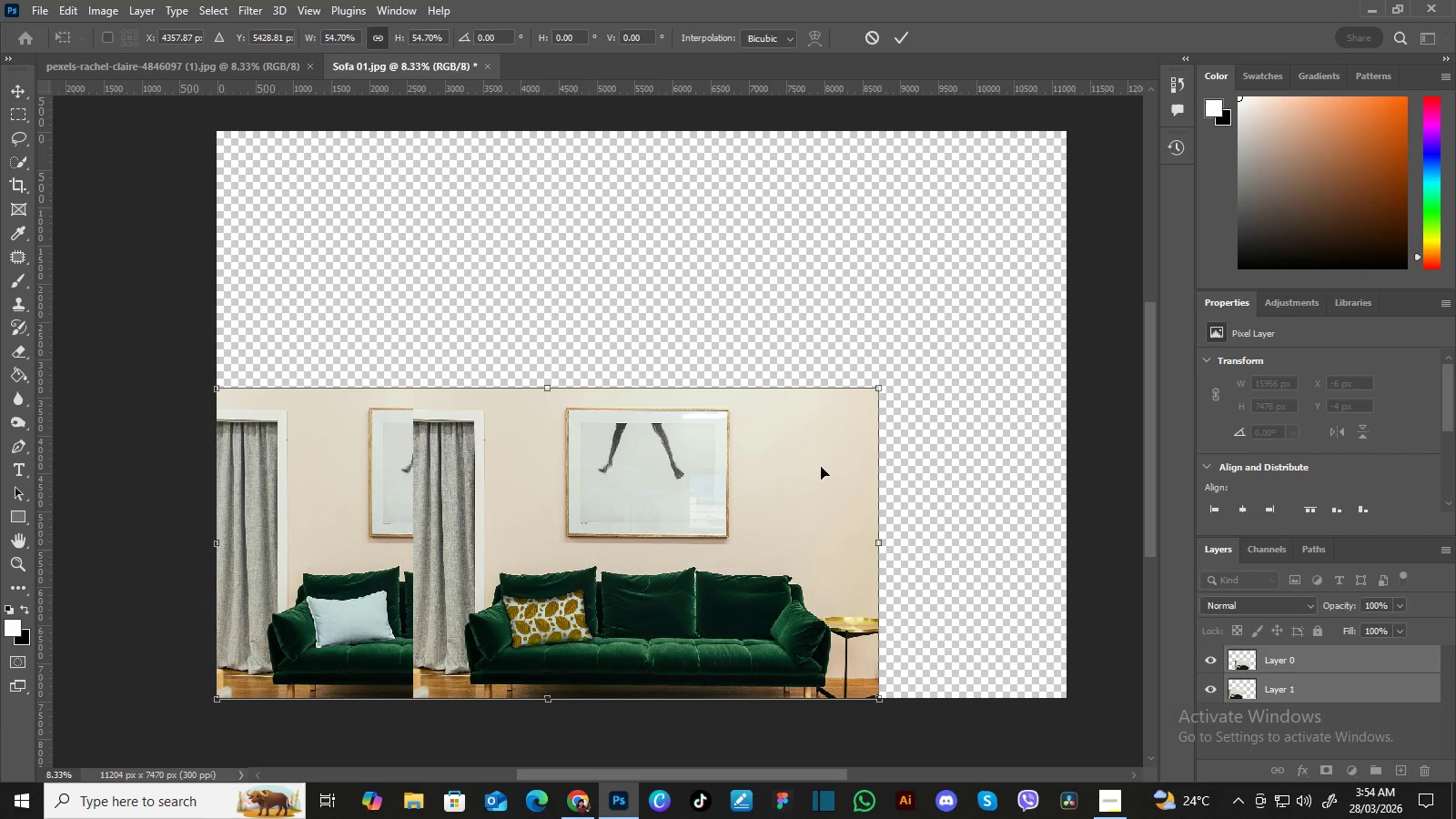 
left_click_drag(start_coordinate=[744, 421], to_coordinate=[823, 468])
 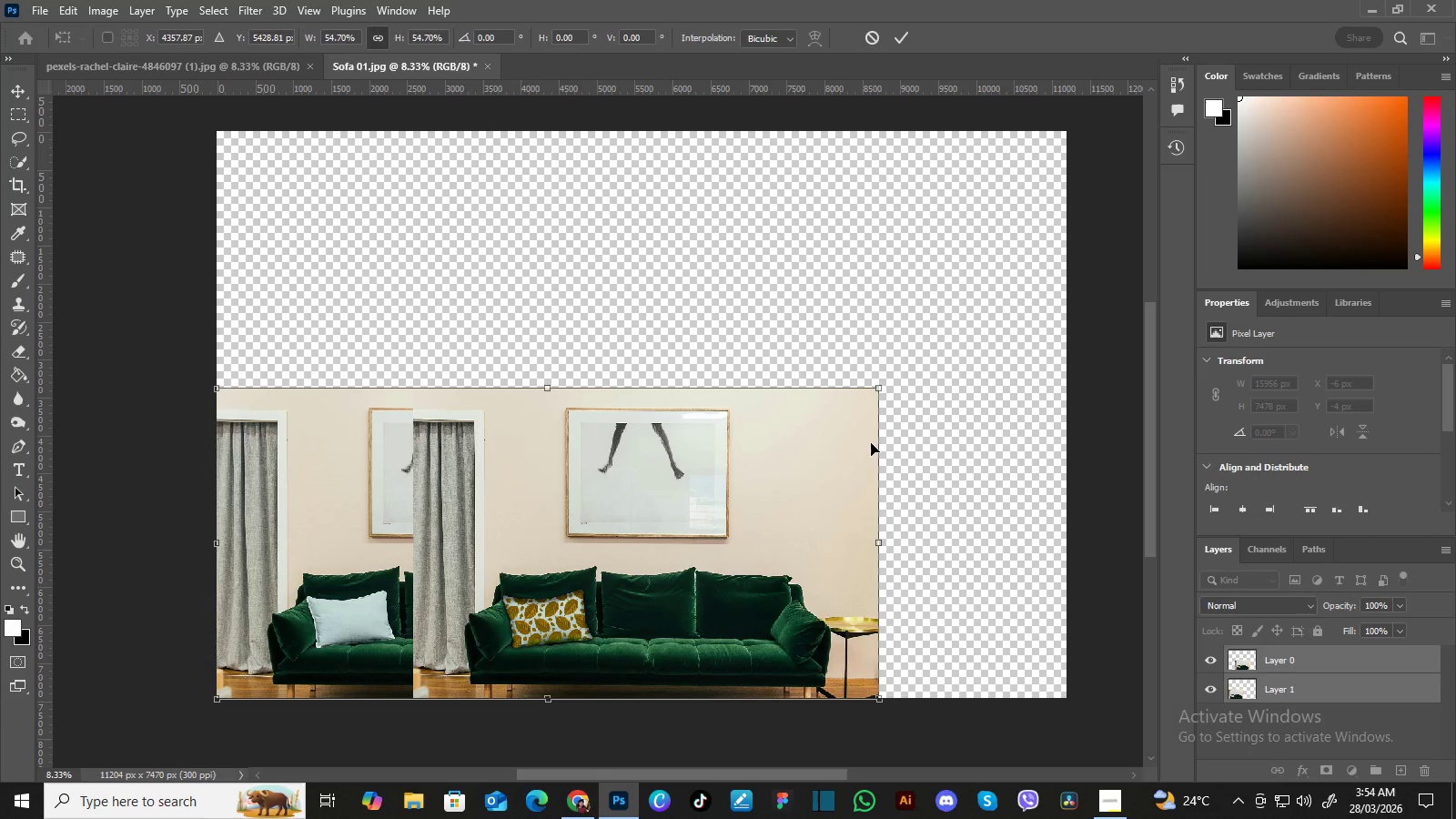 
left_click_drag(start_coordinate=[805, 456], to_coordinate=[918, 336])
 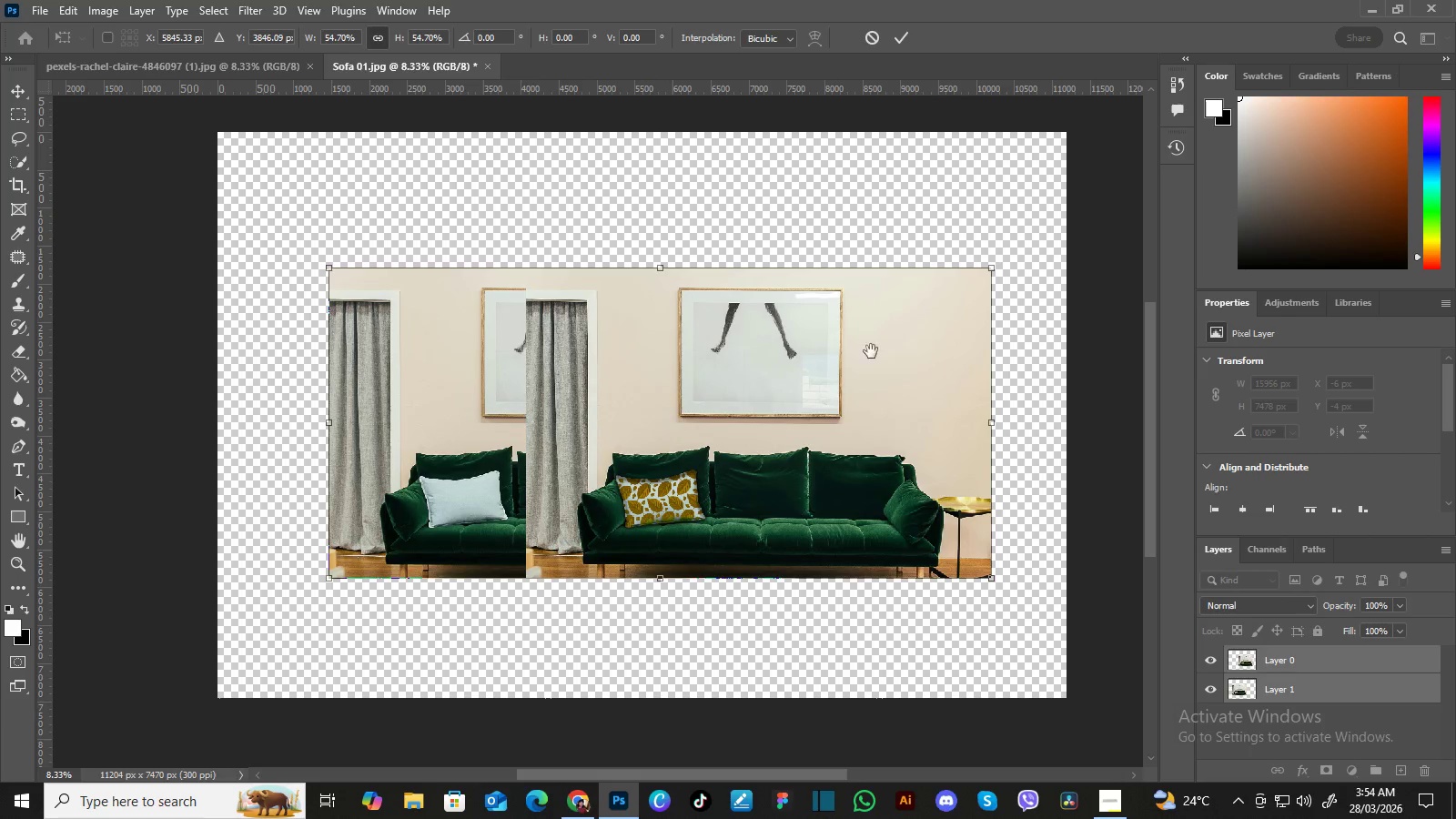 
hold_key(key=Space, duration=0.67)
 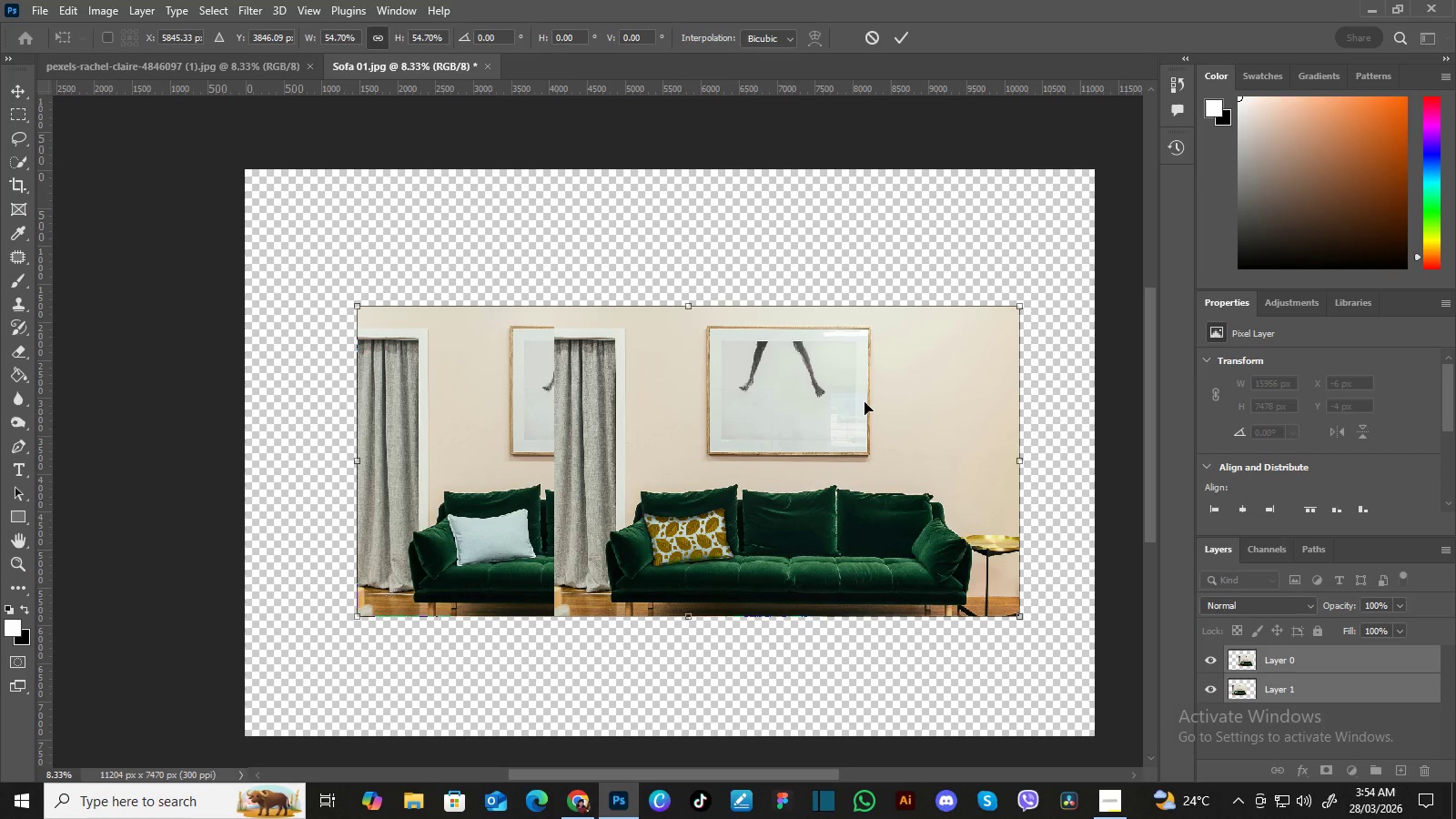 
left_click_drag(start_coordinate=[844, 363], to_coordinate=[873, 401])
 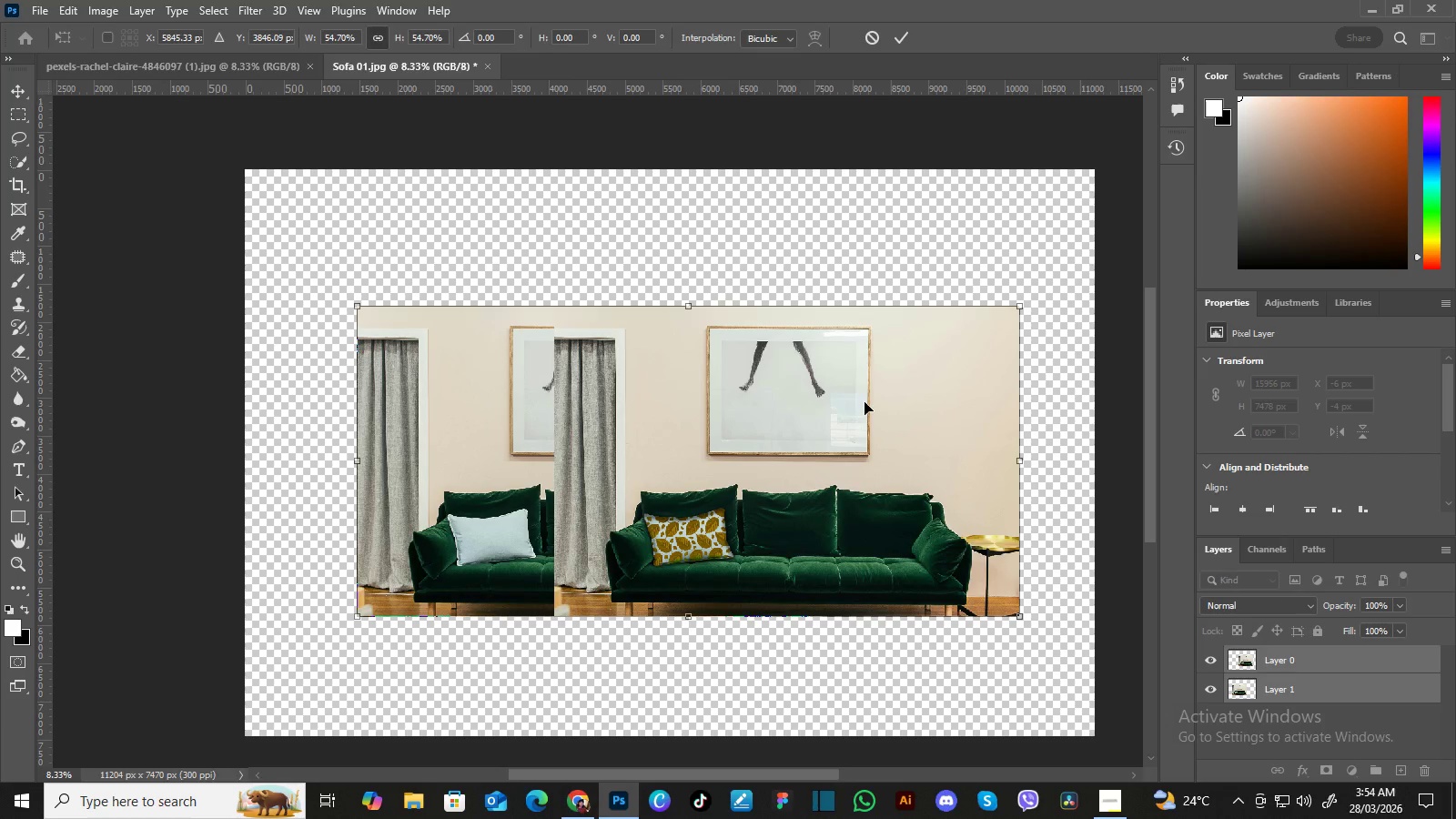 
key(Enter)
 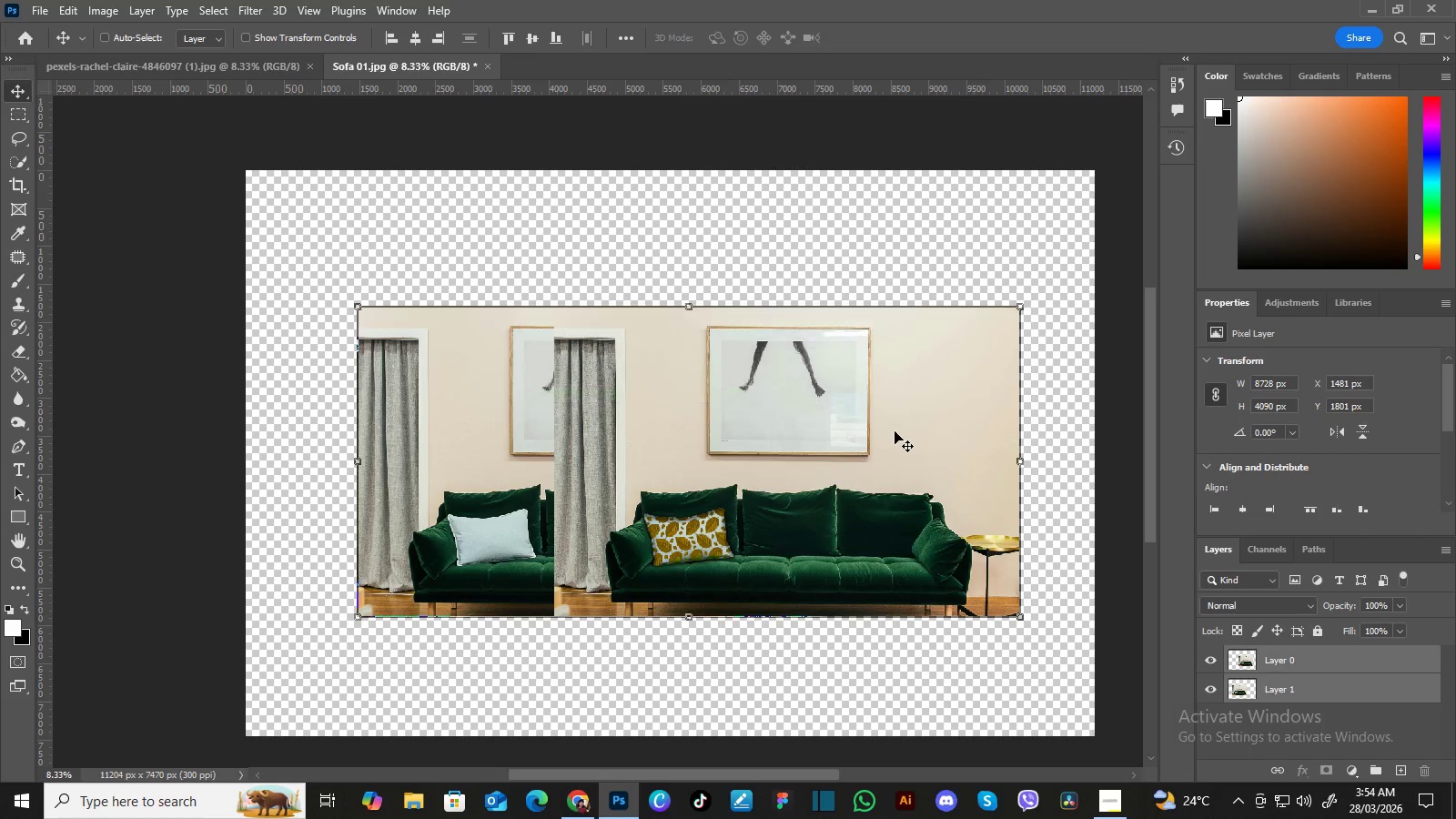 
left_click([1323, 696])
 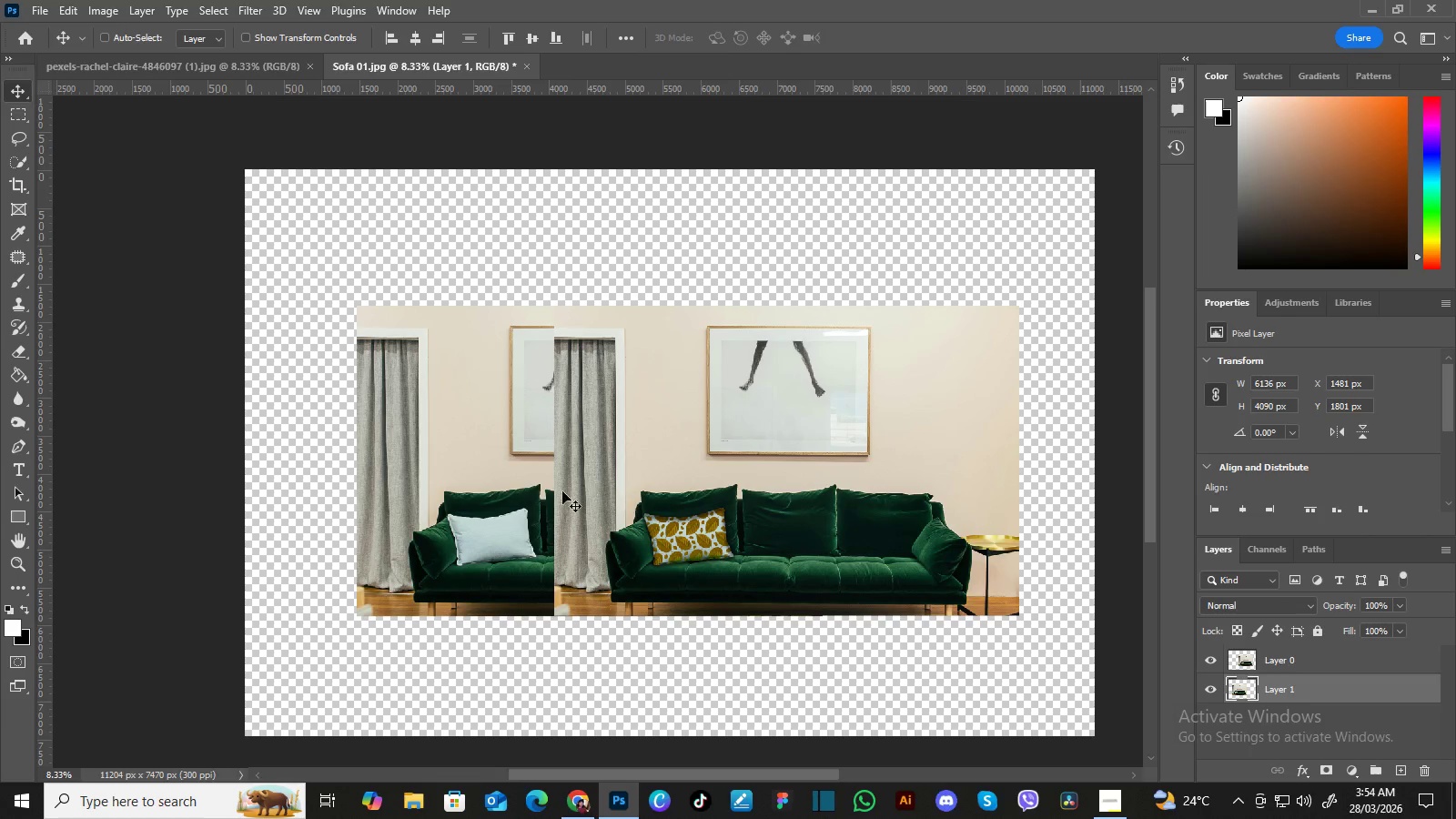 
left_click_drag(start_coordinate=[492, 480], to_coordinate=[416, 363])
 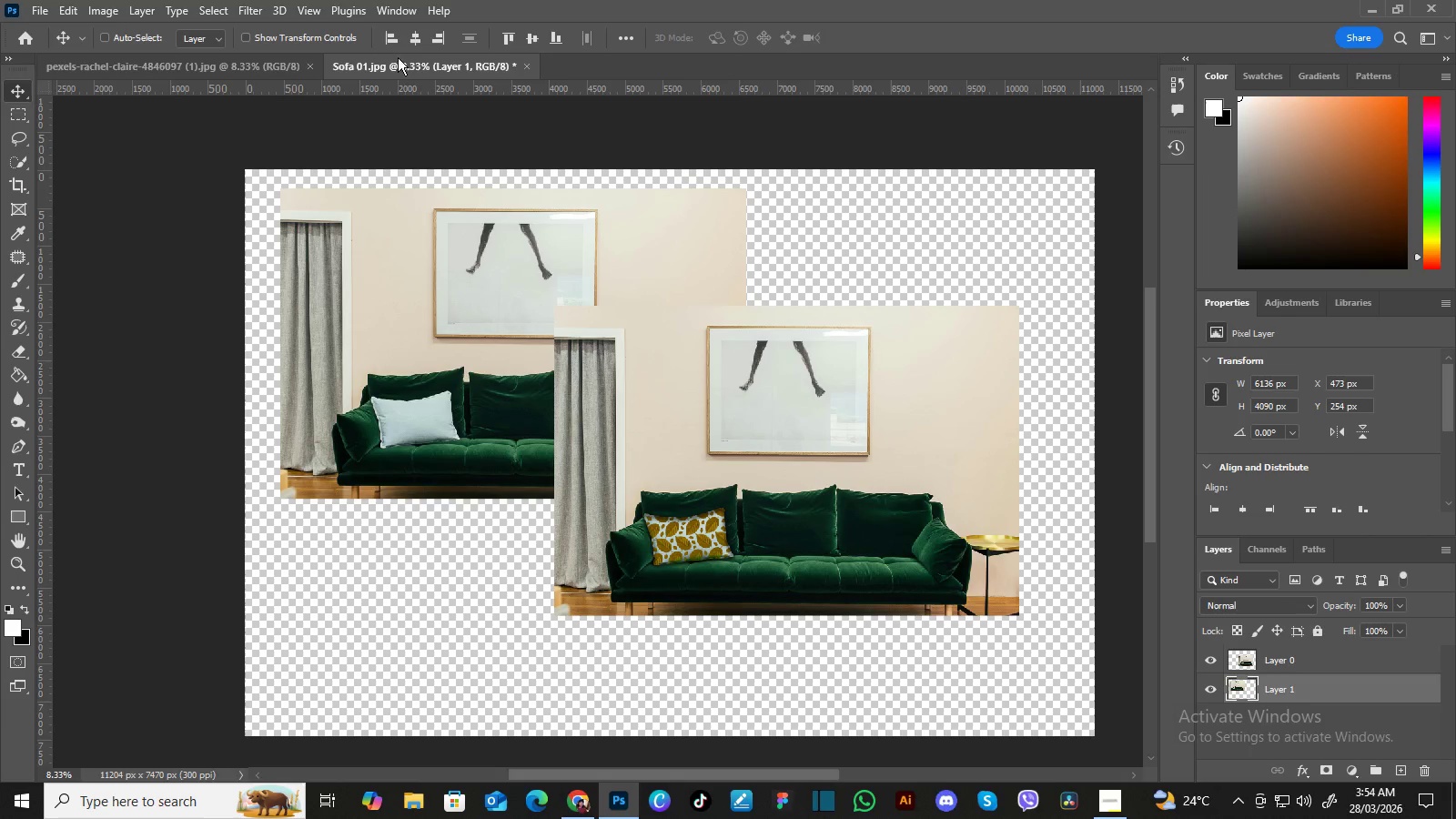 
left_click([391, 36])
 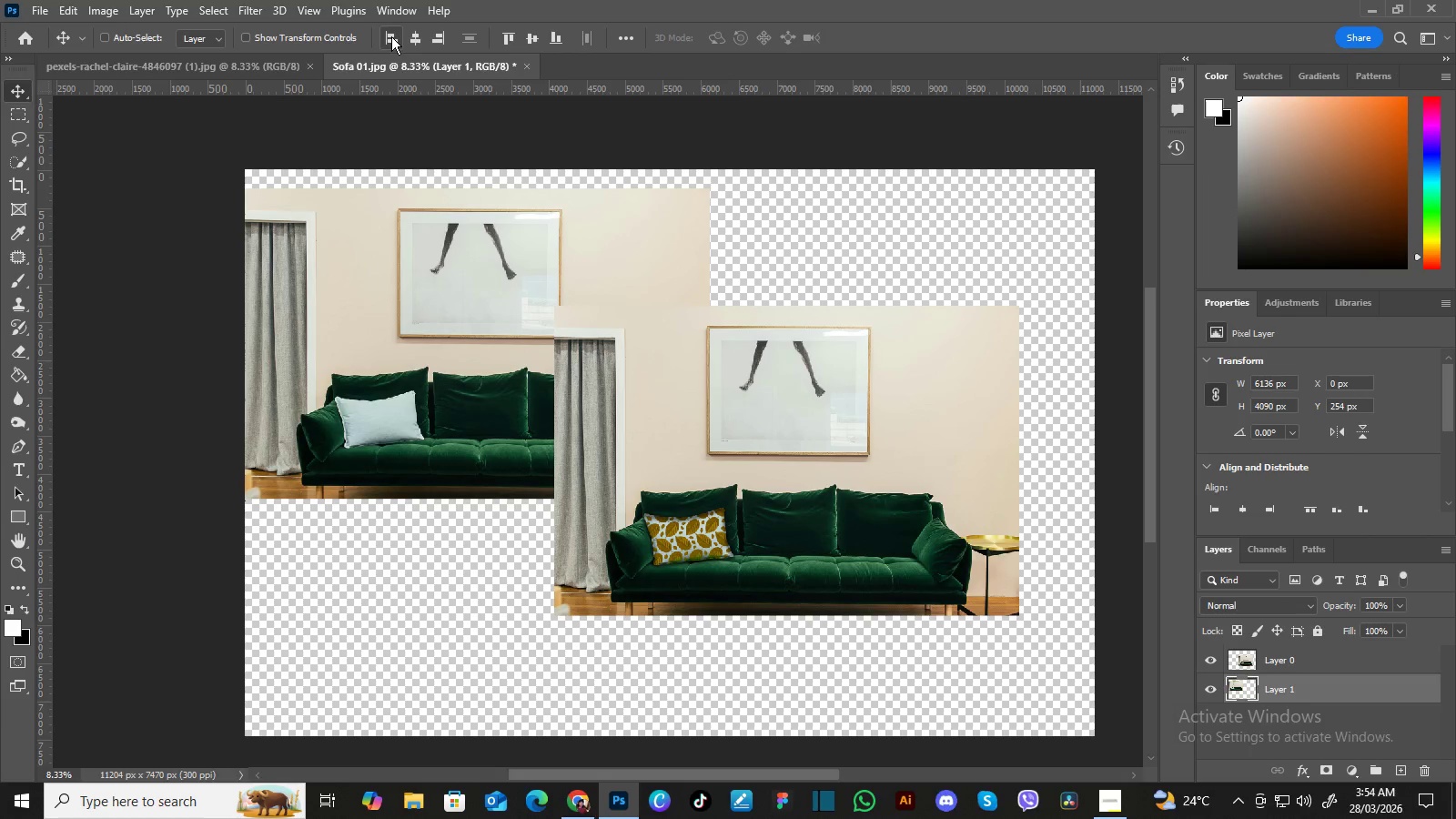 
hold_key(key=Space, duration=0.83)
 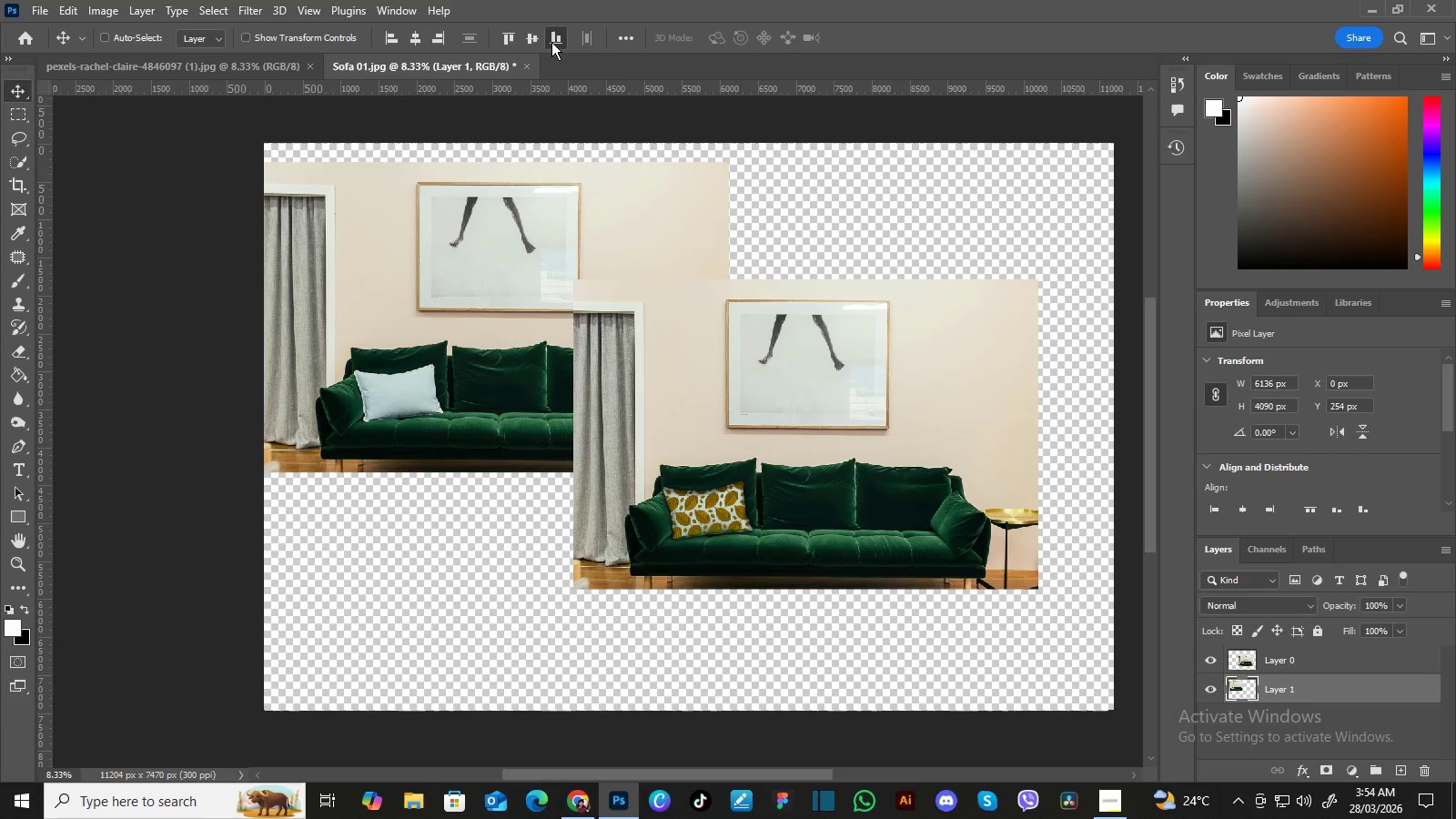 
left_click_drag(start_coordinate=[505, 151], to_coordinate=[524, 125])
 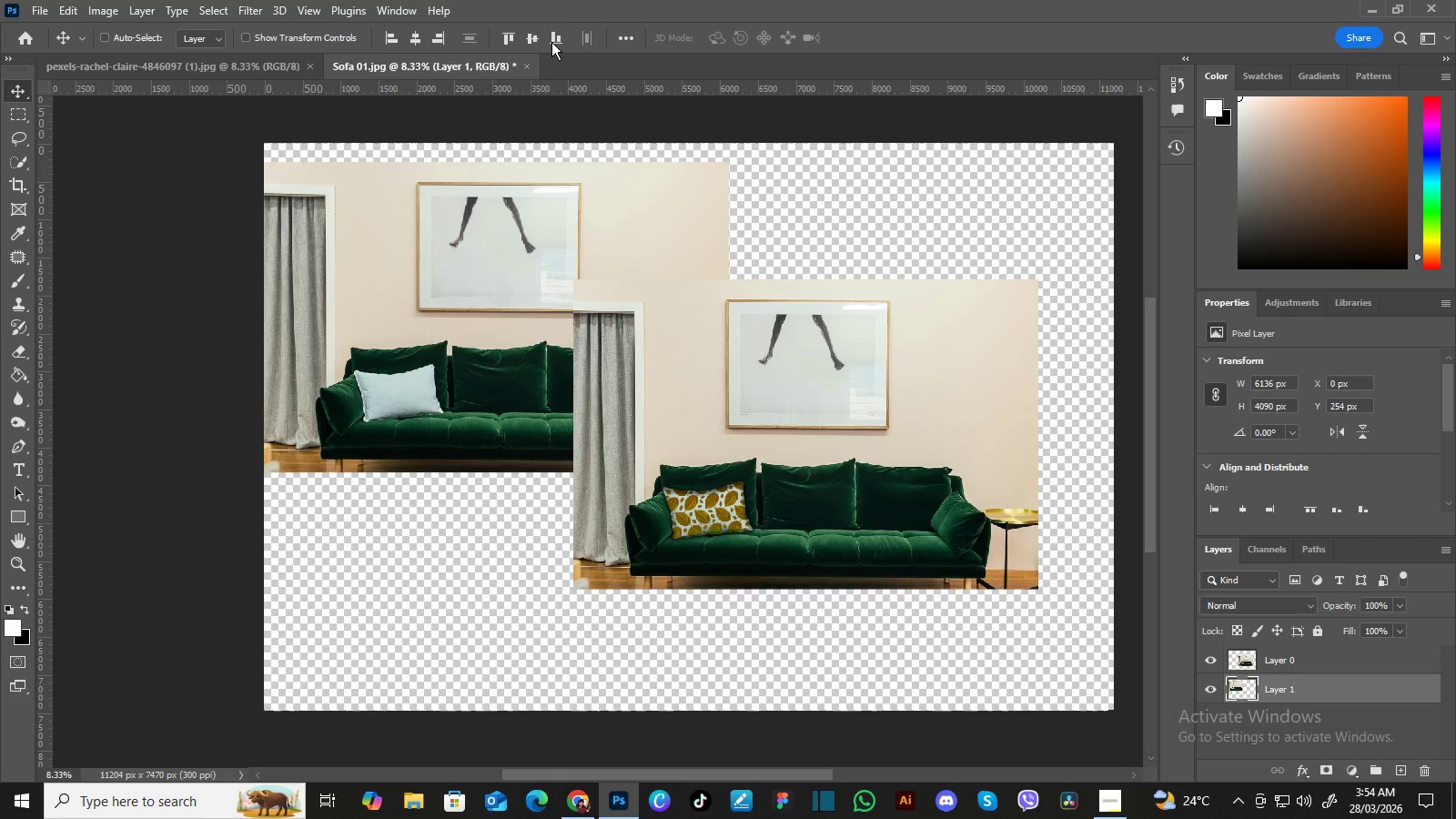 
left_click([551, 42])
 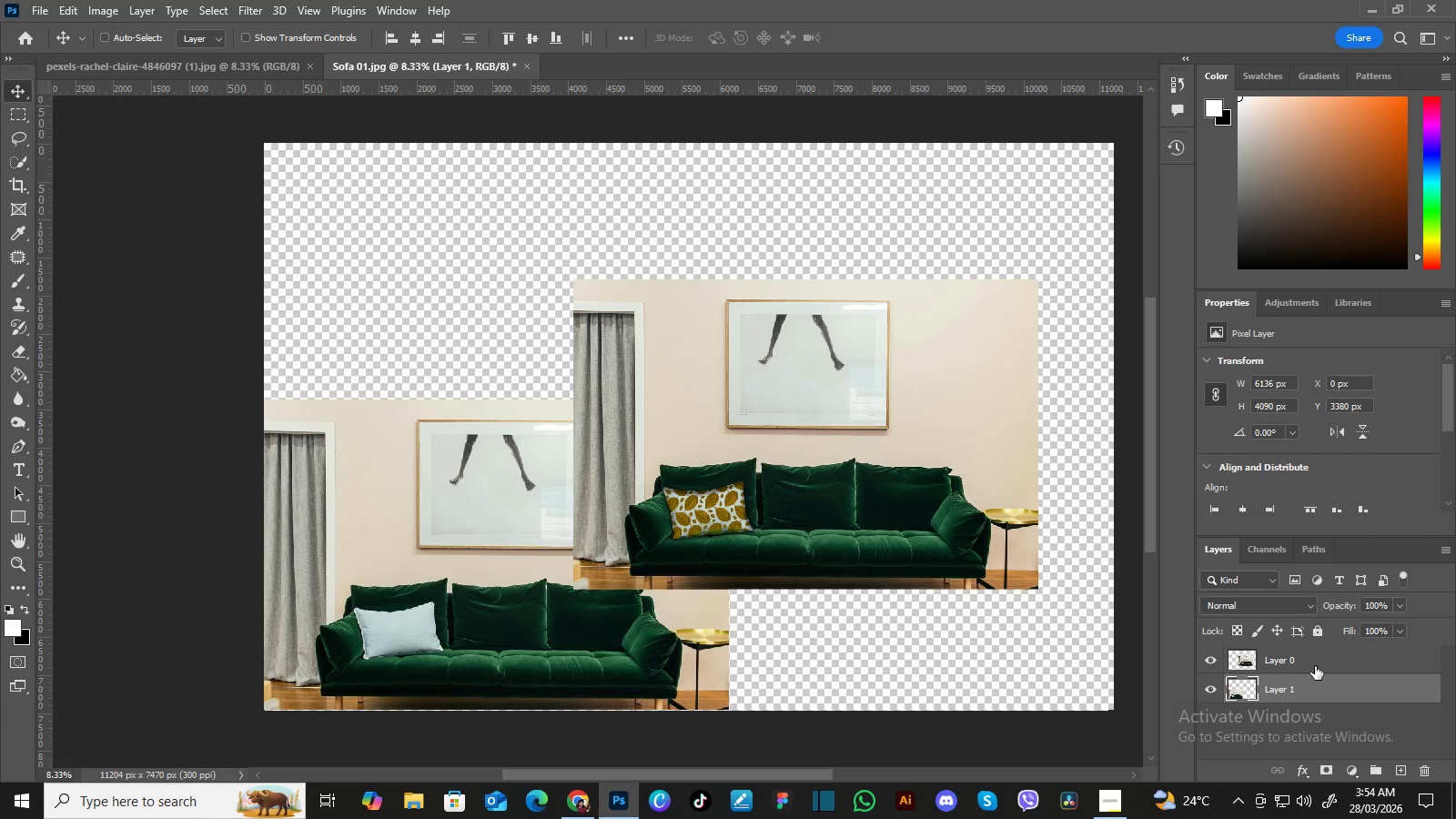 
left_click([1317, 664])
 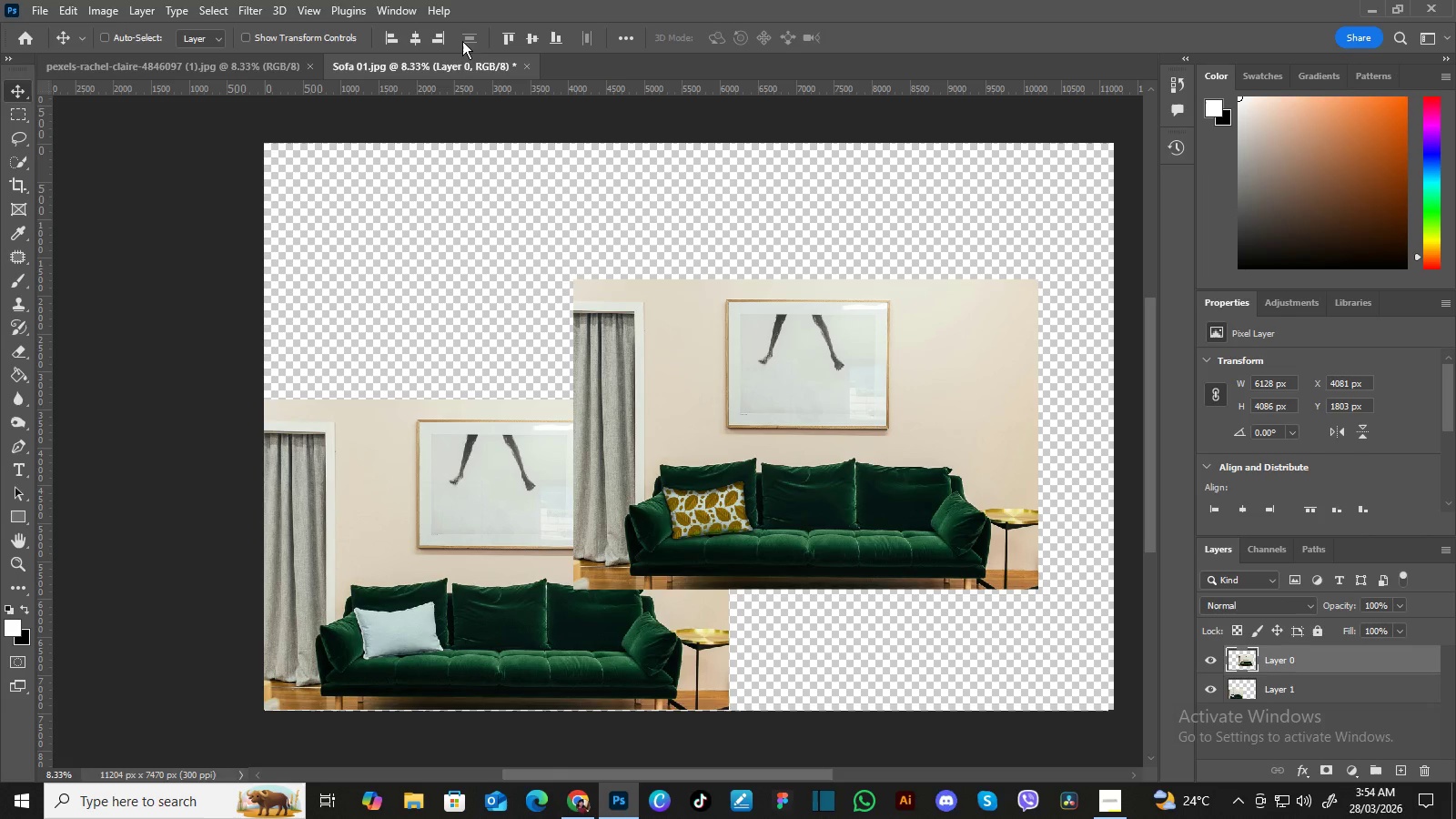 
left_click([442, 37])
 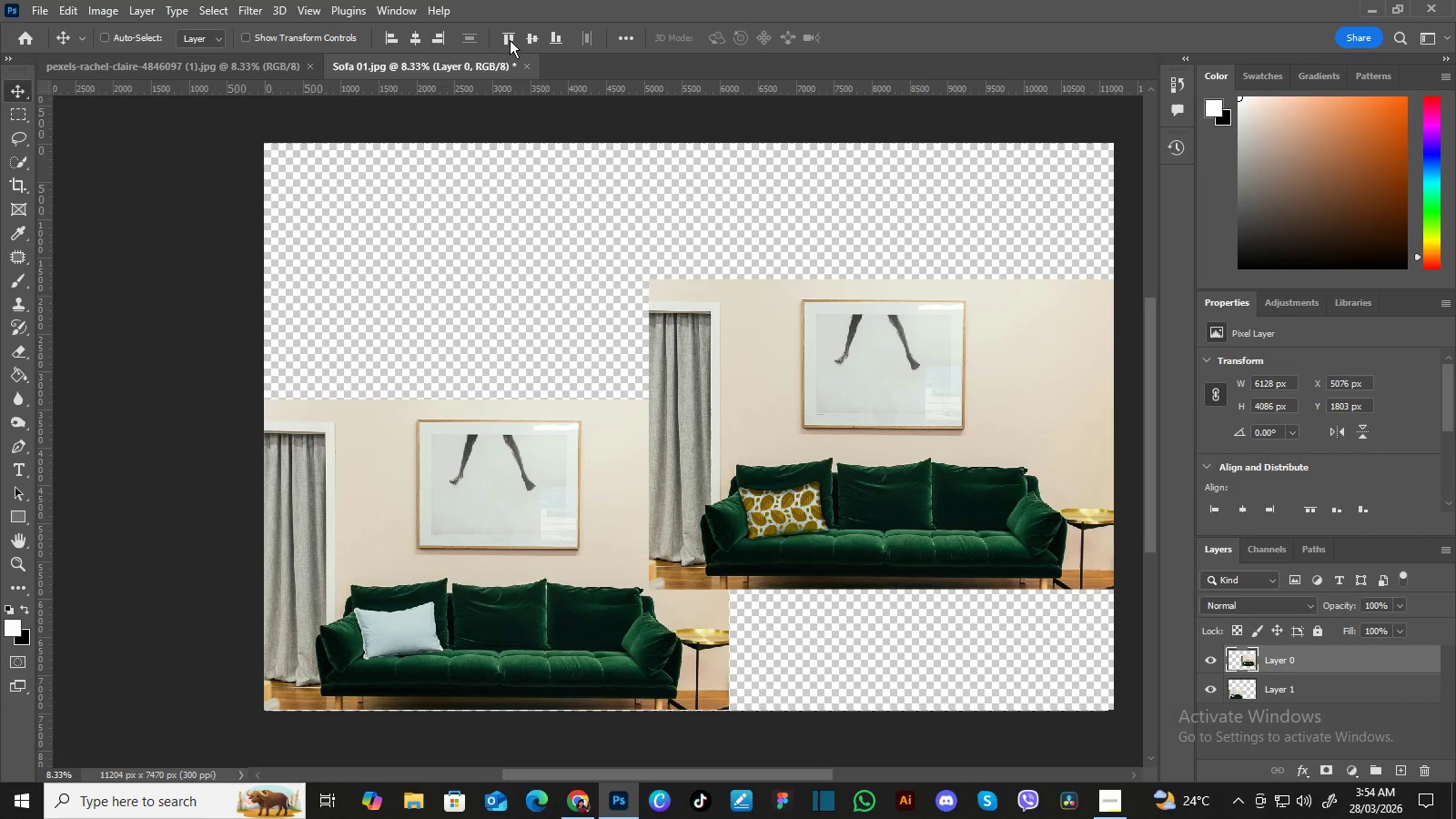 
left_click([551, 40])
 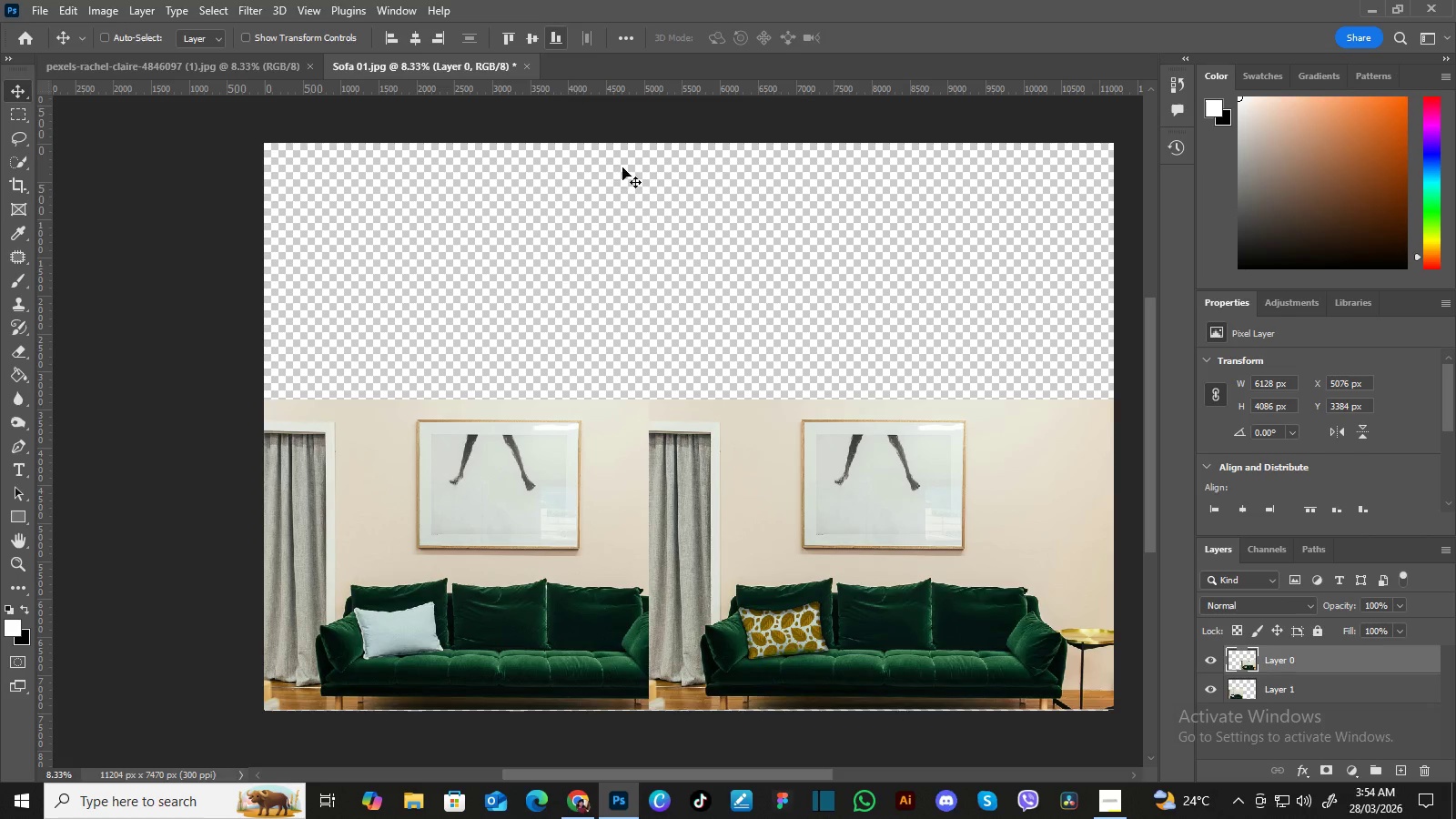 
hold_key(key=Space, duration=1.5)
 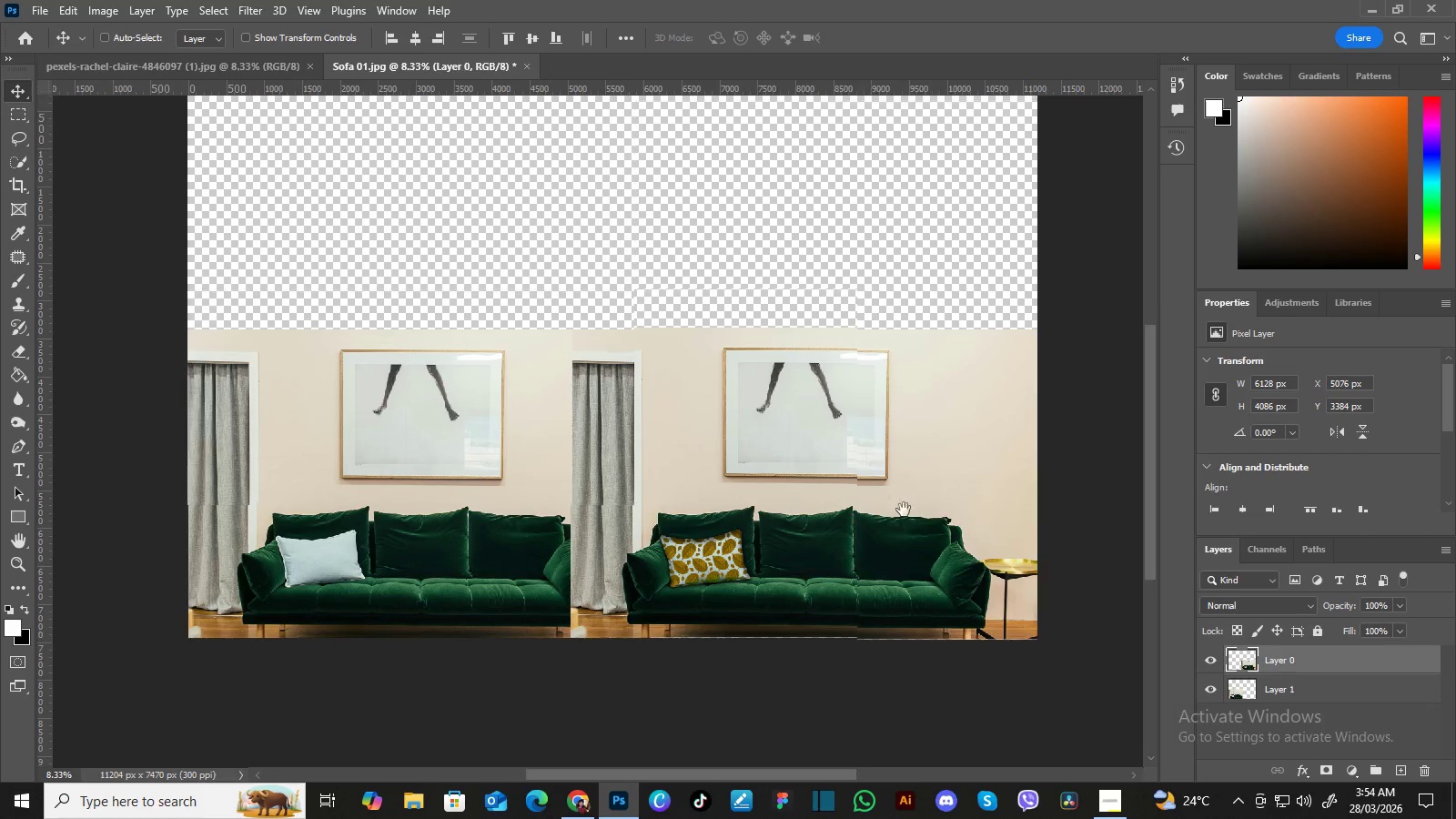 
left_click_drag(start_coordinate=[845, 448], to_coordinate=[767, 375])
 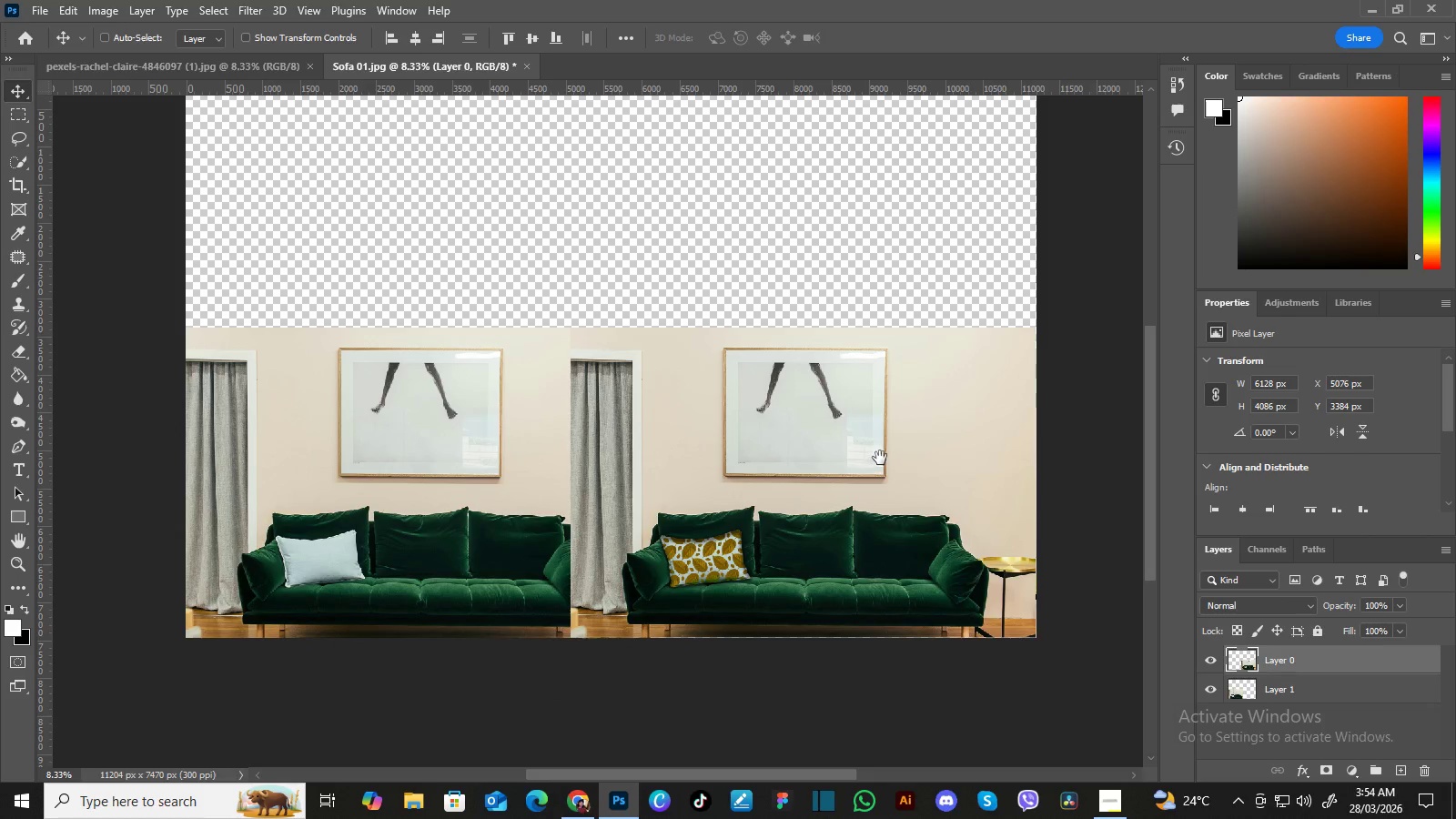 
hold_key(key=Space, duration=0.77)
 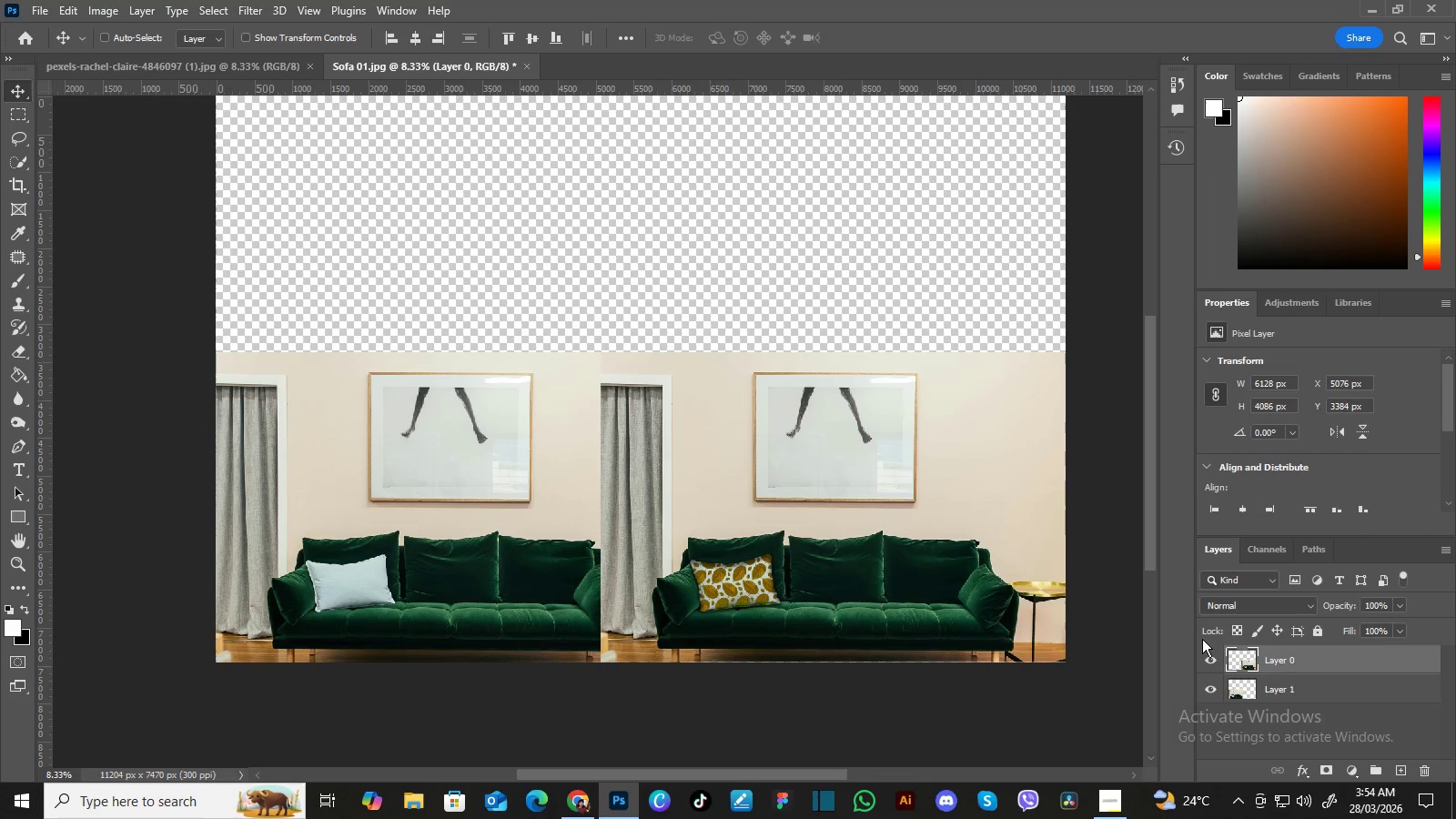 
left_click_drag(start_coordinate=[874, 485], to_coordinate=[904, 511])
 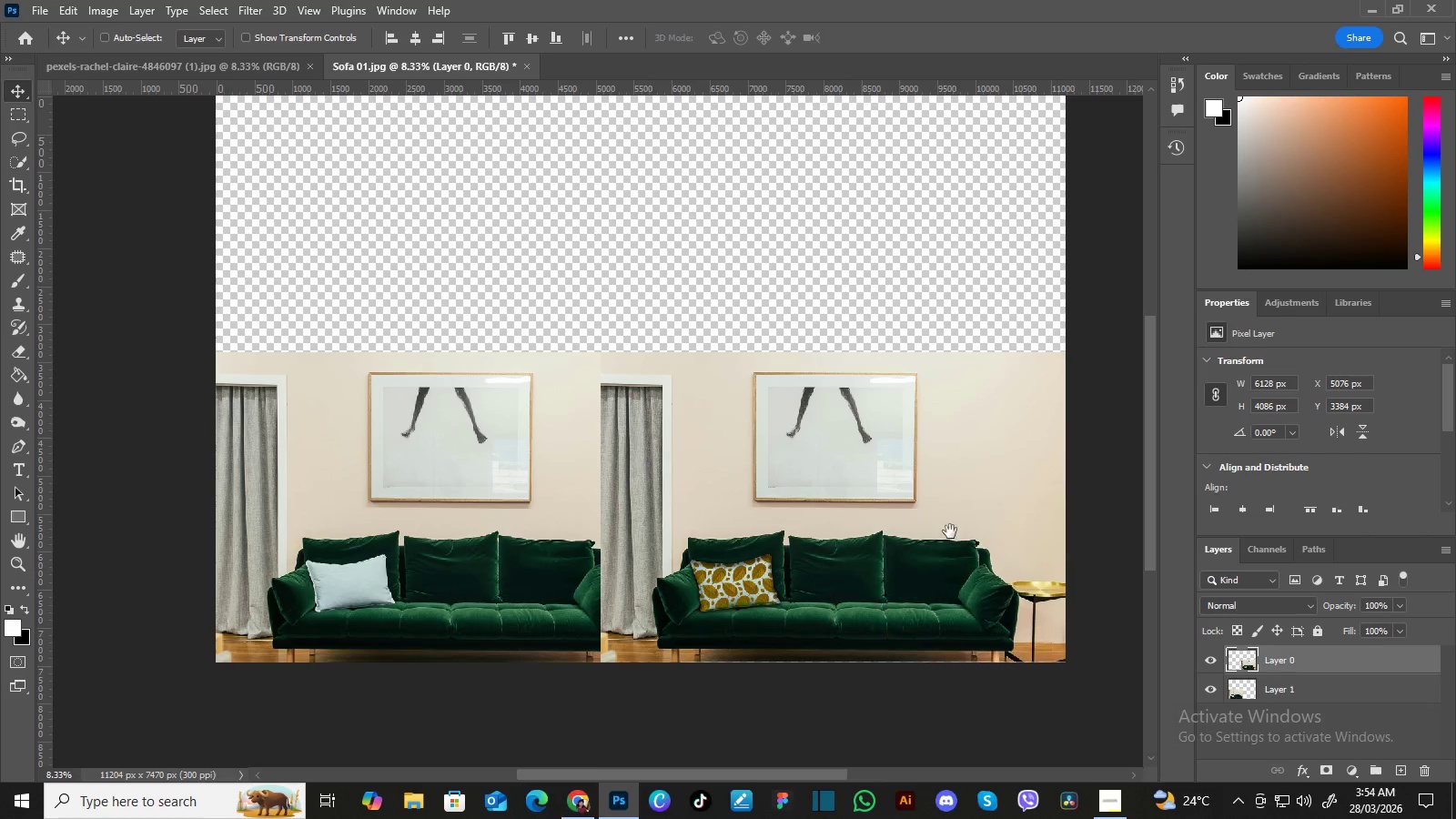 
hold_key(key=Space, duration=14.67)
 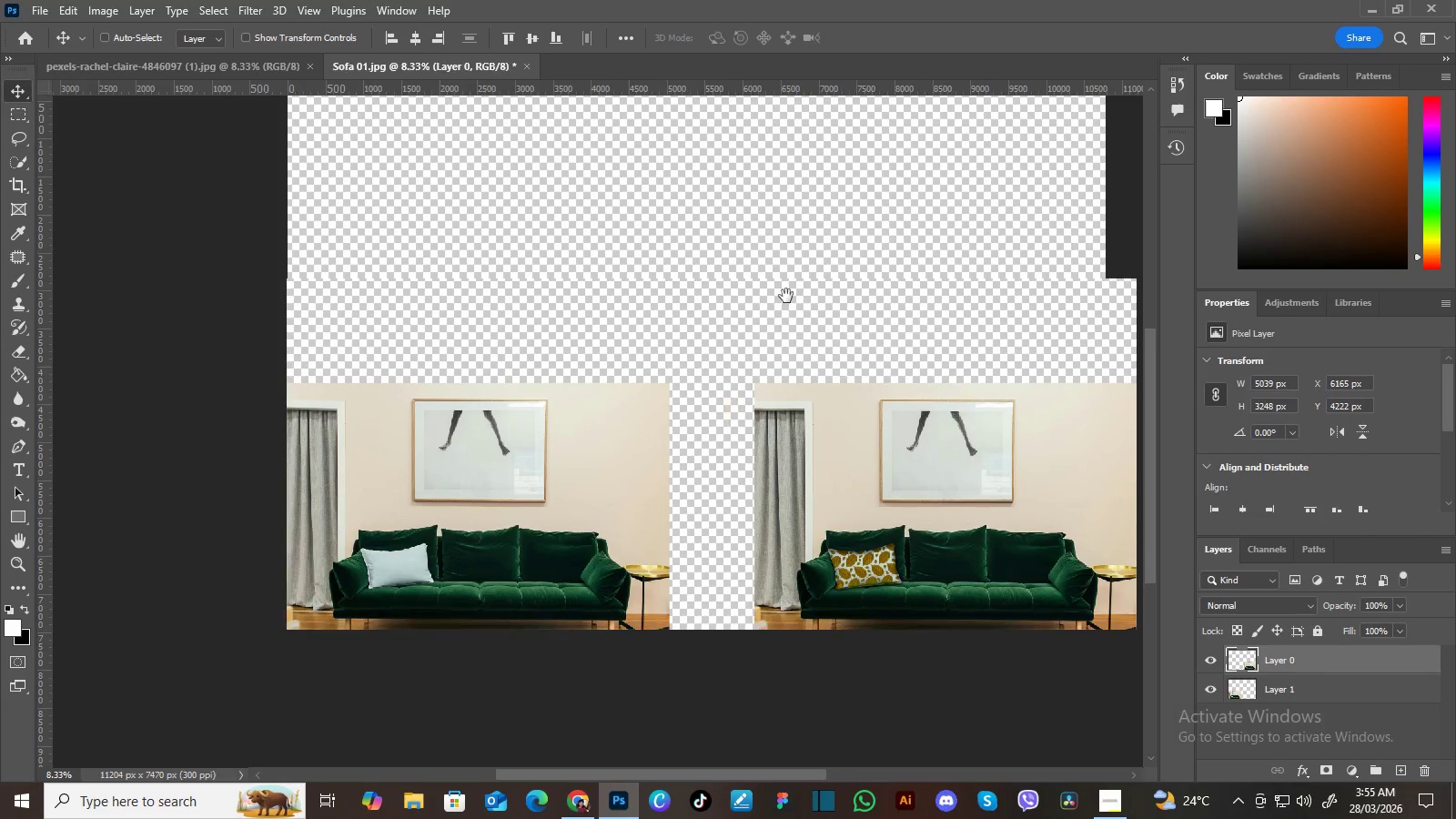 
hold_key(key=ControlLeft, duration=0.56)
left_click([1312, 689])
 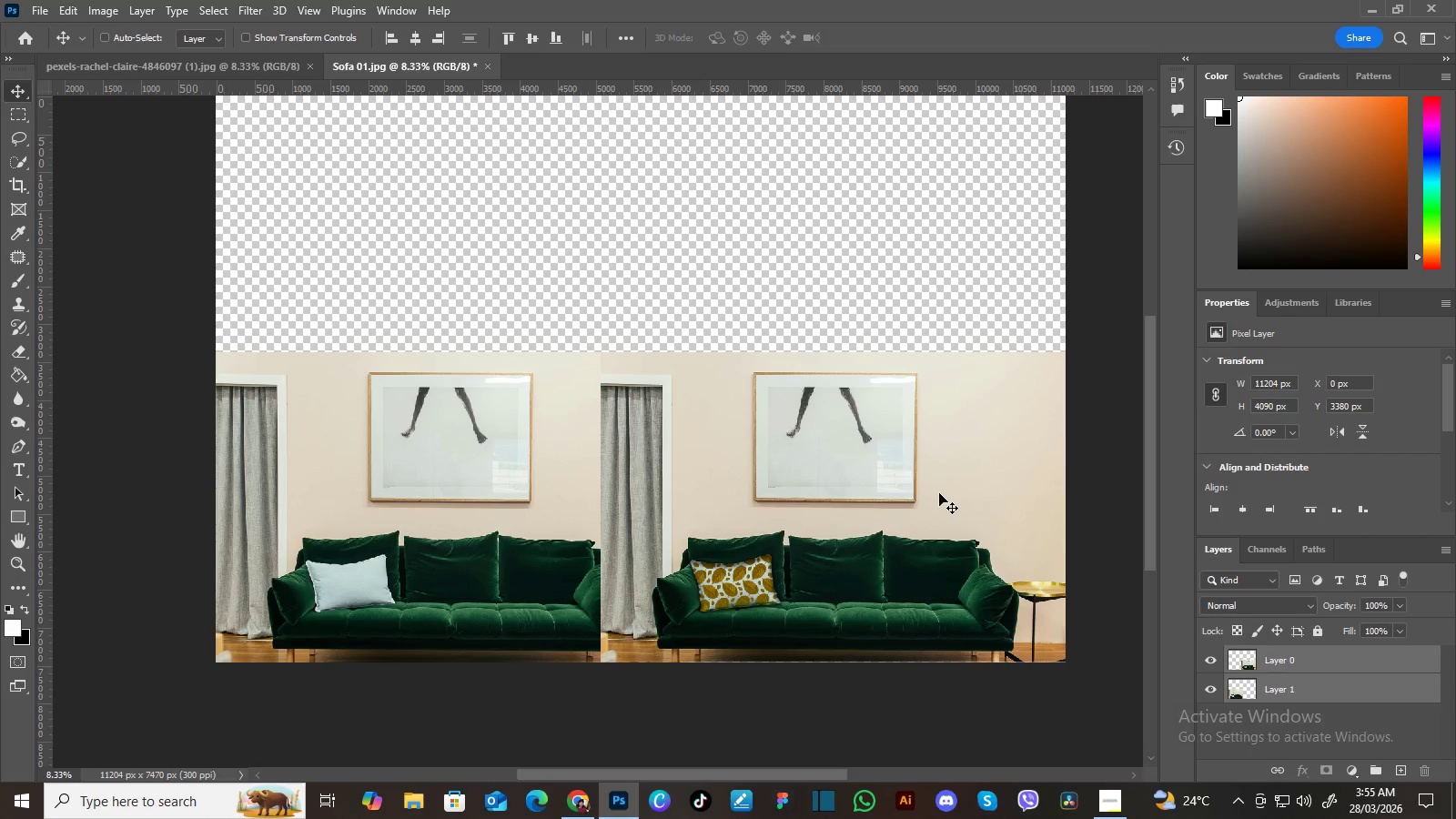 
key(Control+T)
 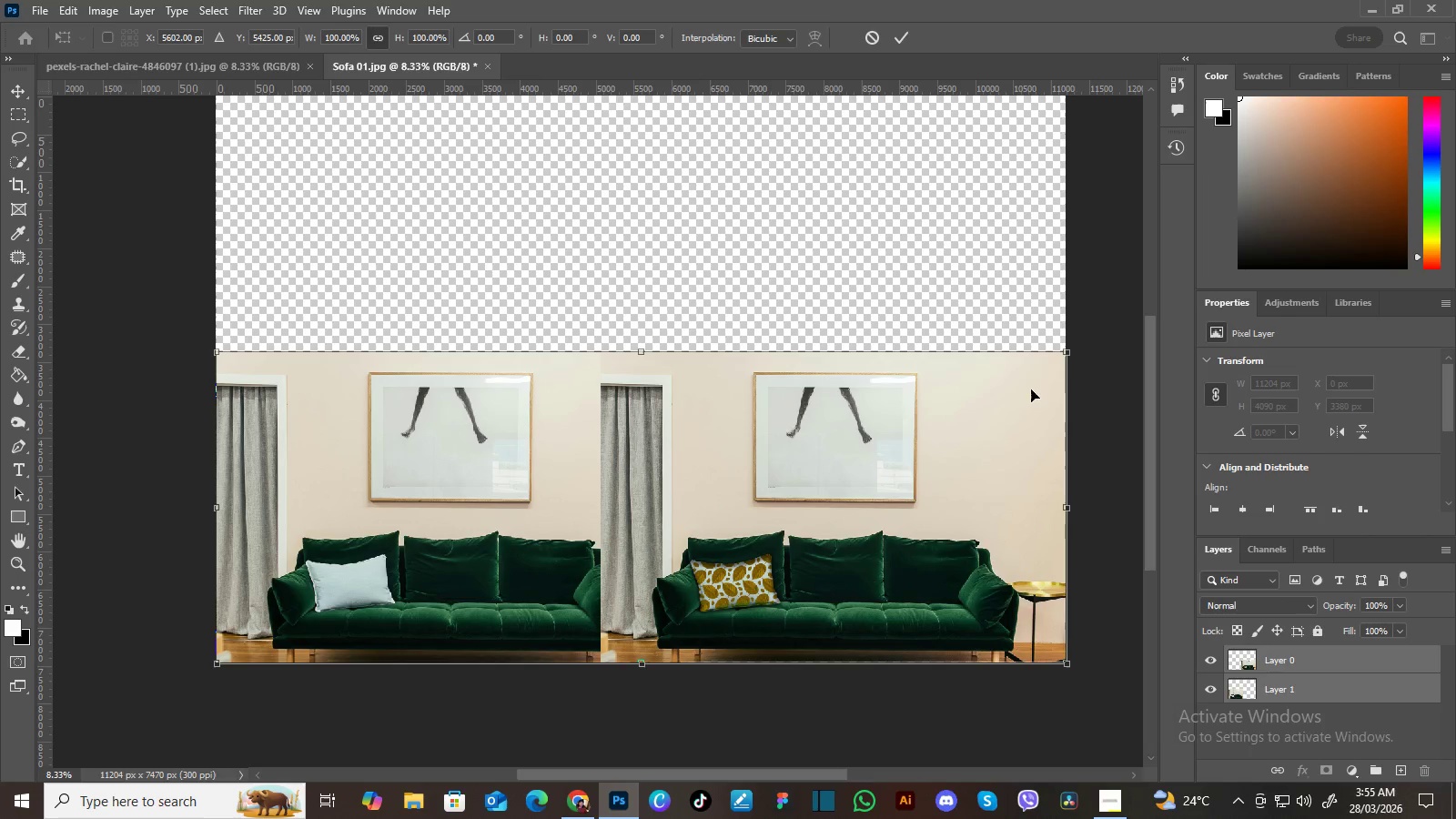 
hold_key(key=ShiftLeft, duration=1.5)
left_click_drag(start_coordinate=[1069, 349], to_coordinate=[918, 413])
 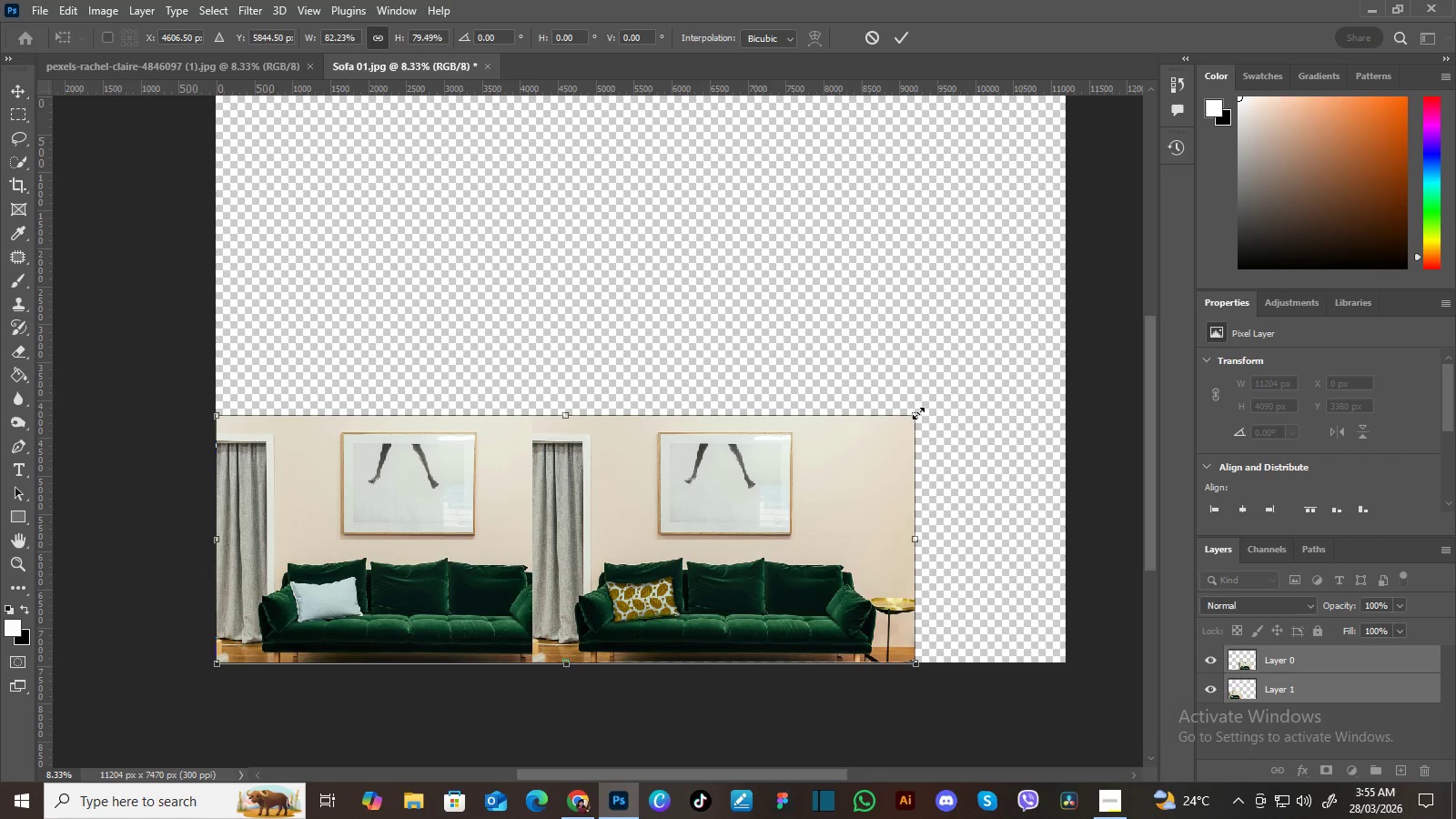 
hold_key(key=ShiftLeft, duration=1.51)
 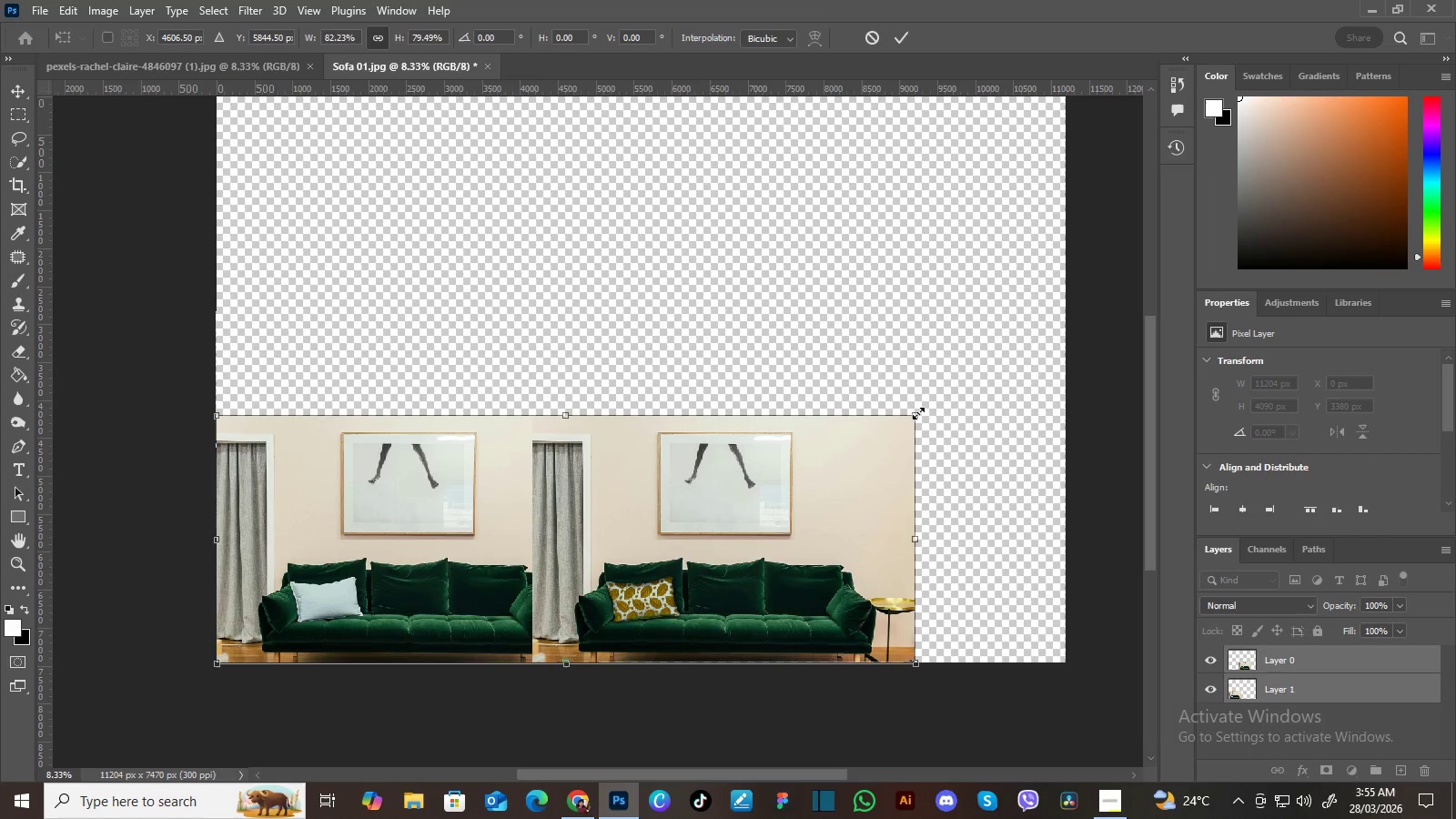 
hold_key(key=ShiftLeft, duration=0.7)
 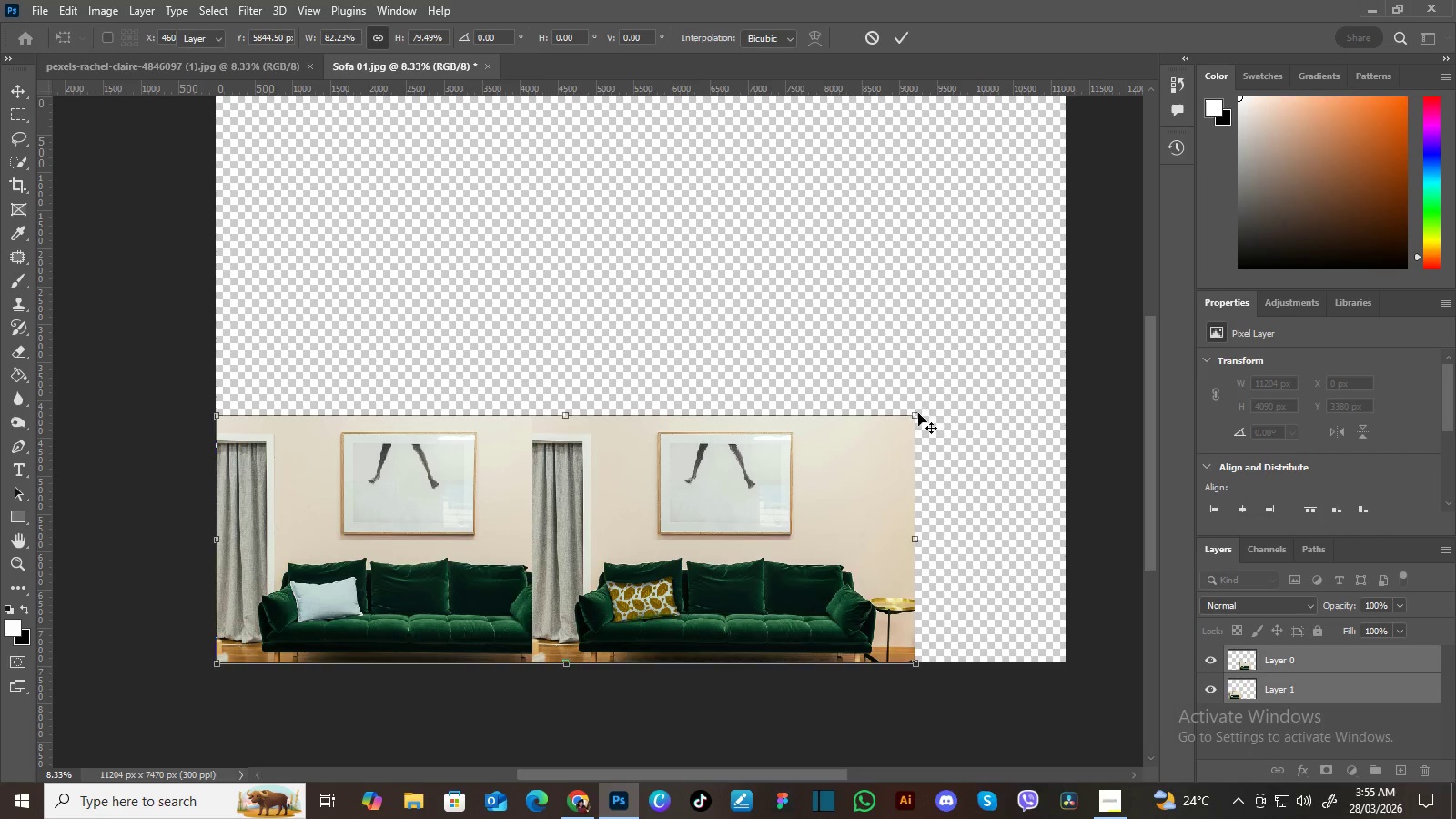 
key(Enter)
 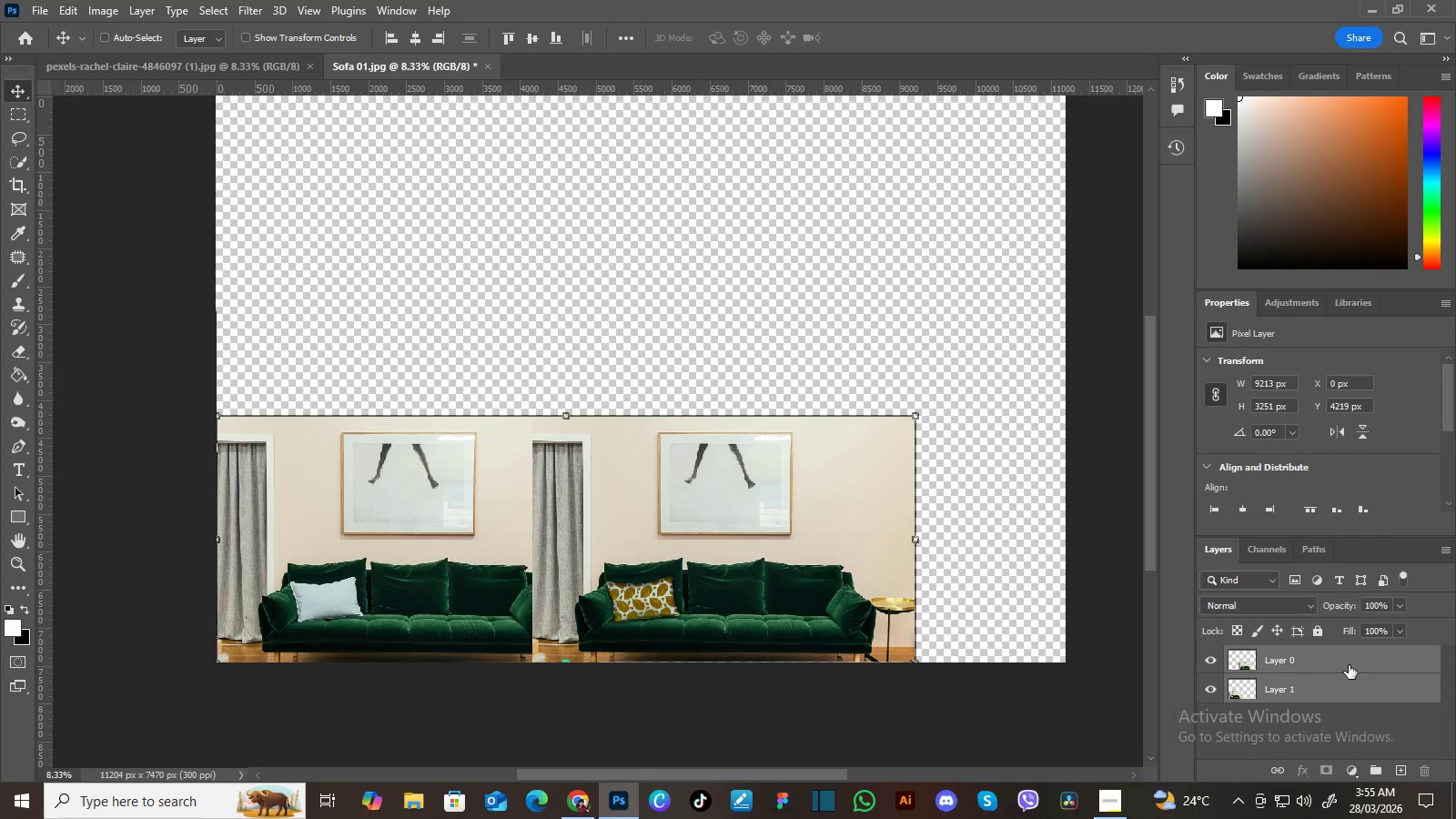 
left_click([1350, 665])
 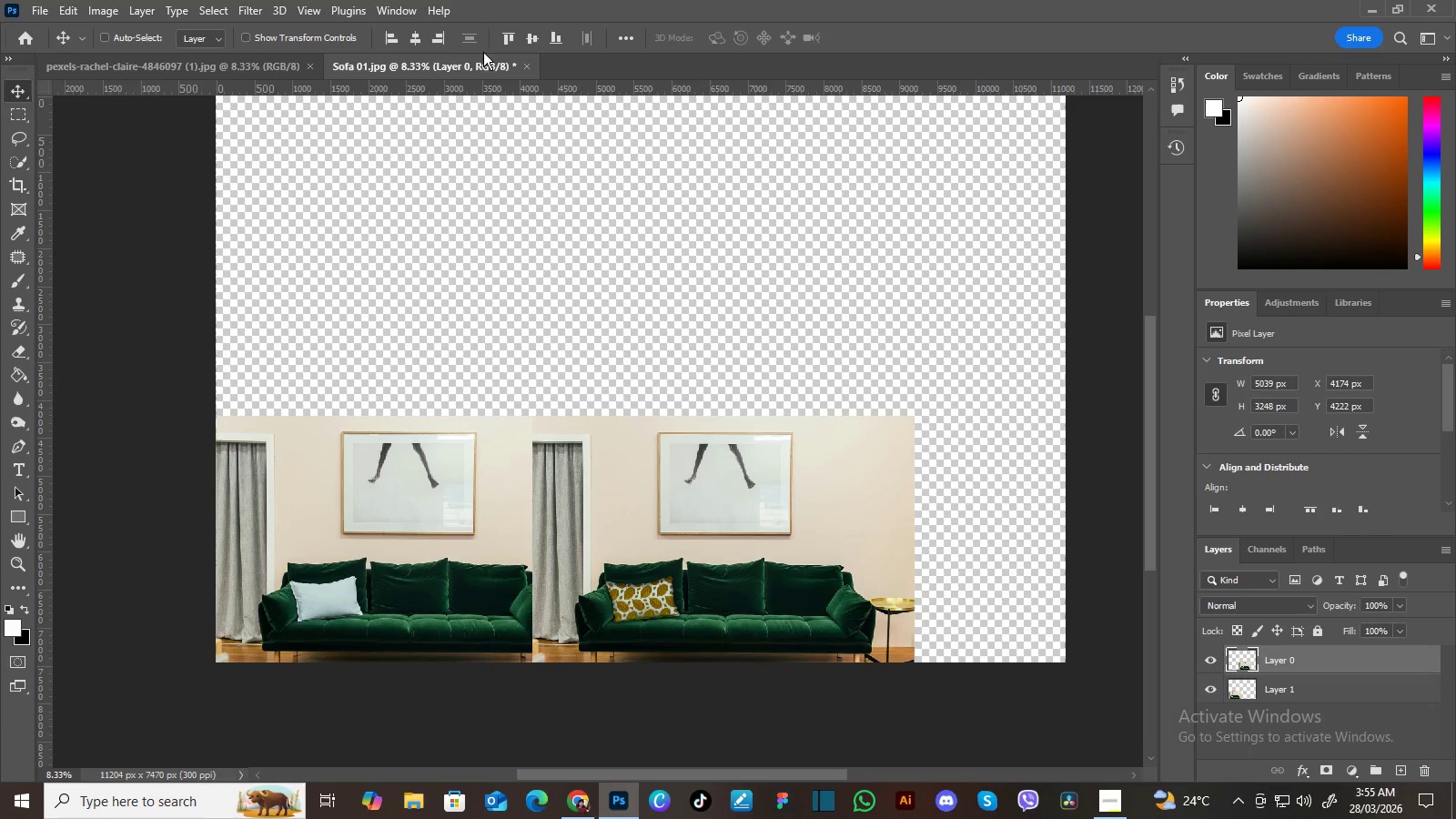 
left_click([441, 39])
 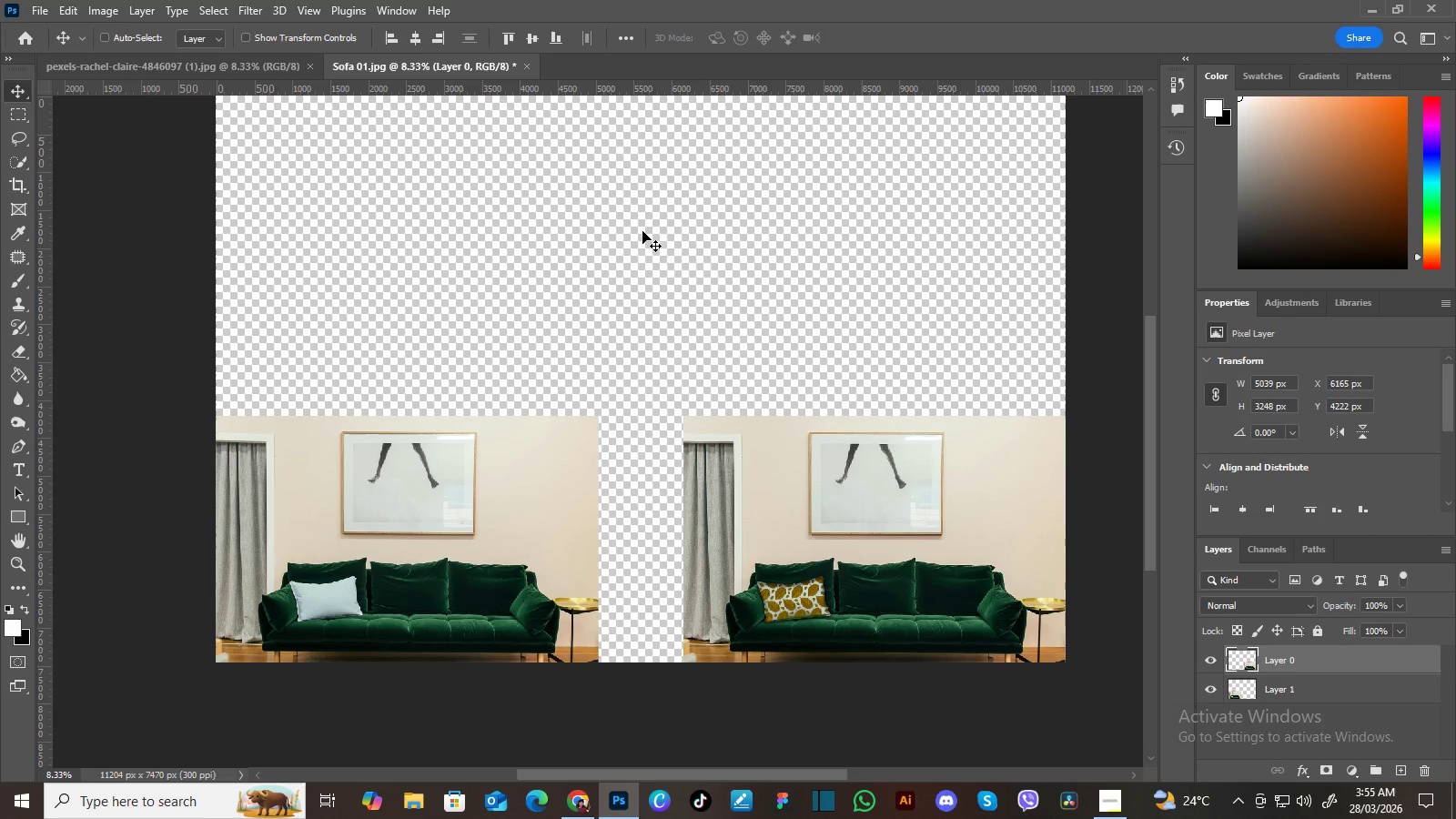 
hold_key(key=Space, duration=0.73)
 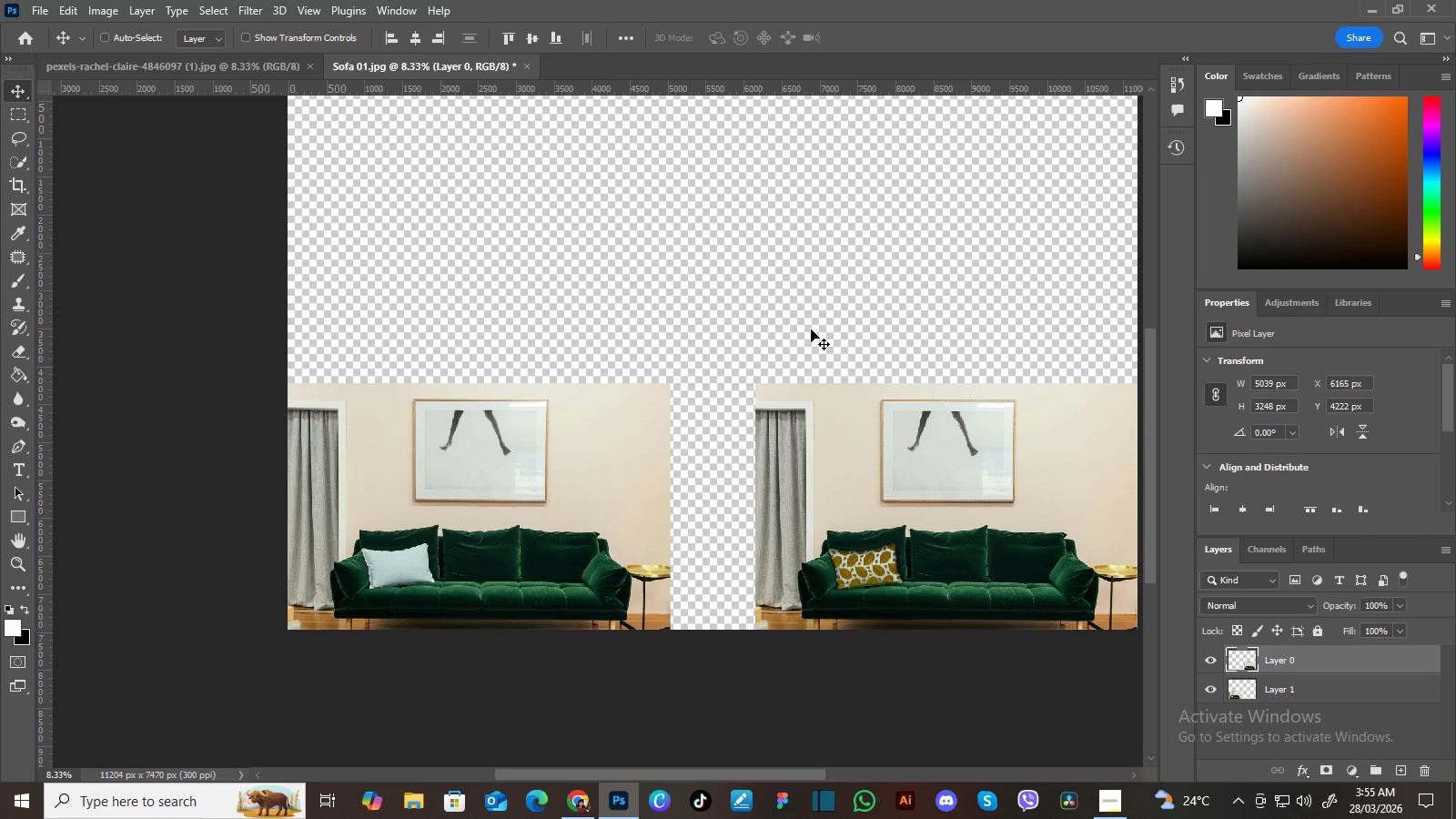 
left_click_drag(start_coordinate=[714, 329], to_coordinate=[786, 296])
 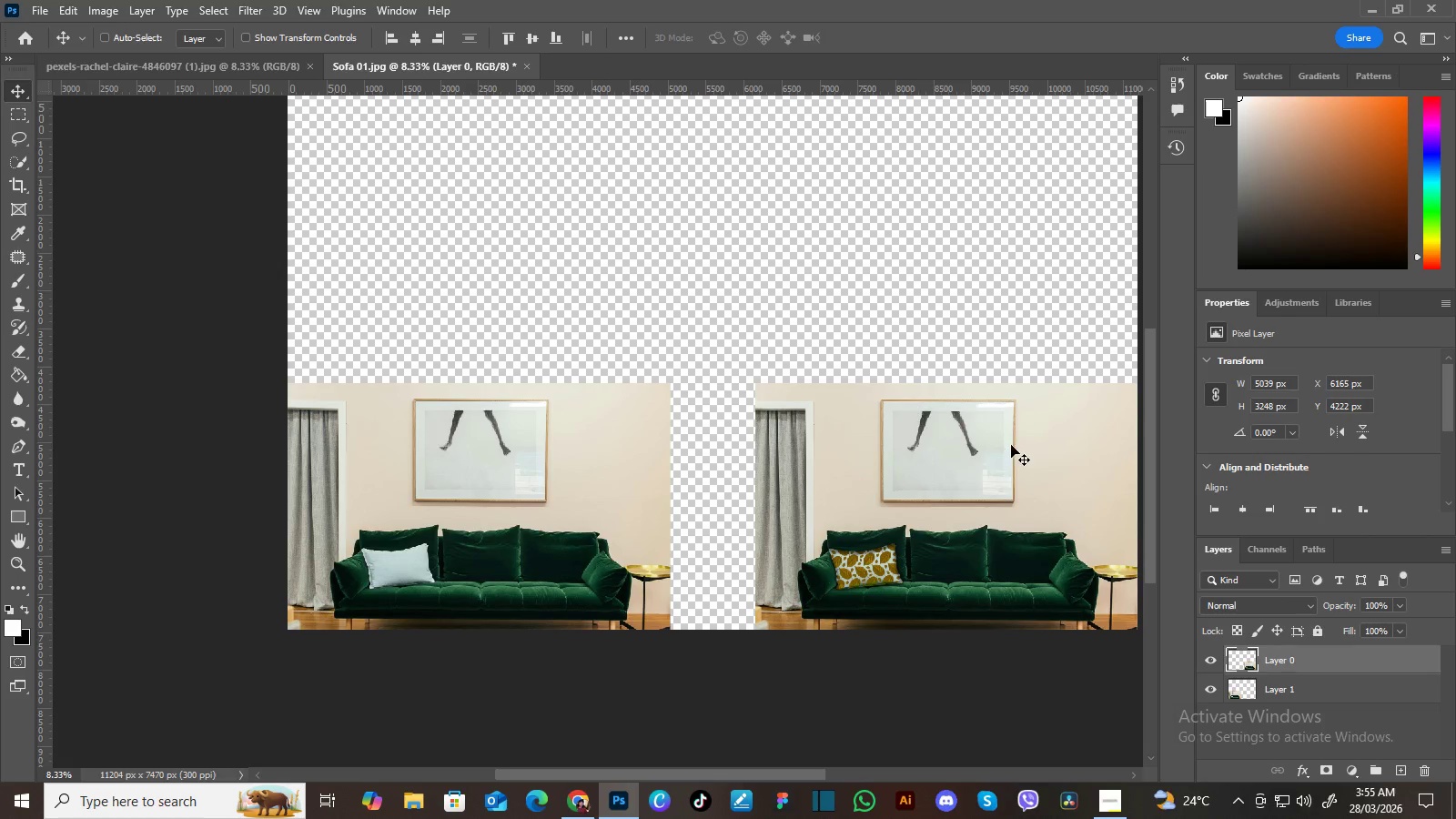 
hold_key(key=ControlLeft, duration=1.48)
left_click([1323, 693])
 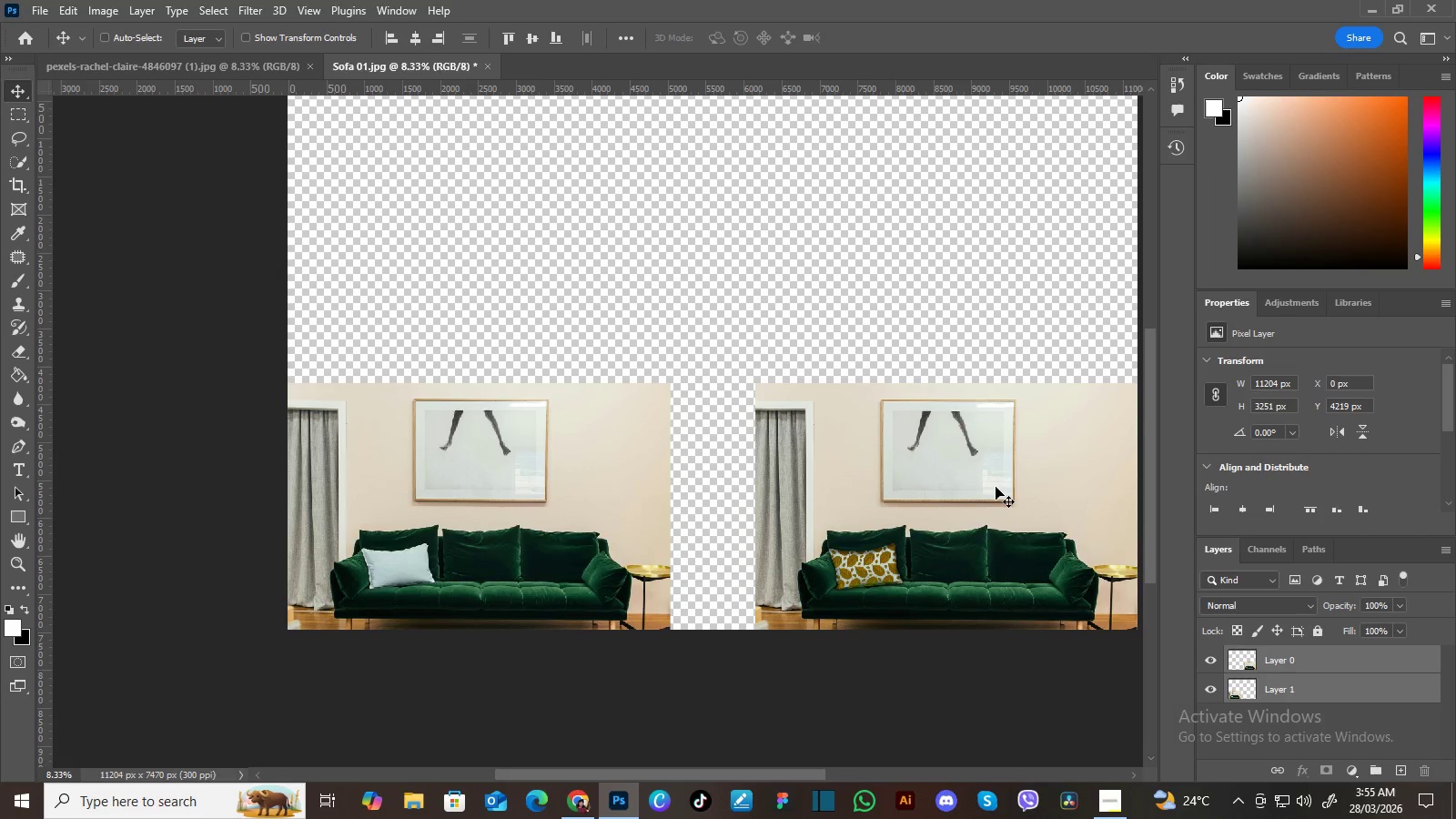 
key(Control+T)
 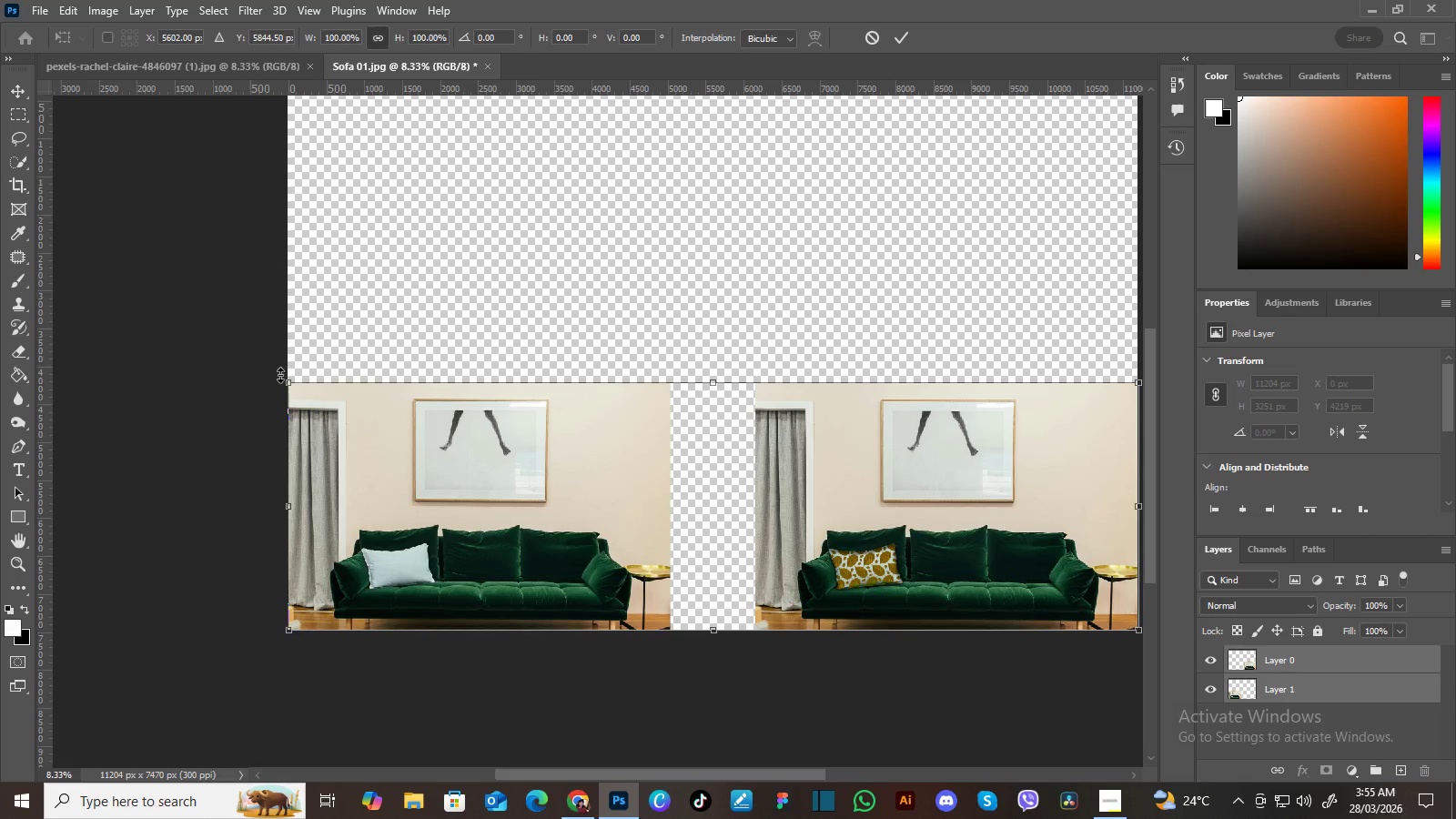 
left_click_drag(start_coordinate=[289, 378], to_coordinate=[258, 315])
 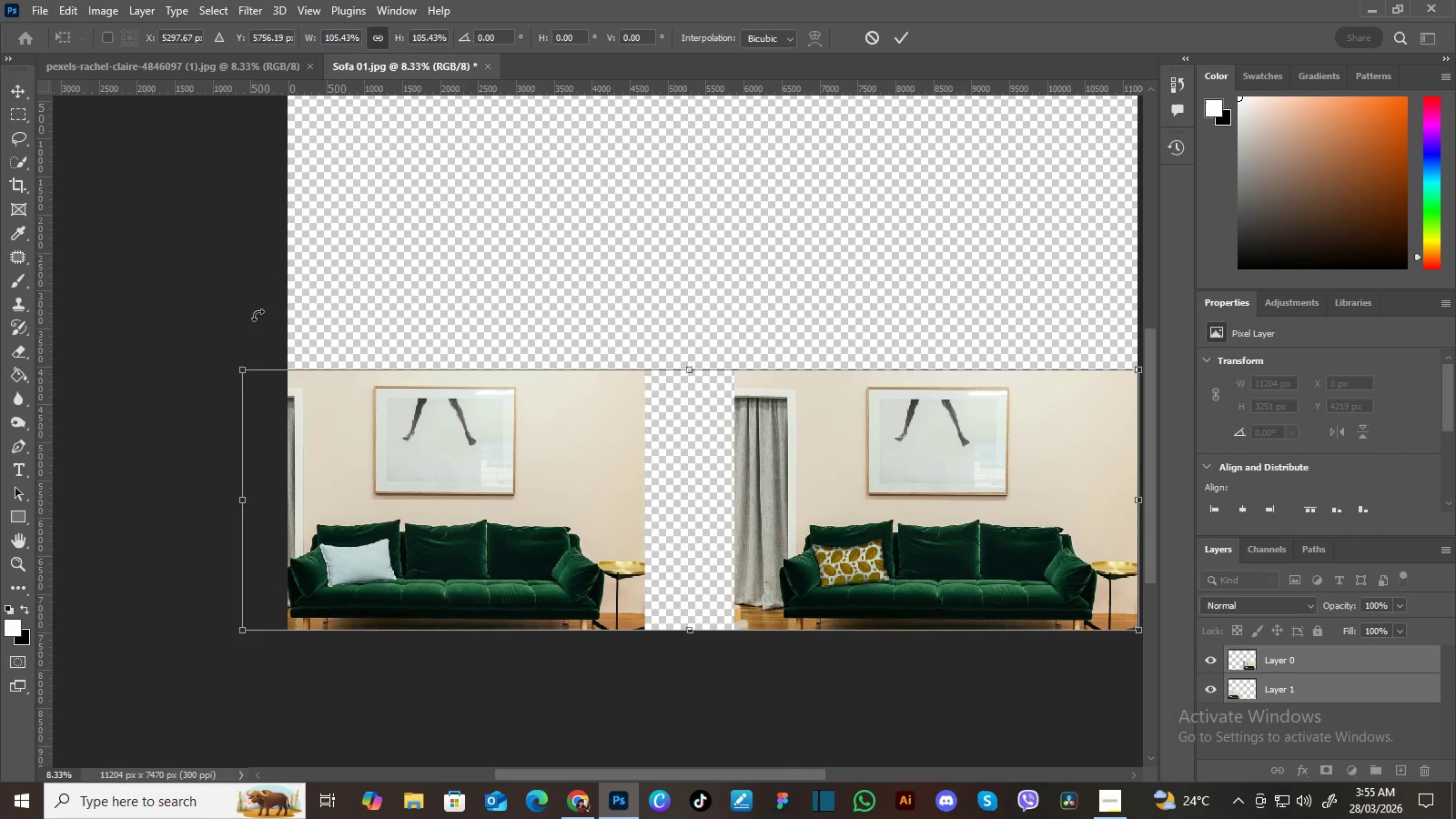 
key(Enter)
 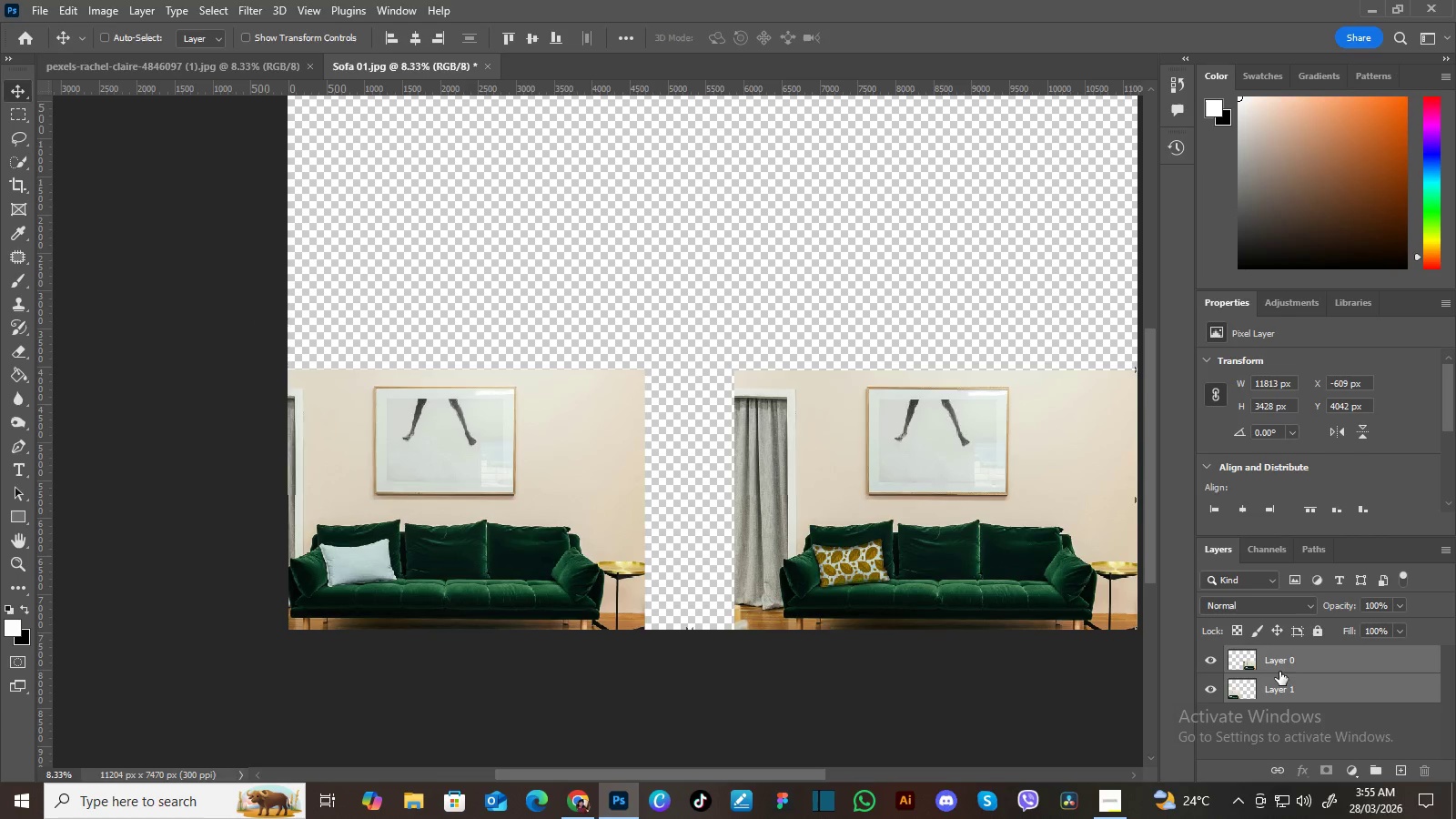 
left_click([1314, 693])
 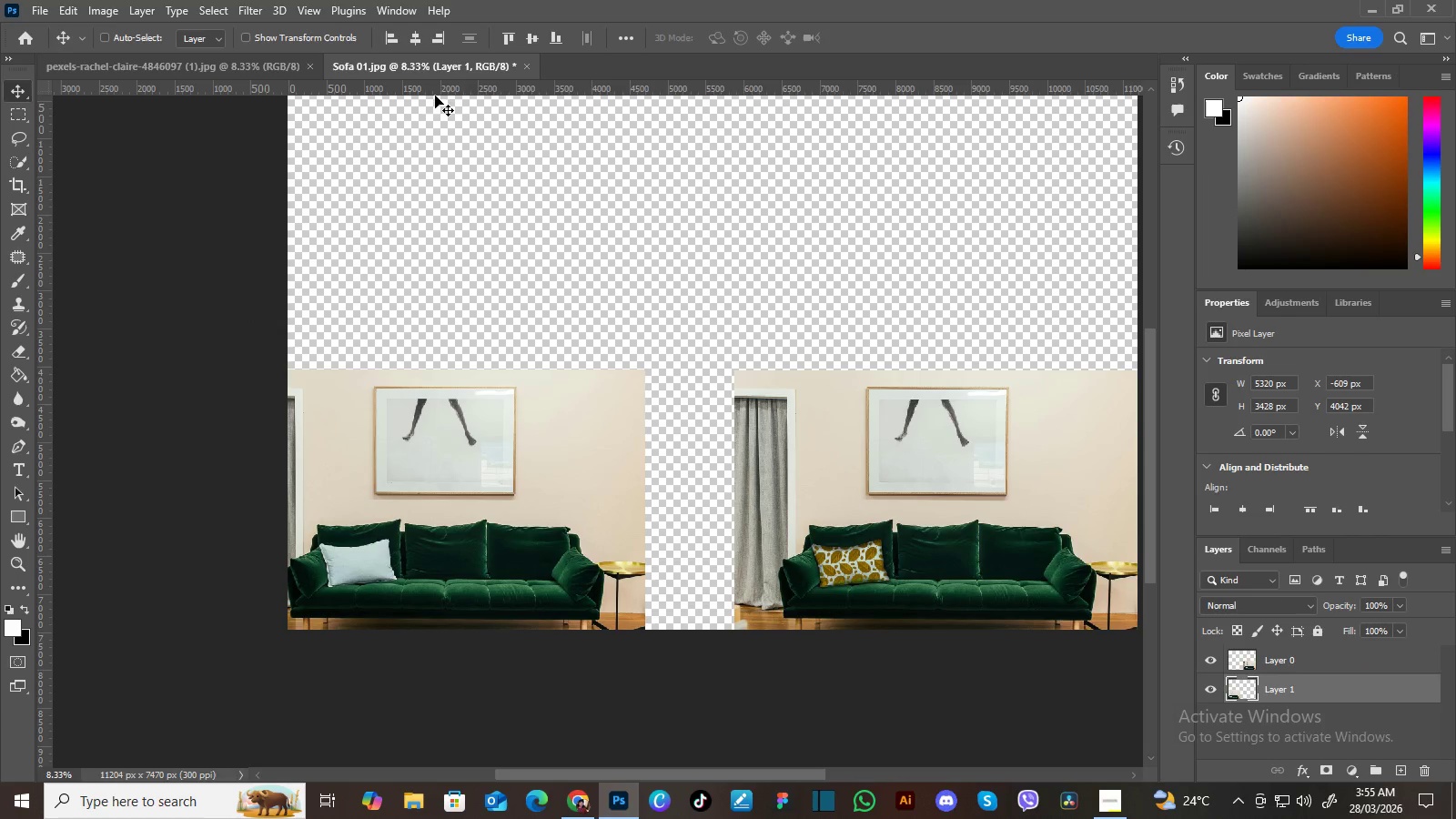 
left_click([392, 35])
 